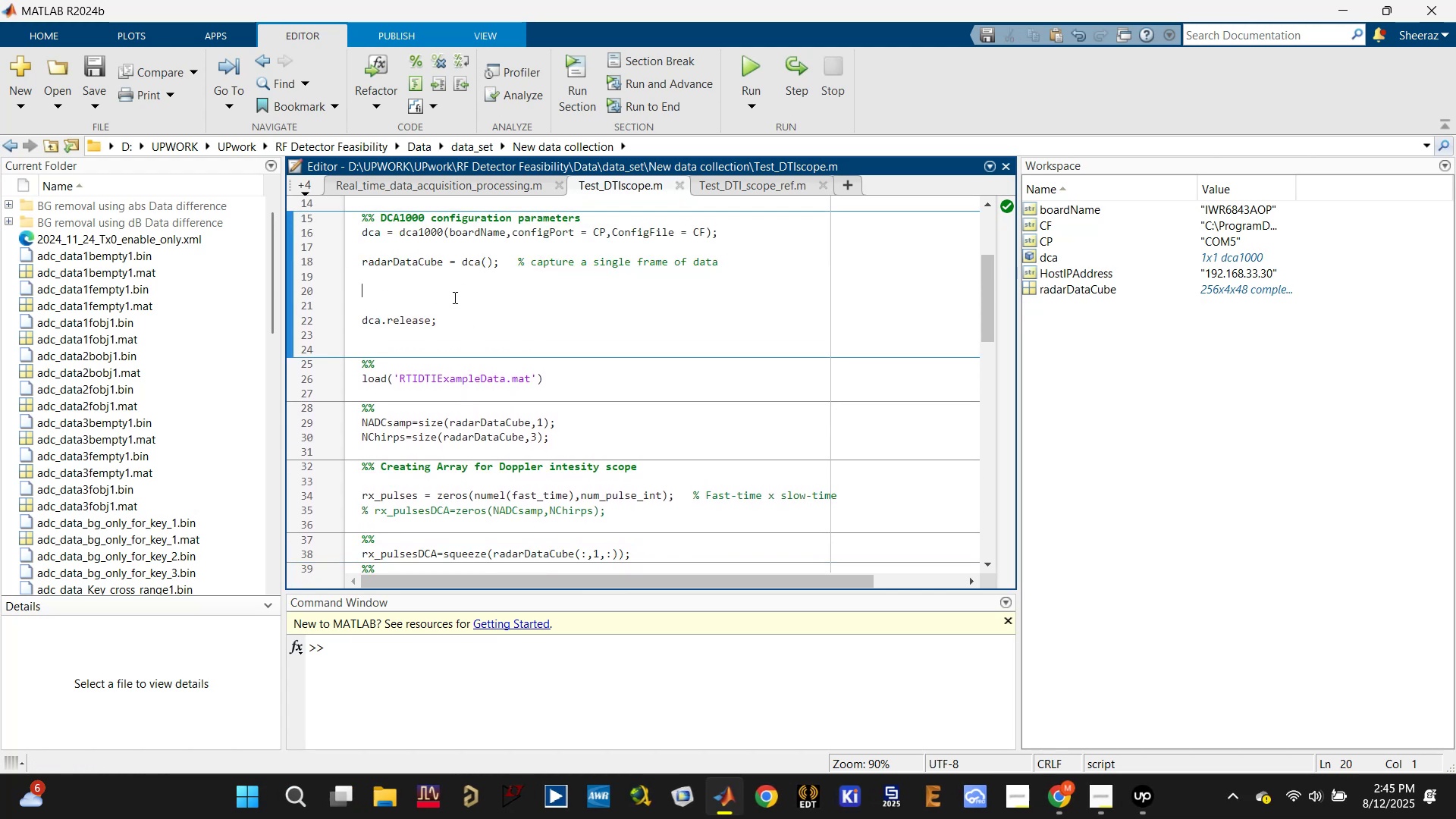 
key(Backspace)
 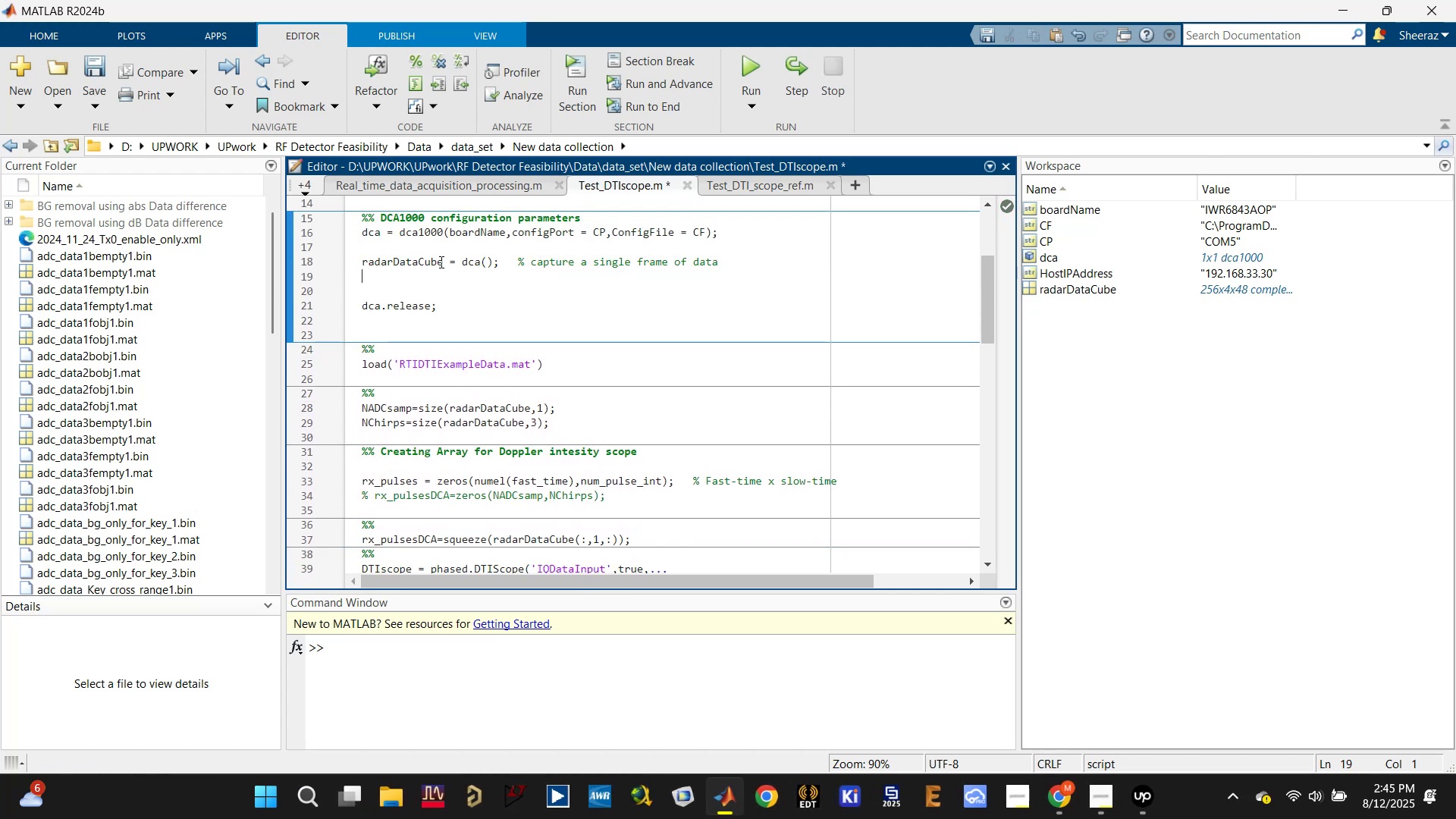 
left_click([439, 250])
 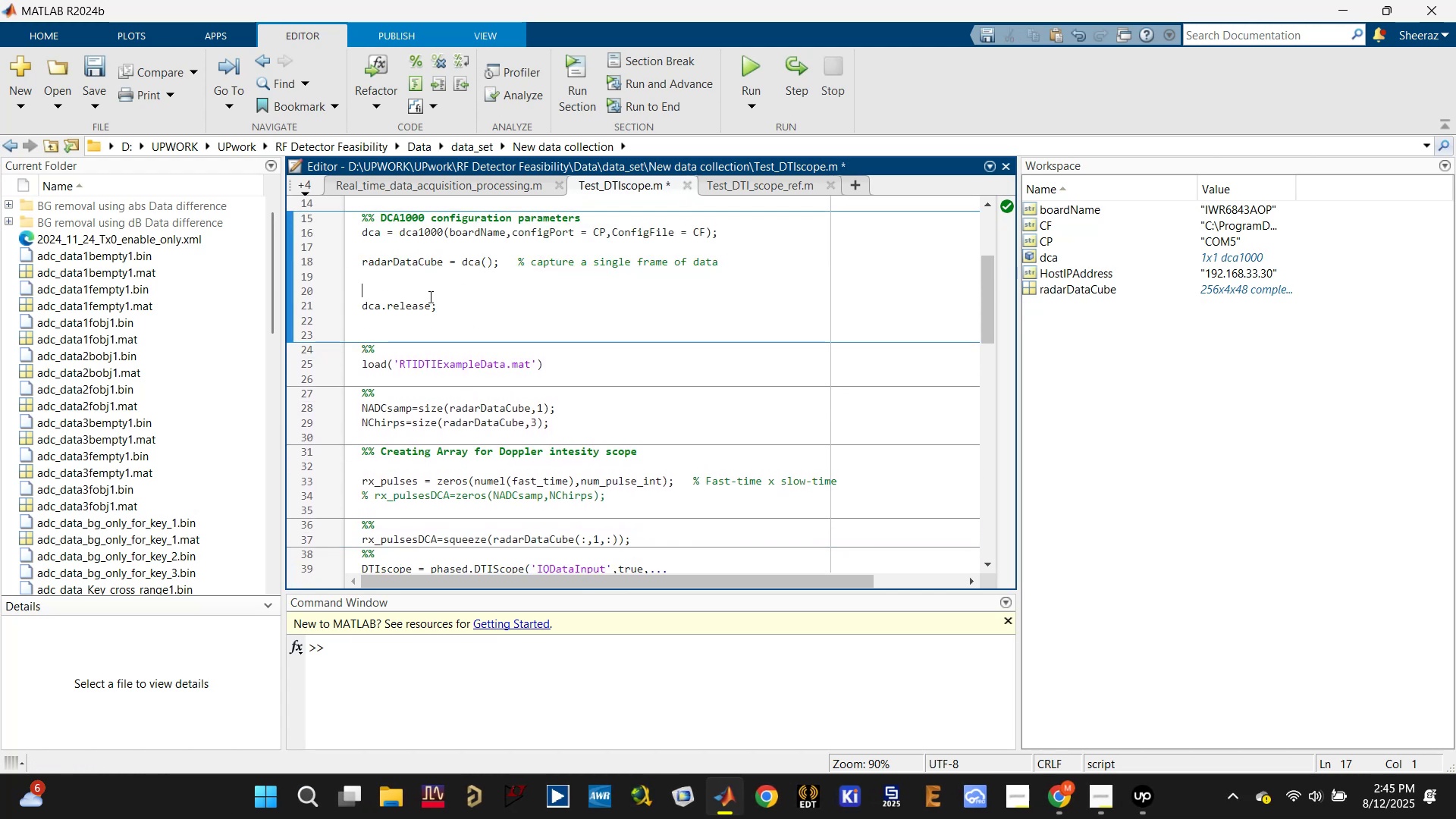 
double_click([441, 265])
 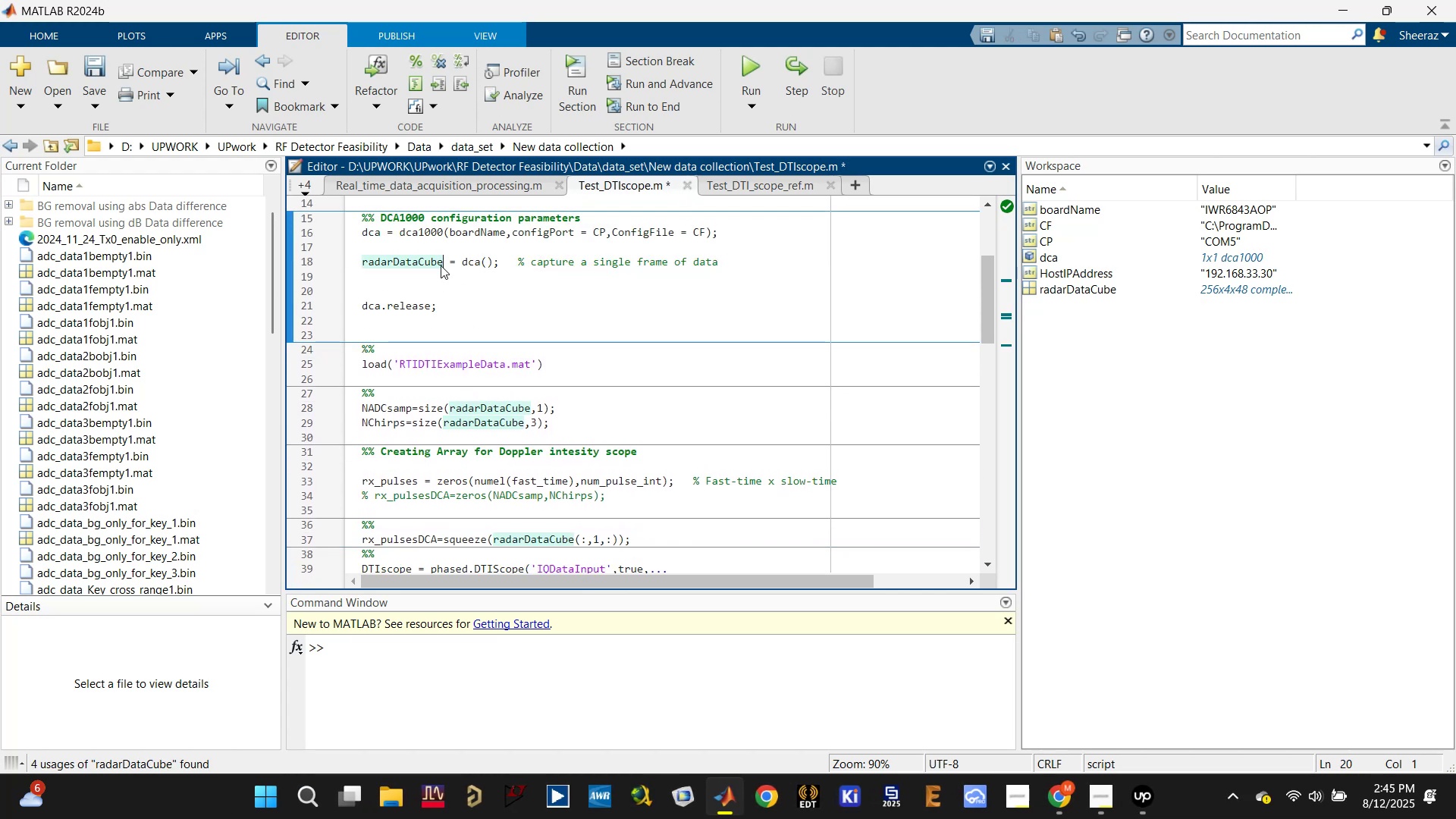 
triple_click([441, 265])
 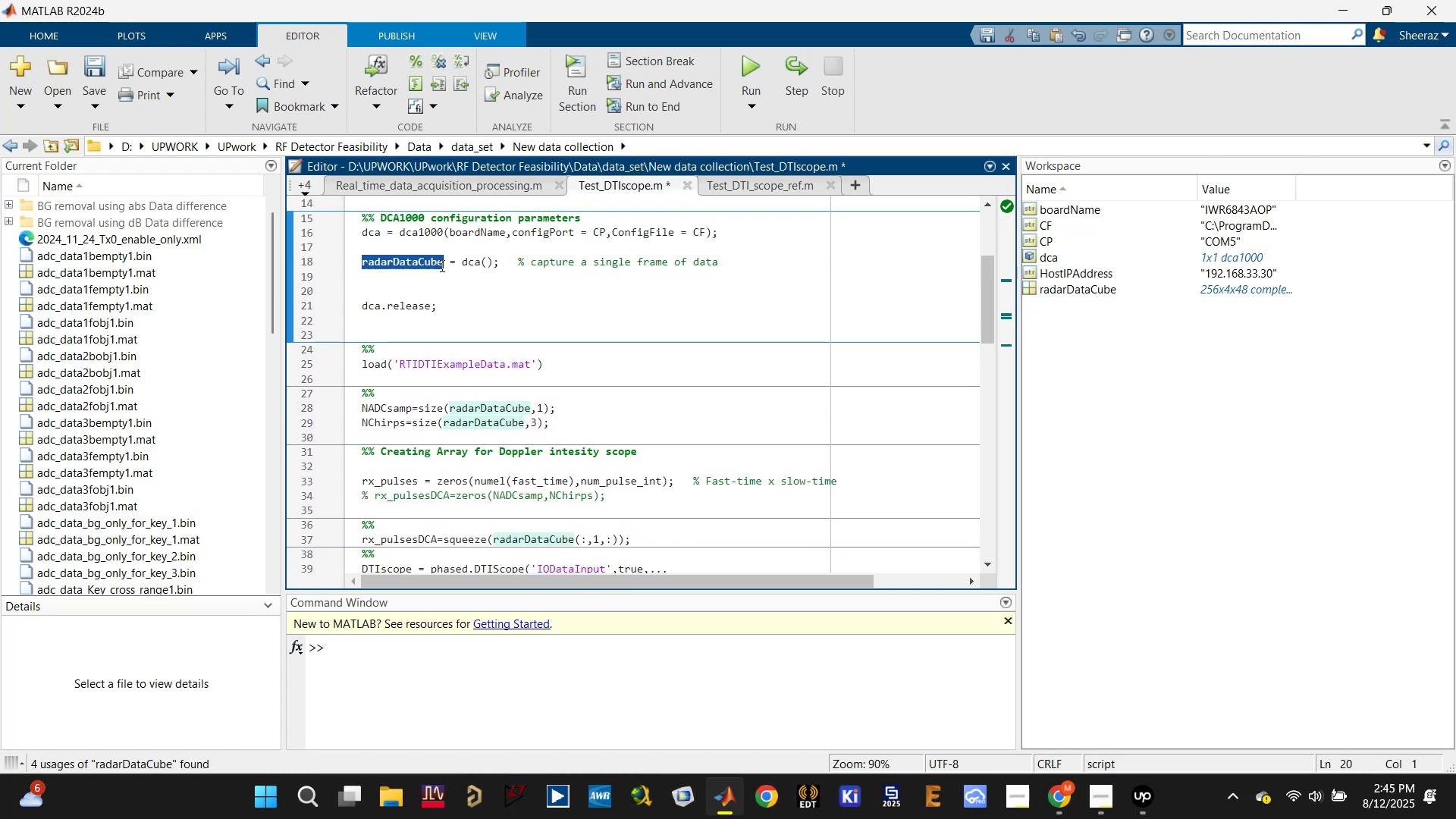 
triple_click([441, 265])
 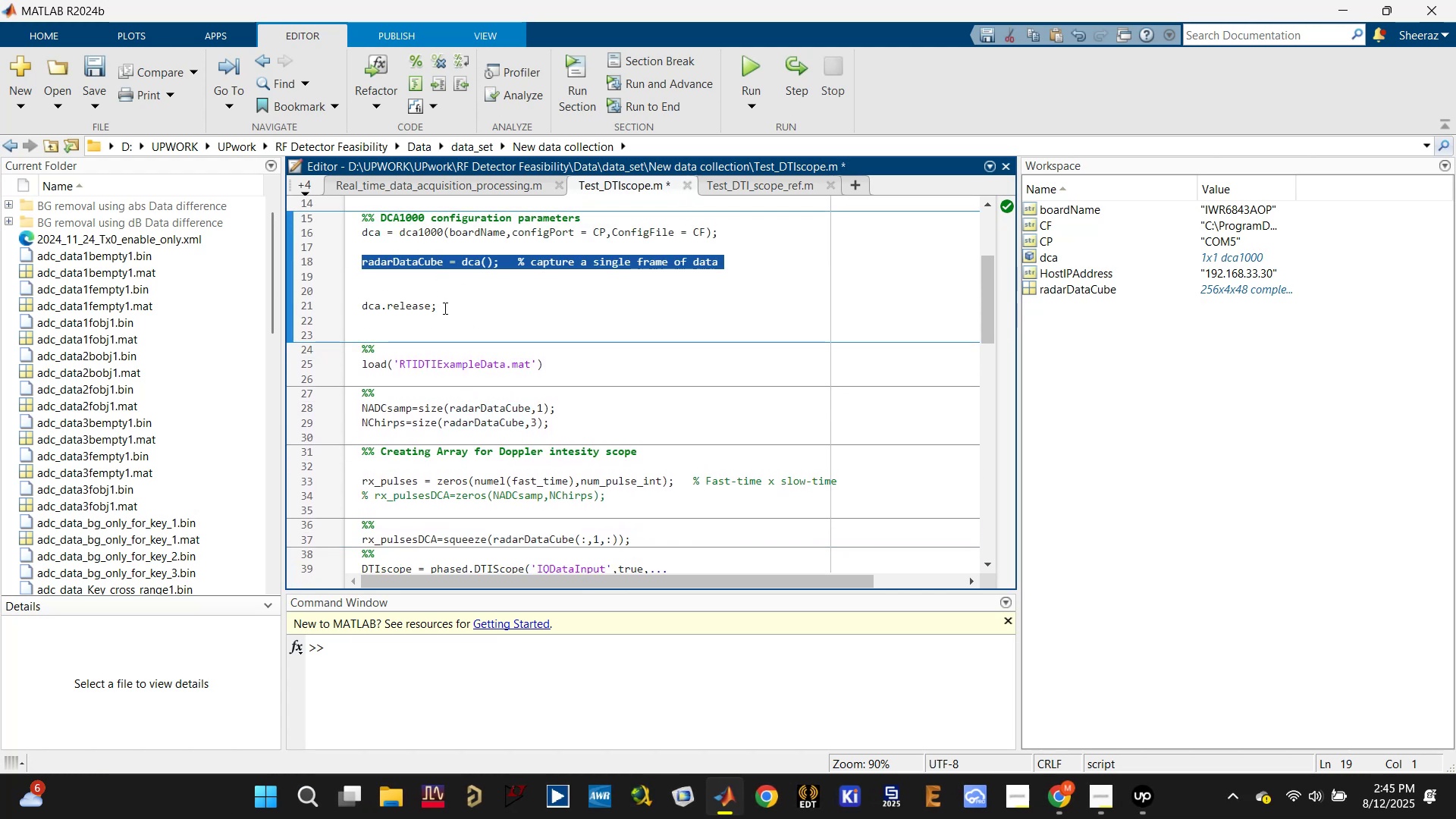 
double_click([444, 304])
 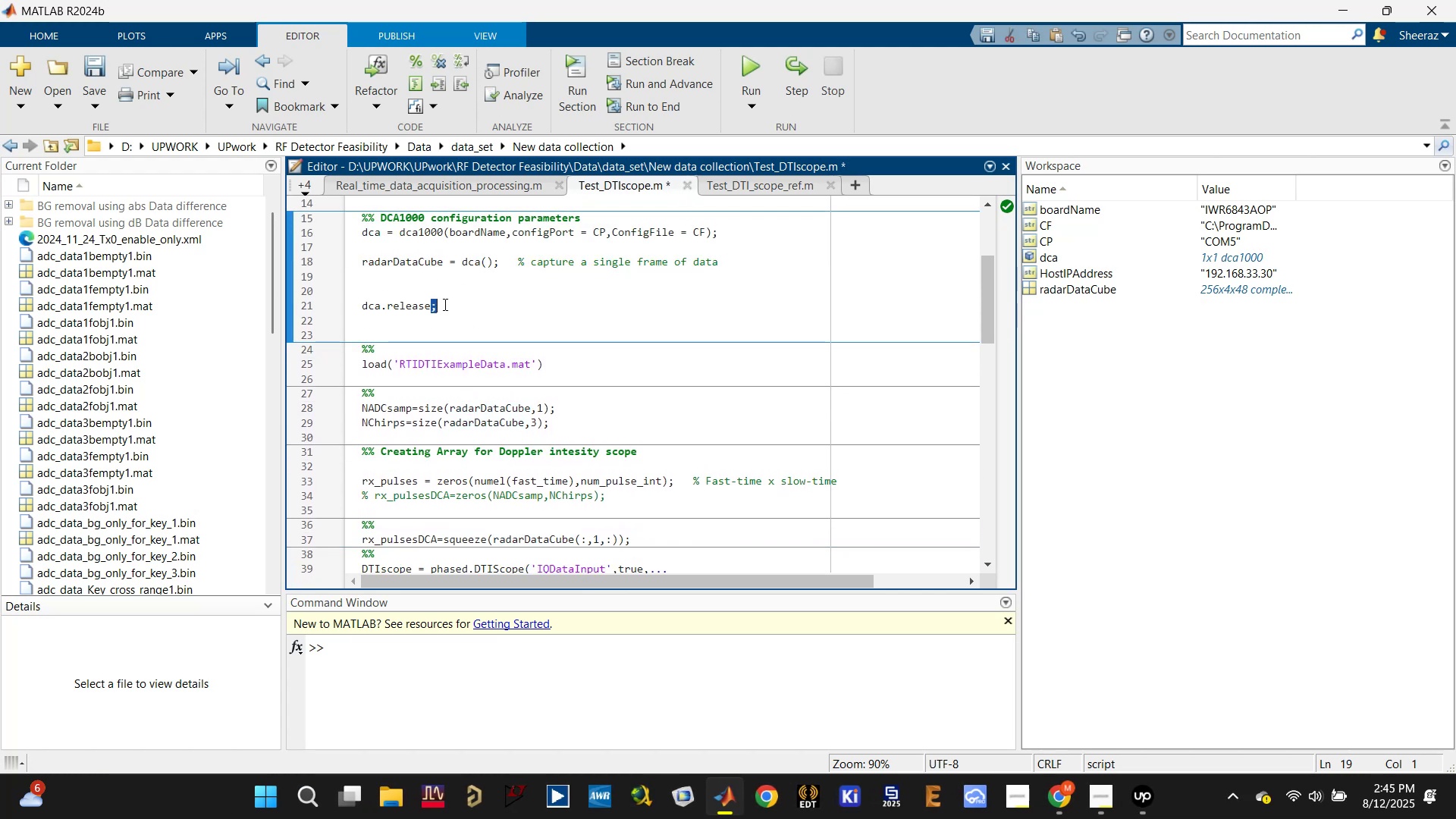 
triple_click([444, 304])
 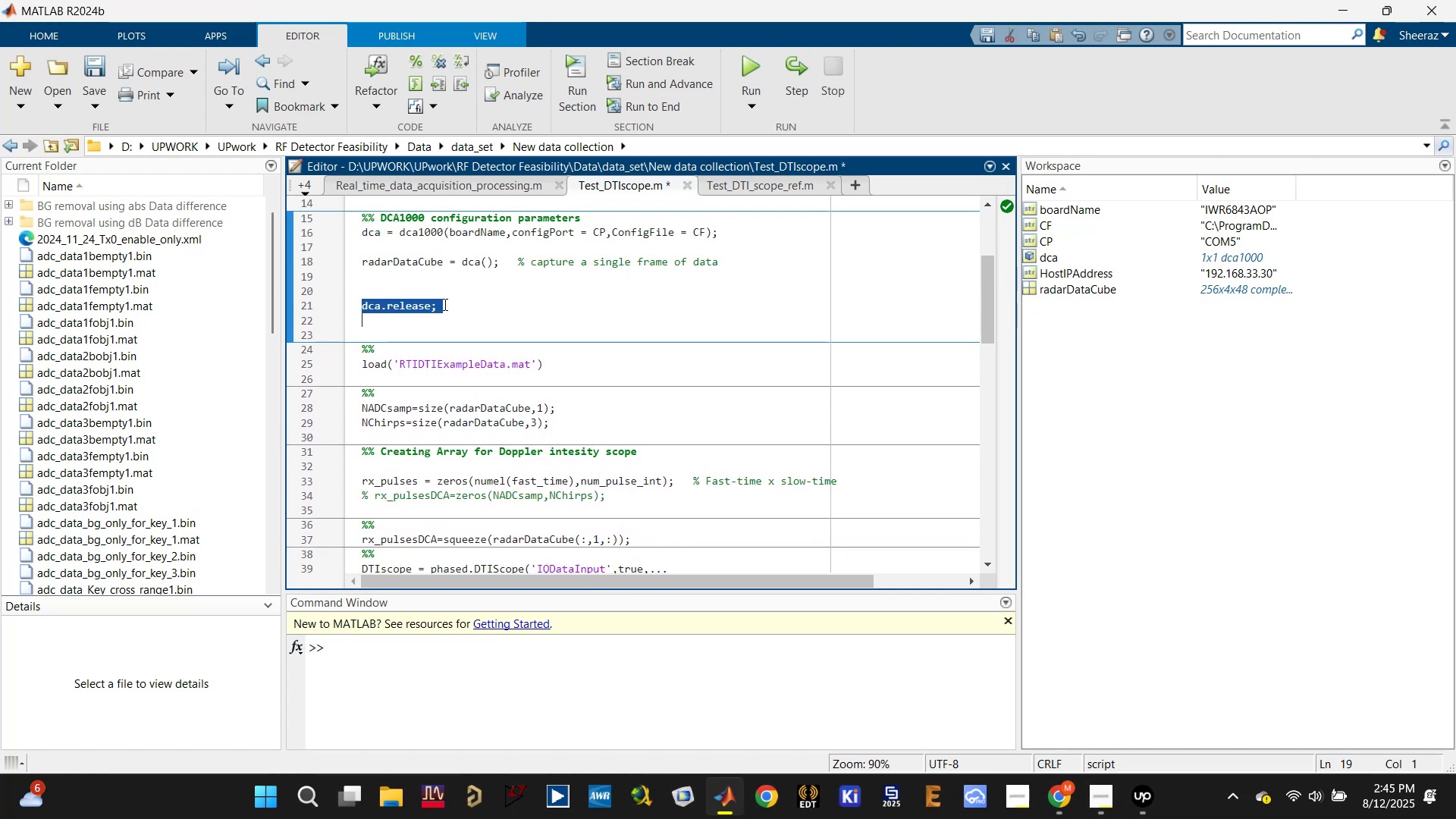 
key(Control+X)
 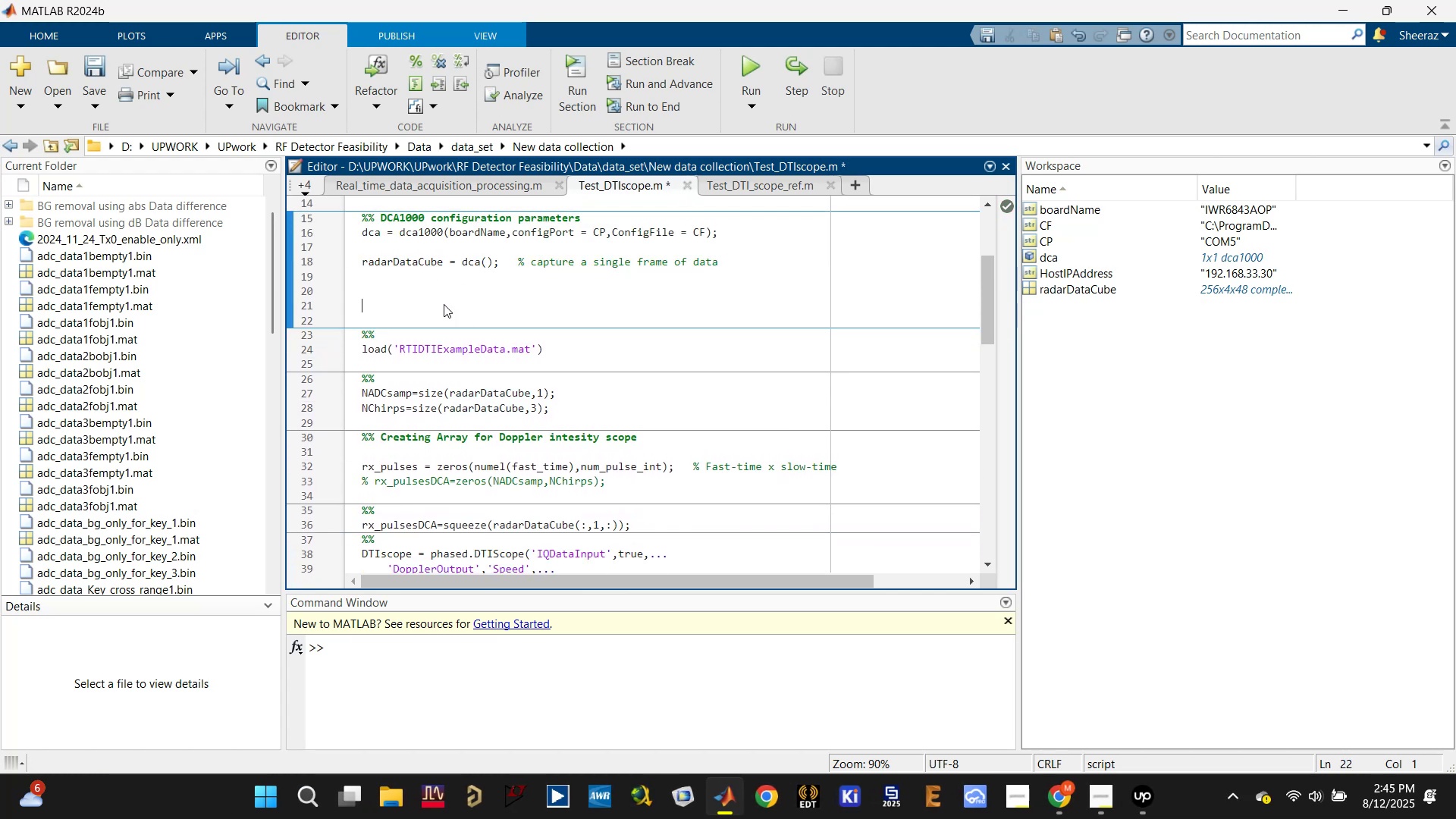 
scroll: coordinate [447, 425], scroll_direction: down, amount: 8.0
 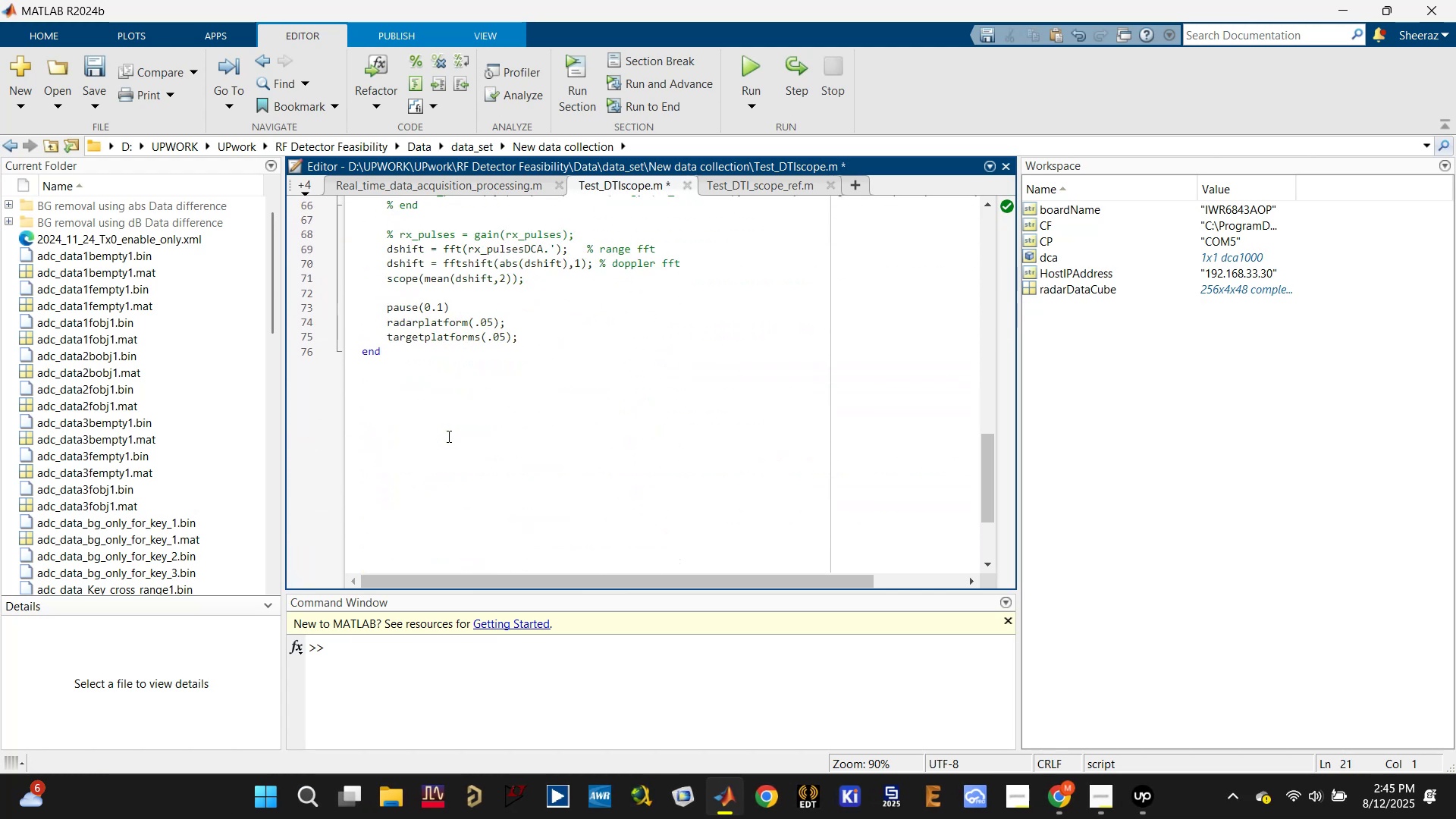 
left_click([447, 437])
 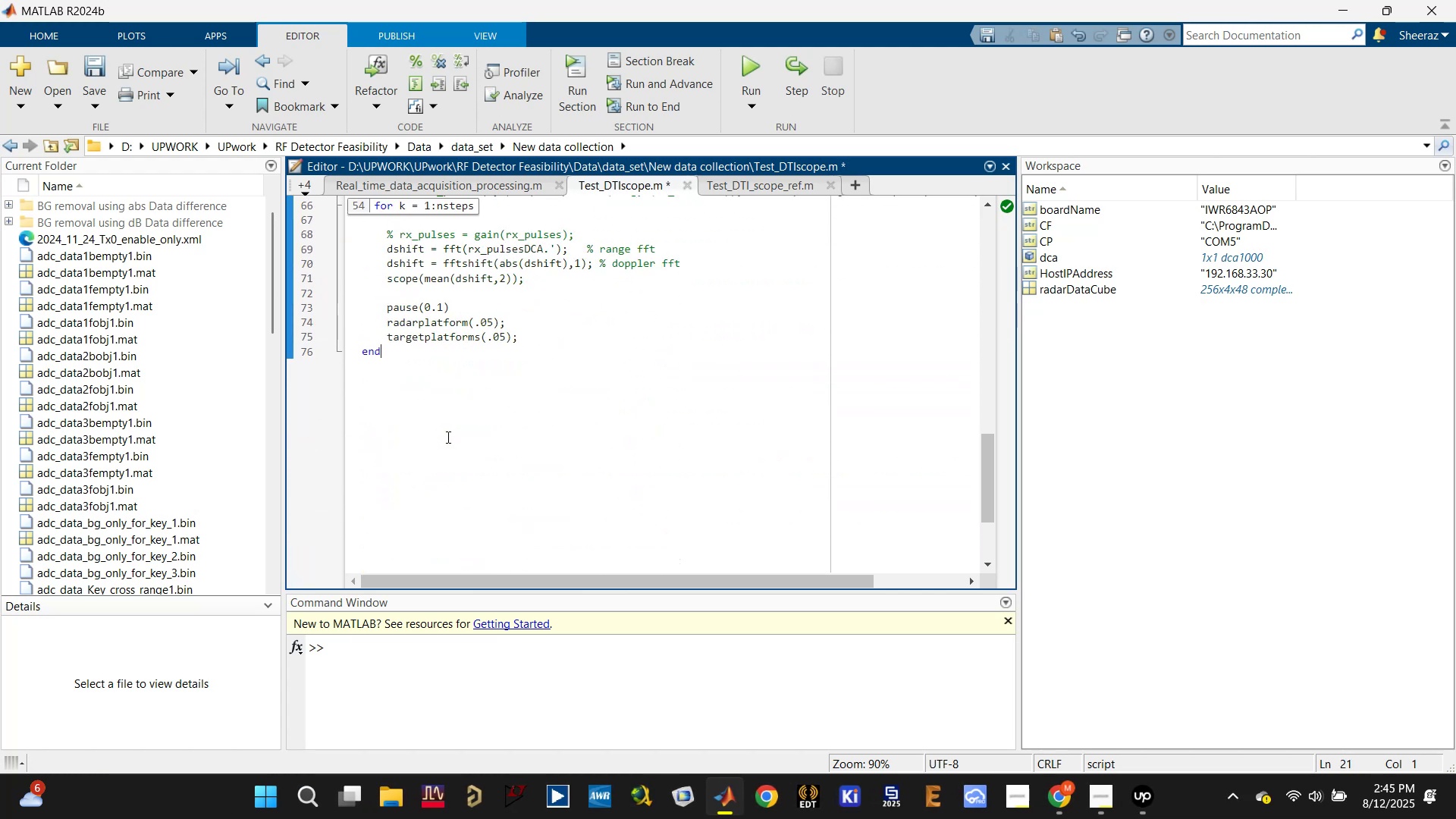 
key(Control+ControlLeft)
 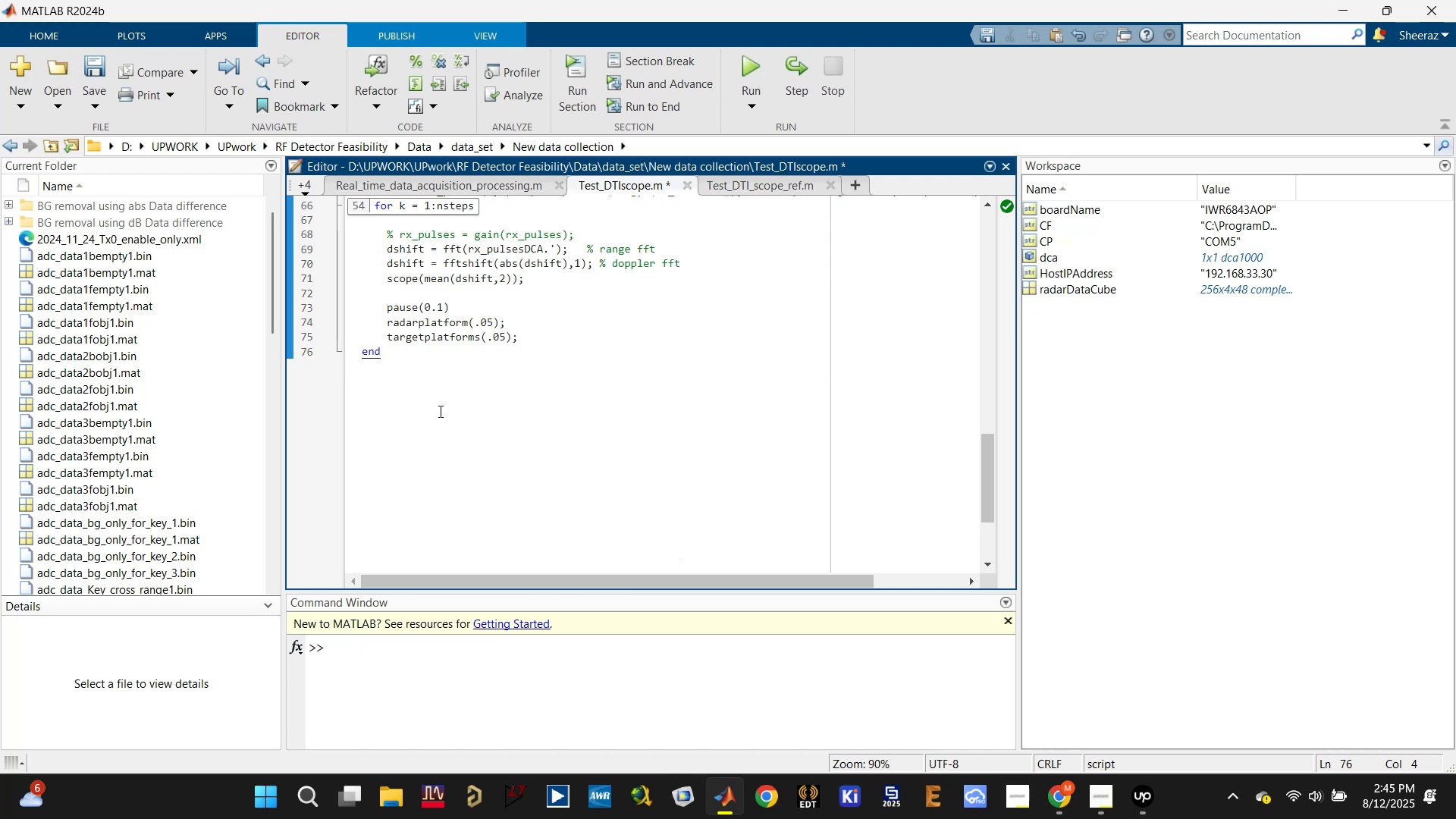 
key(Enter)
 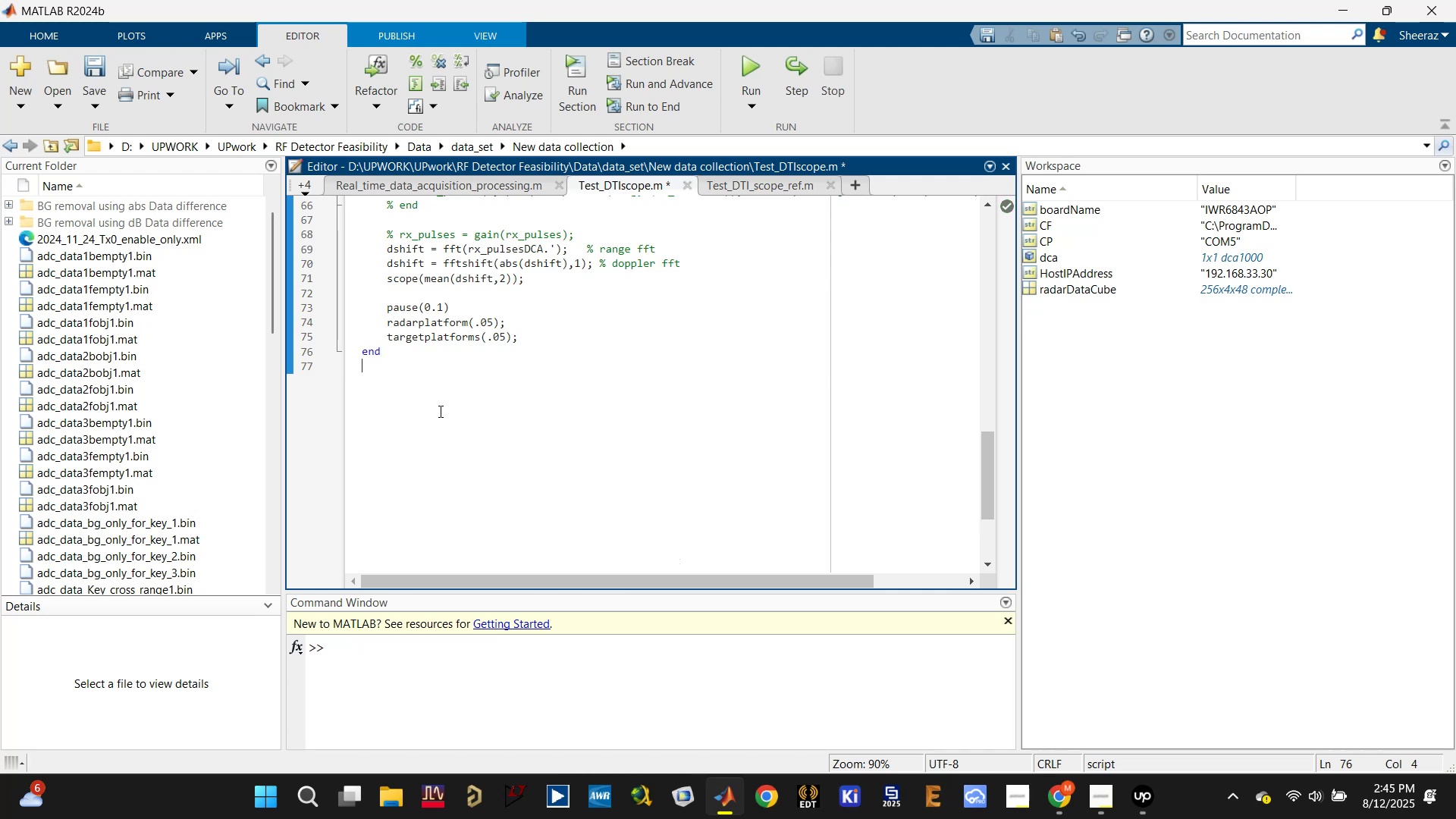 
key(Enter)
 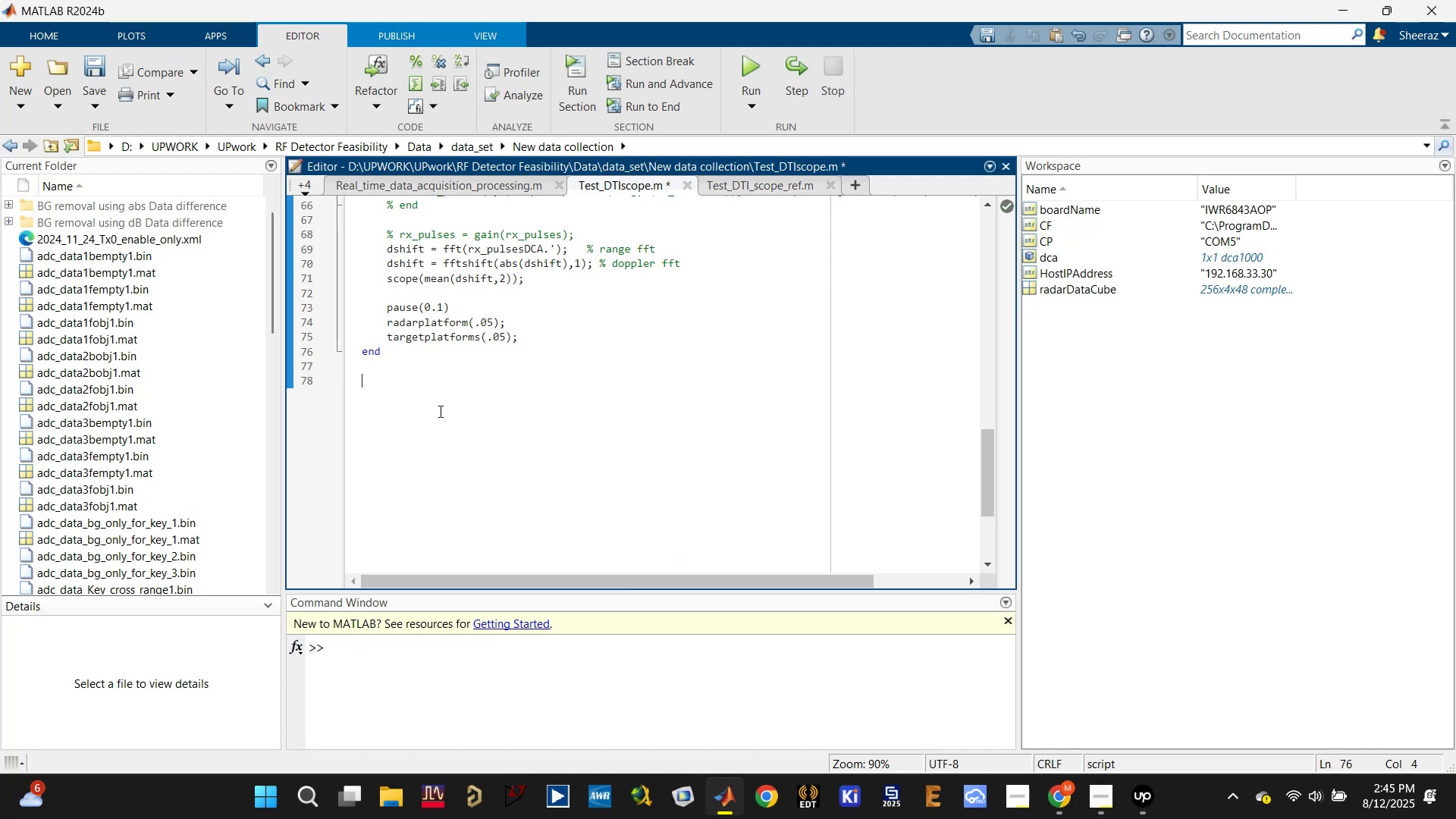 
key(Enter)
 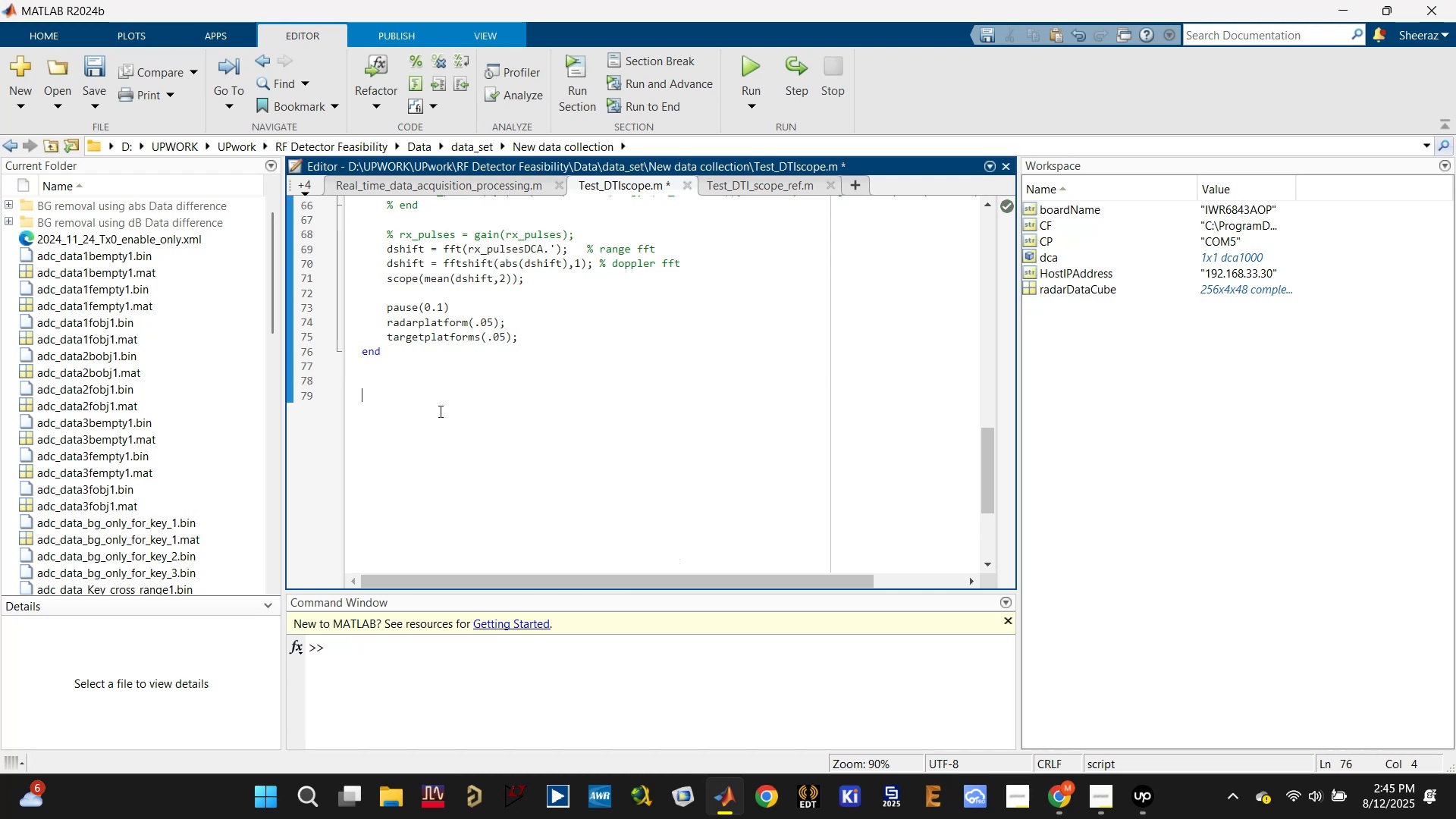 
key(Control+V)
 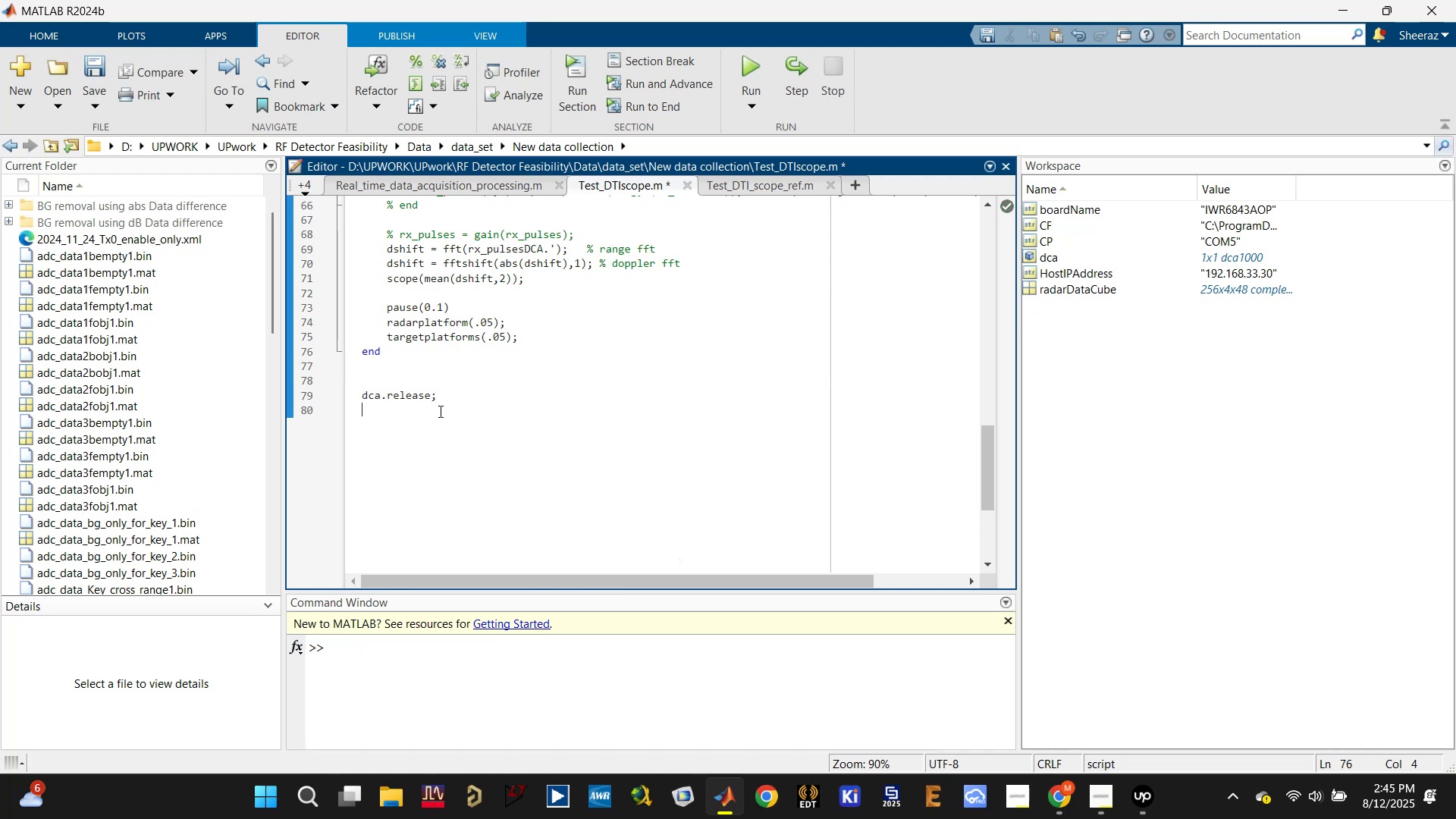 
key(Control+S)
 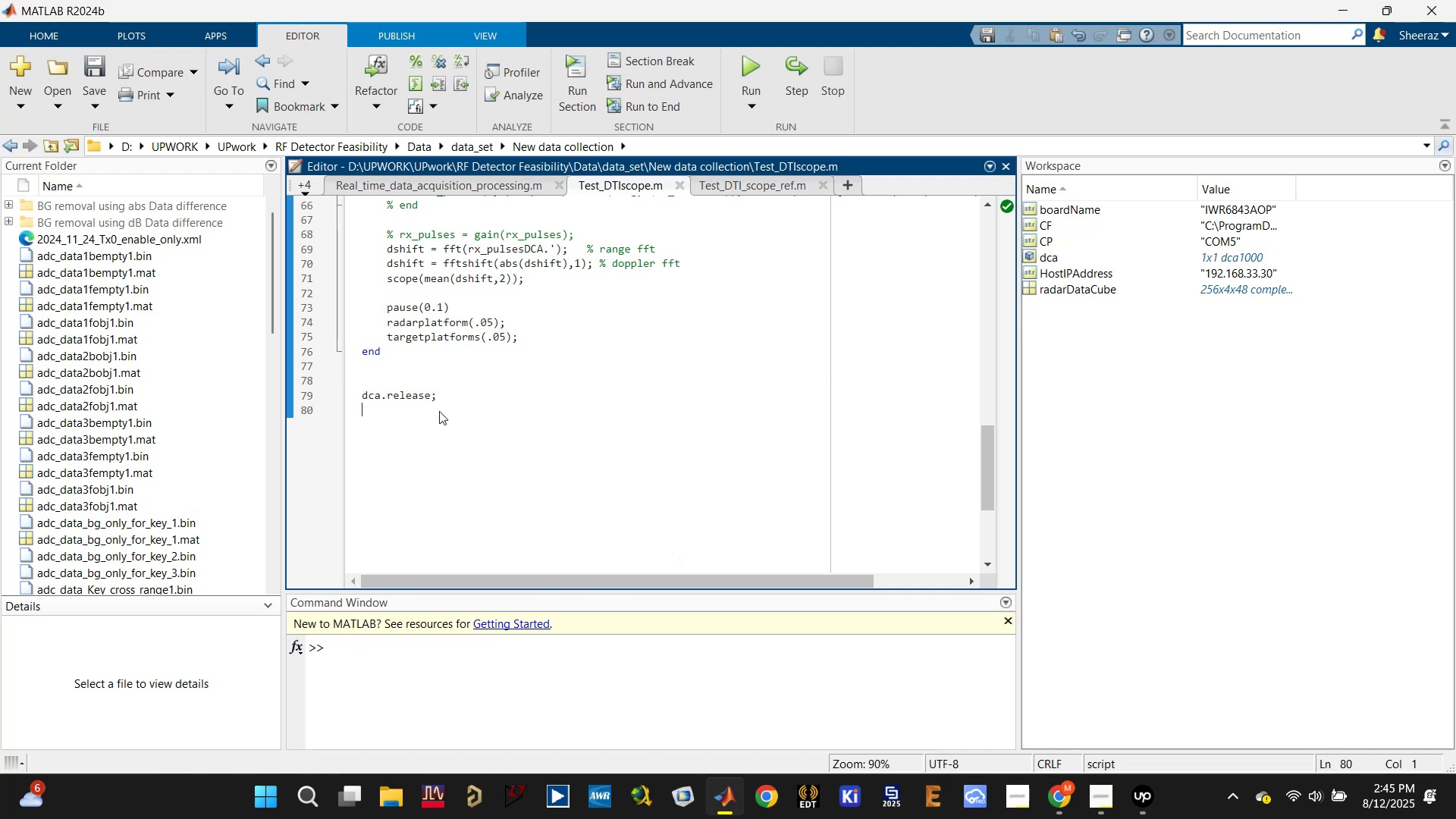 
scroll: coordinate [427, 409], scroll_direction: up, amount: 8.0
 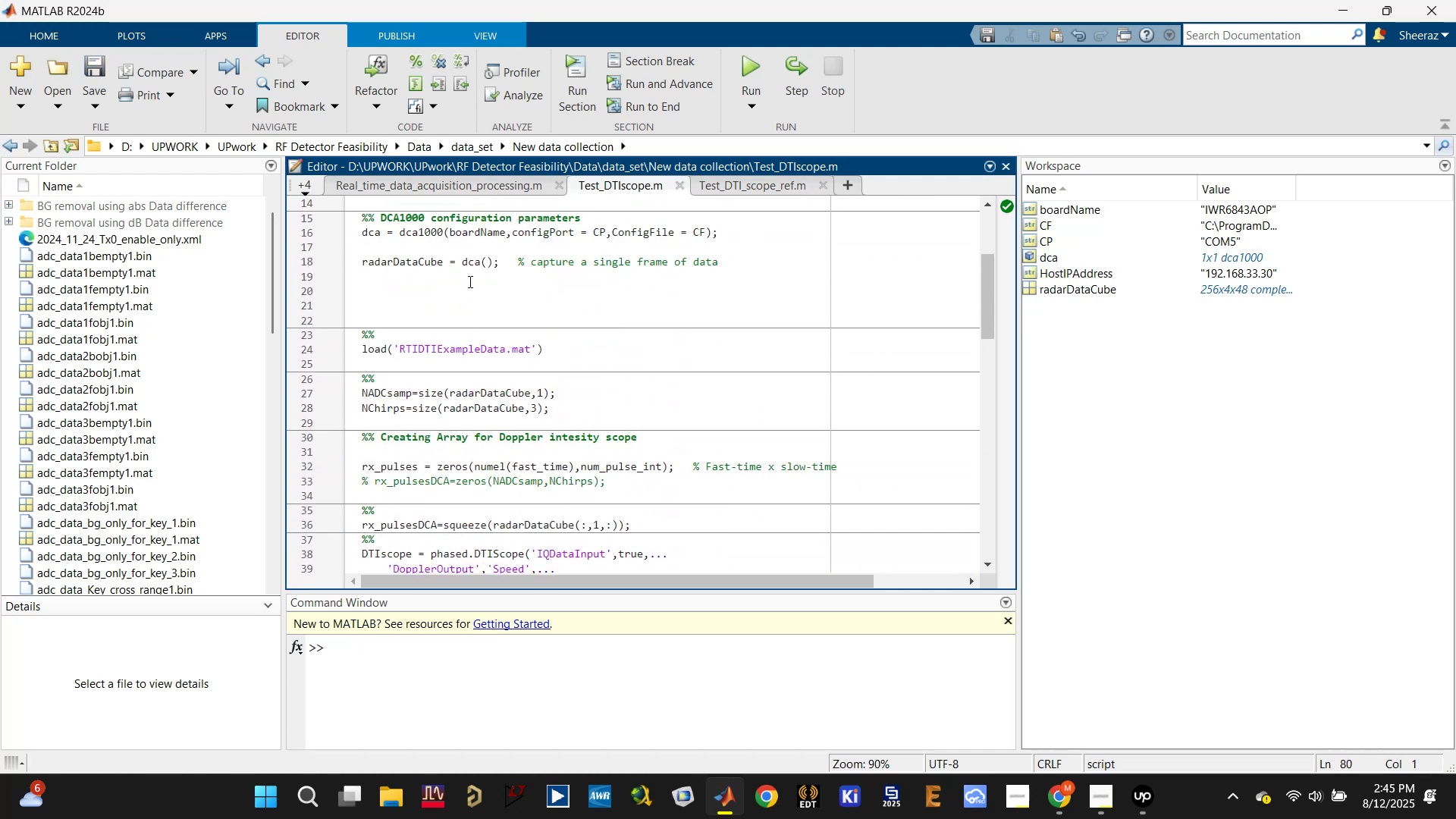 
double_click([465, 264])
 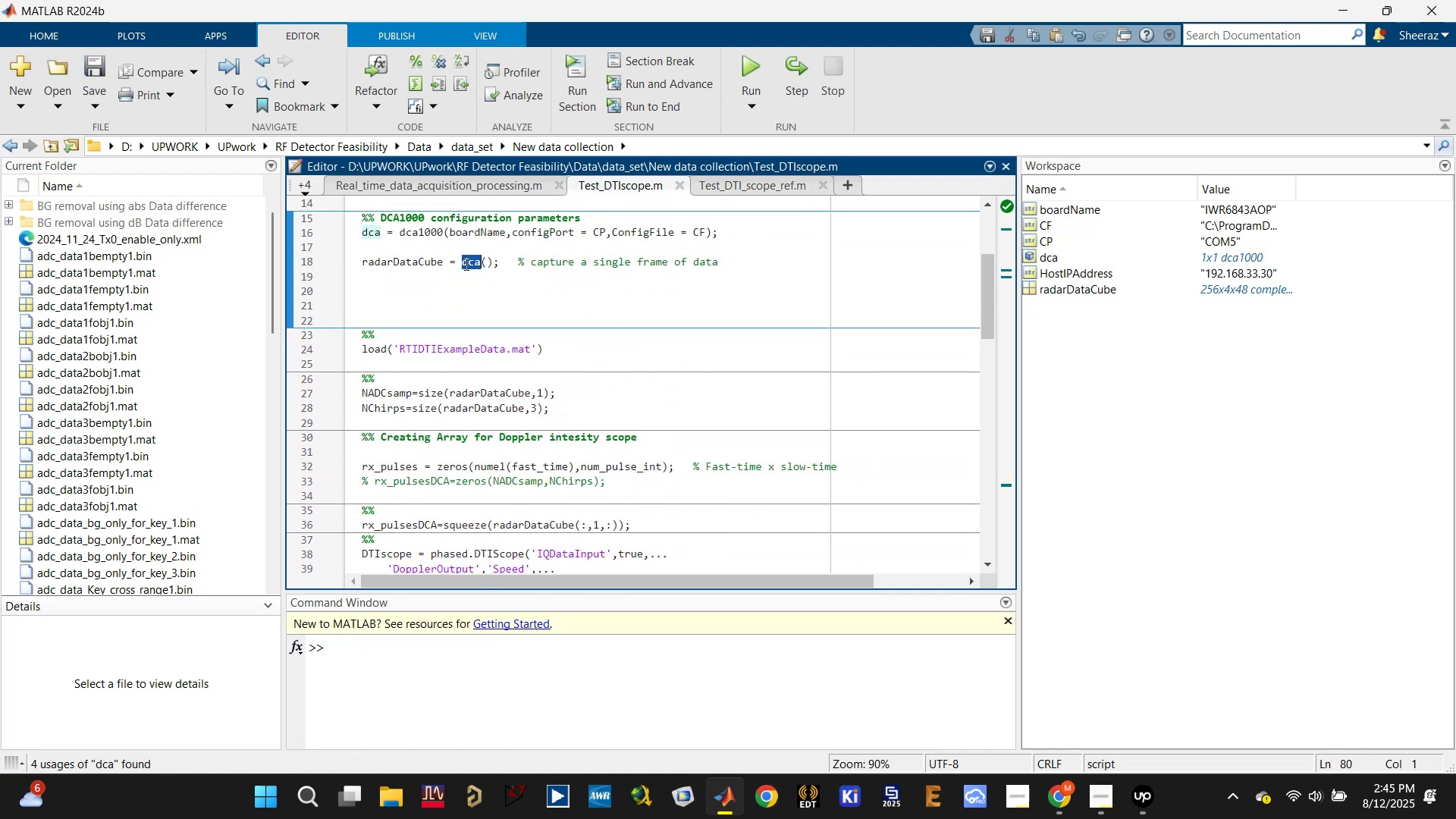 
triple_click([465, 264])
 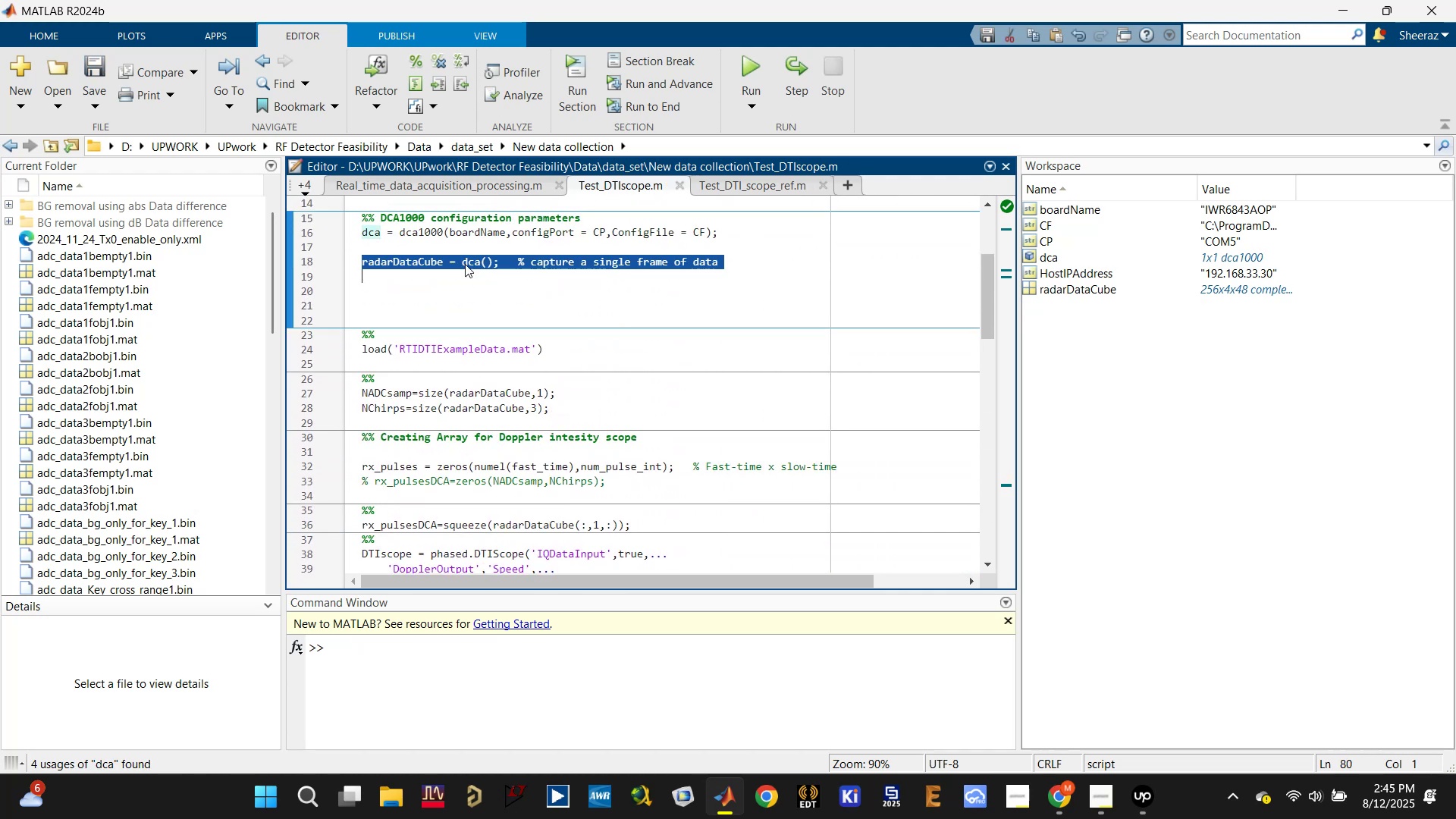 
key(Control+X)
 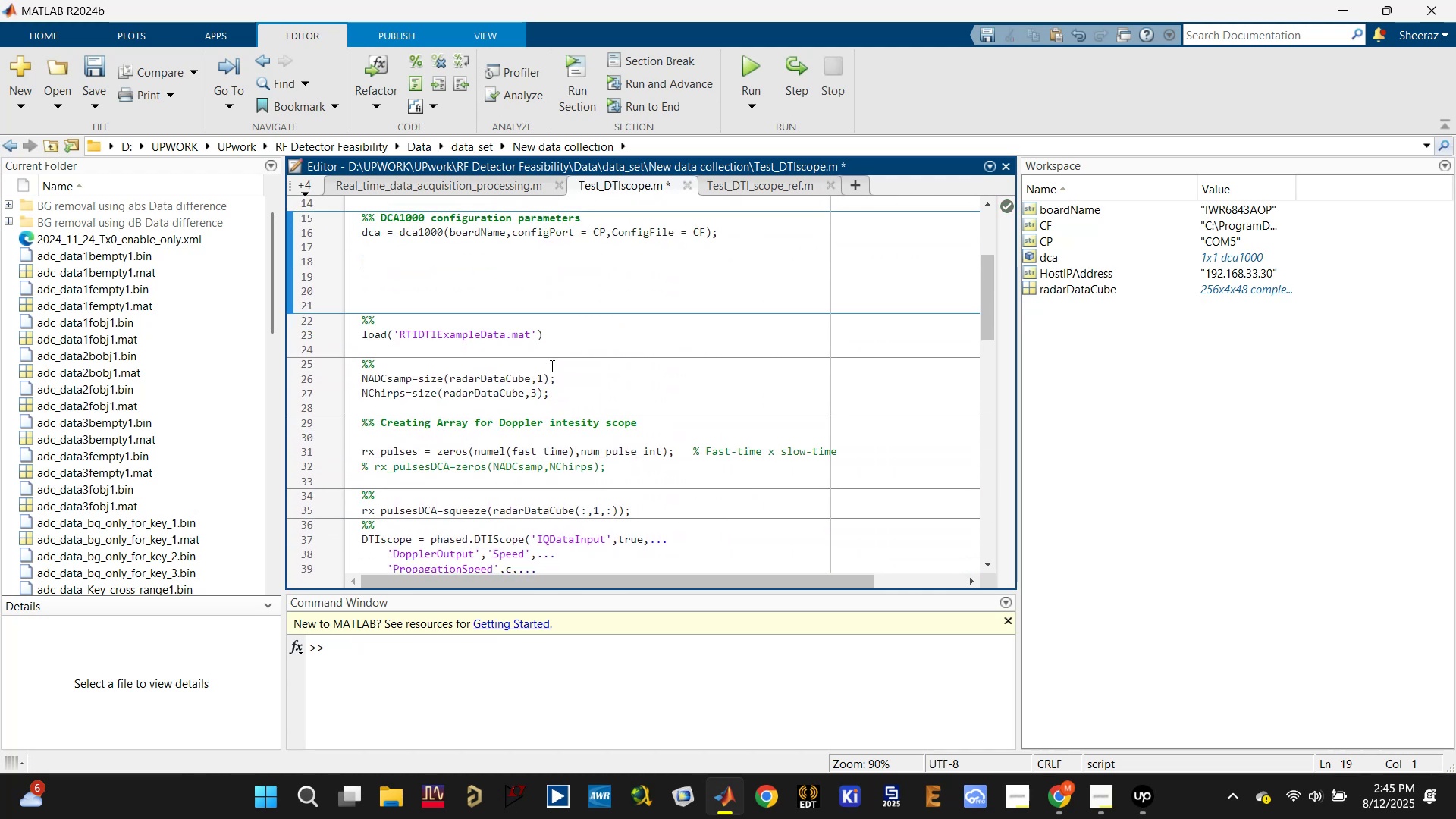 
scroll: coordinate [548, 392], scroll_direction: down, amount: 4.0
 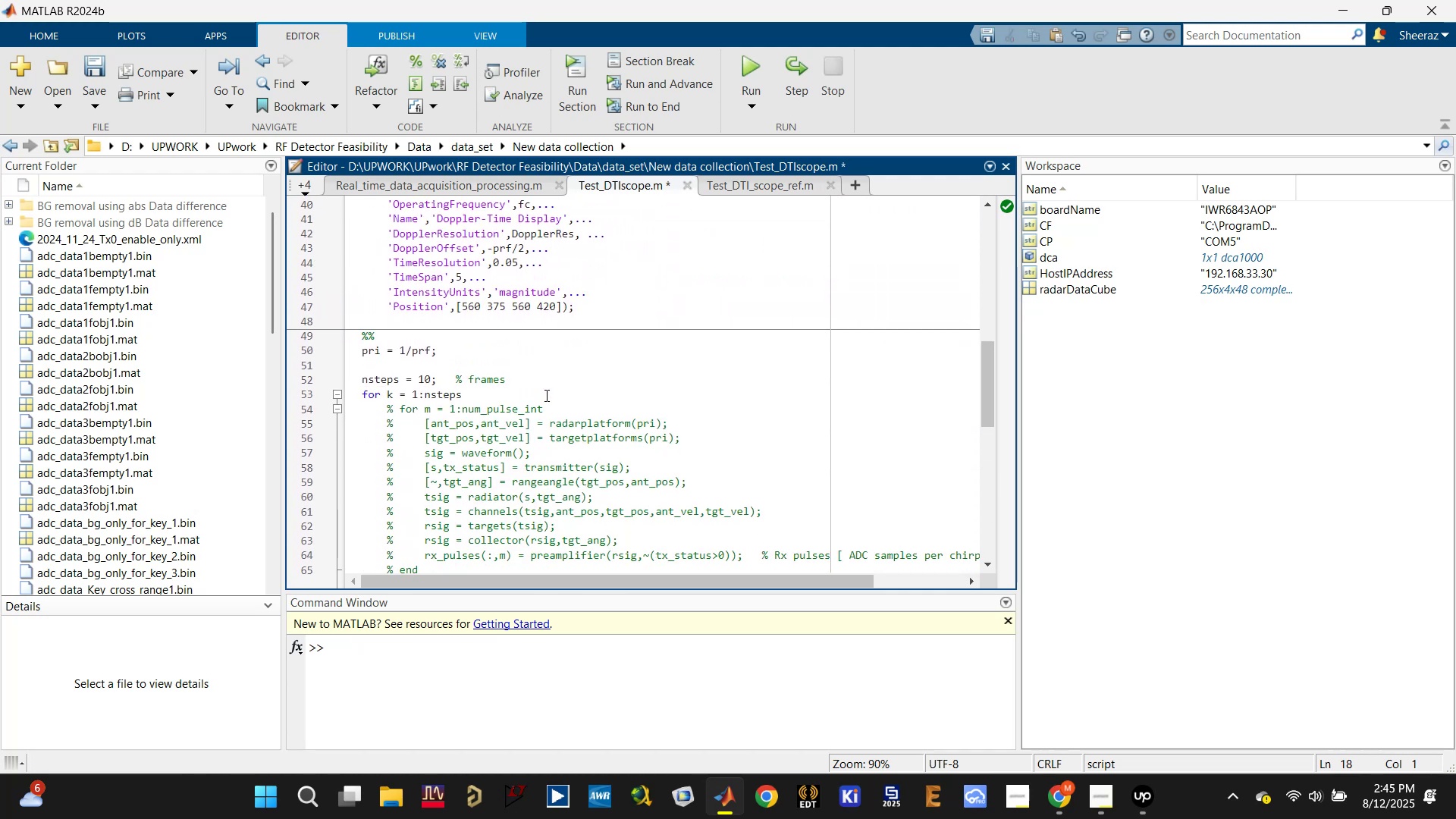 
left_click([550, 384])
 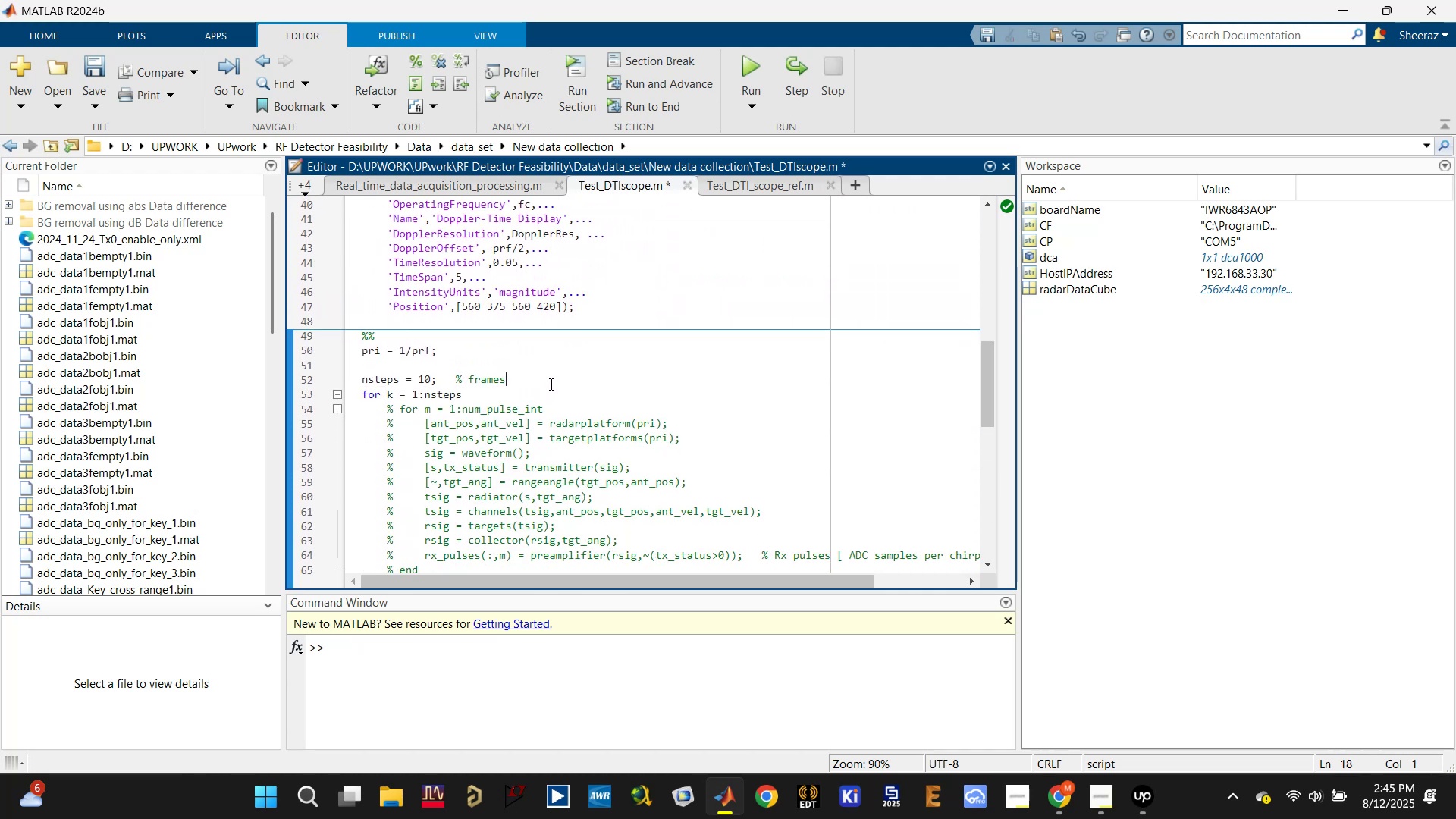 
scroll: coordinate [550, 384], scroll_direction: down, amount: 1.0
 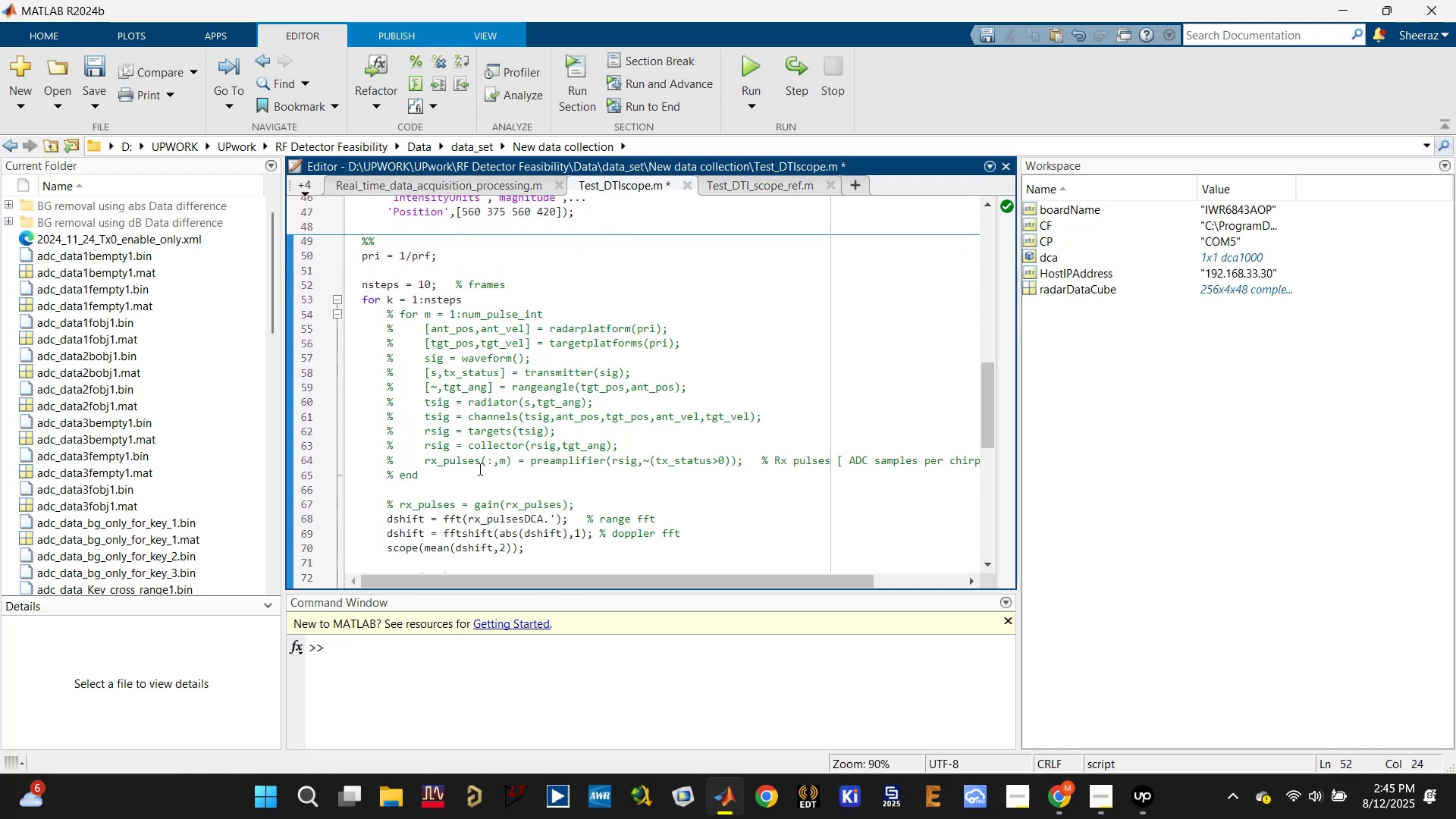 
key(Control+V)
 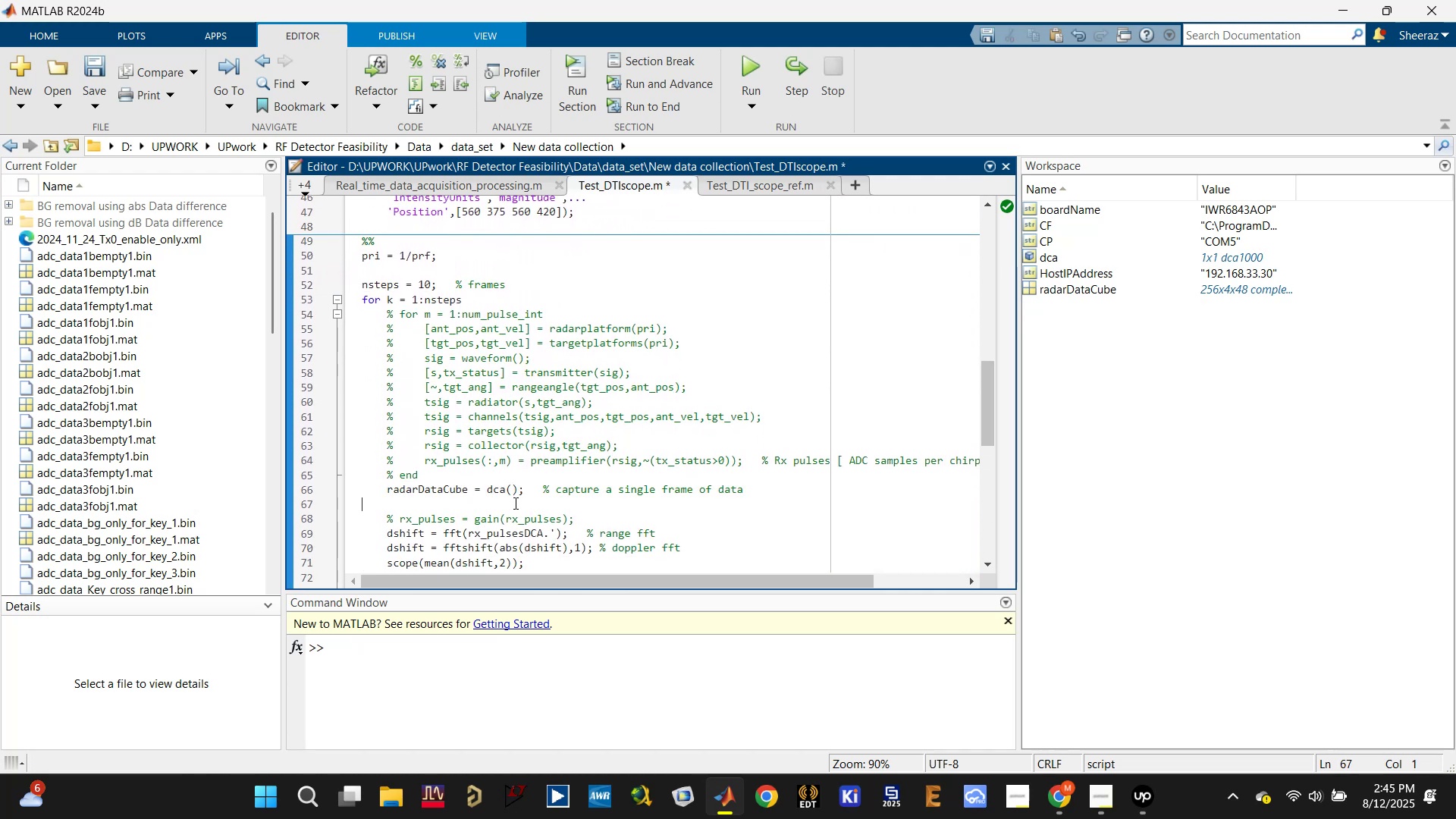 
hold_key(key=ControlLeft, duration=0.77)
 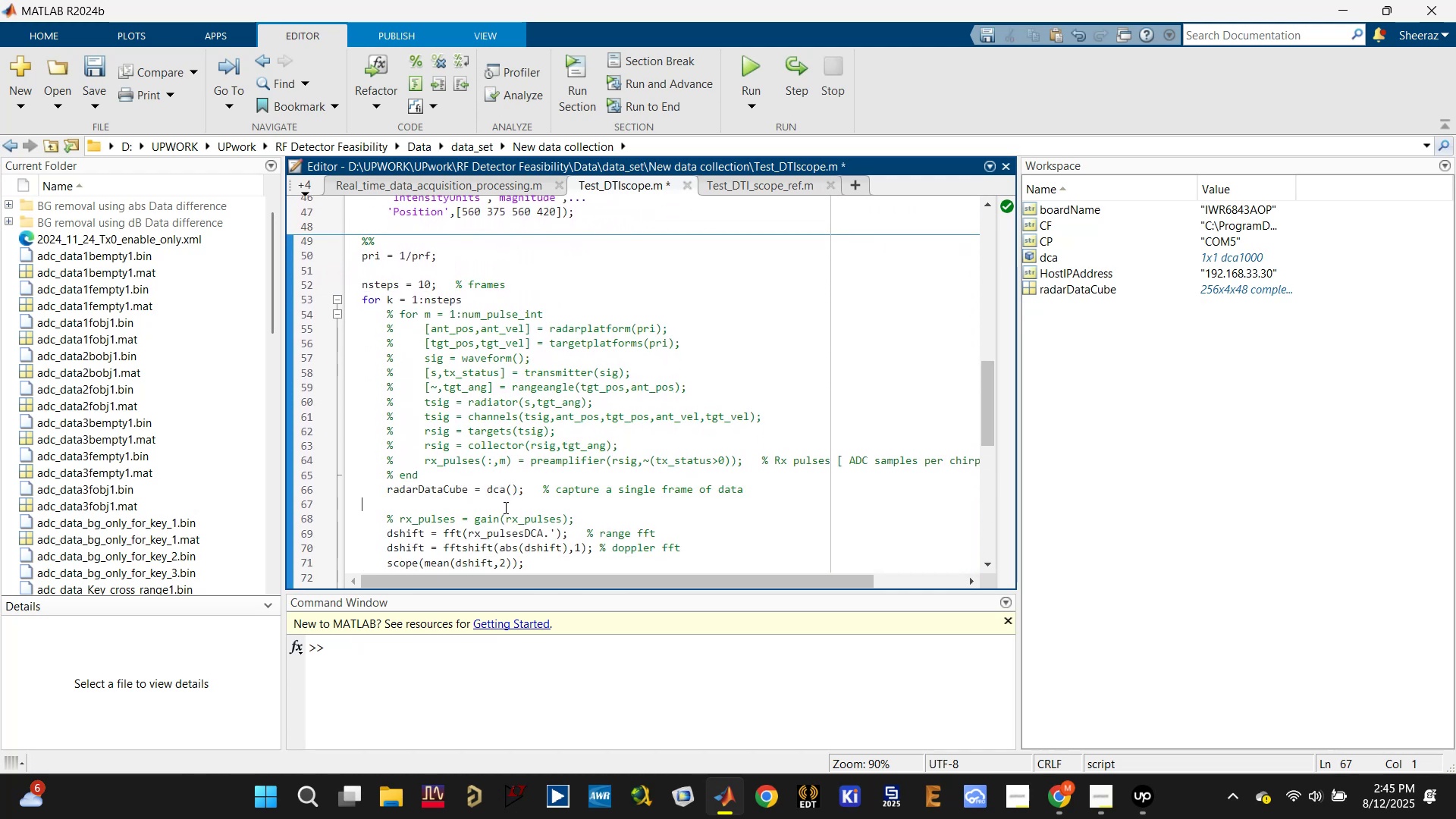 
scroll: coordinate [489, 479], scroll_direction: up, amount: 7.0
 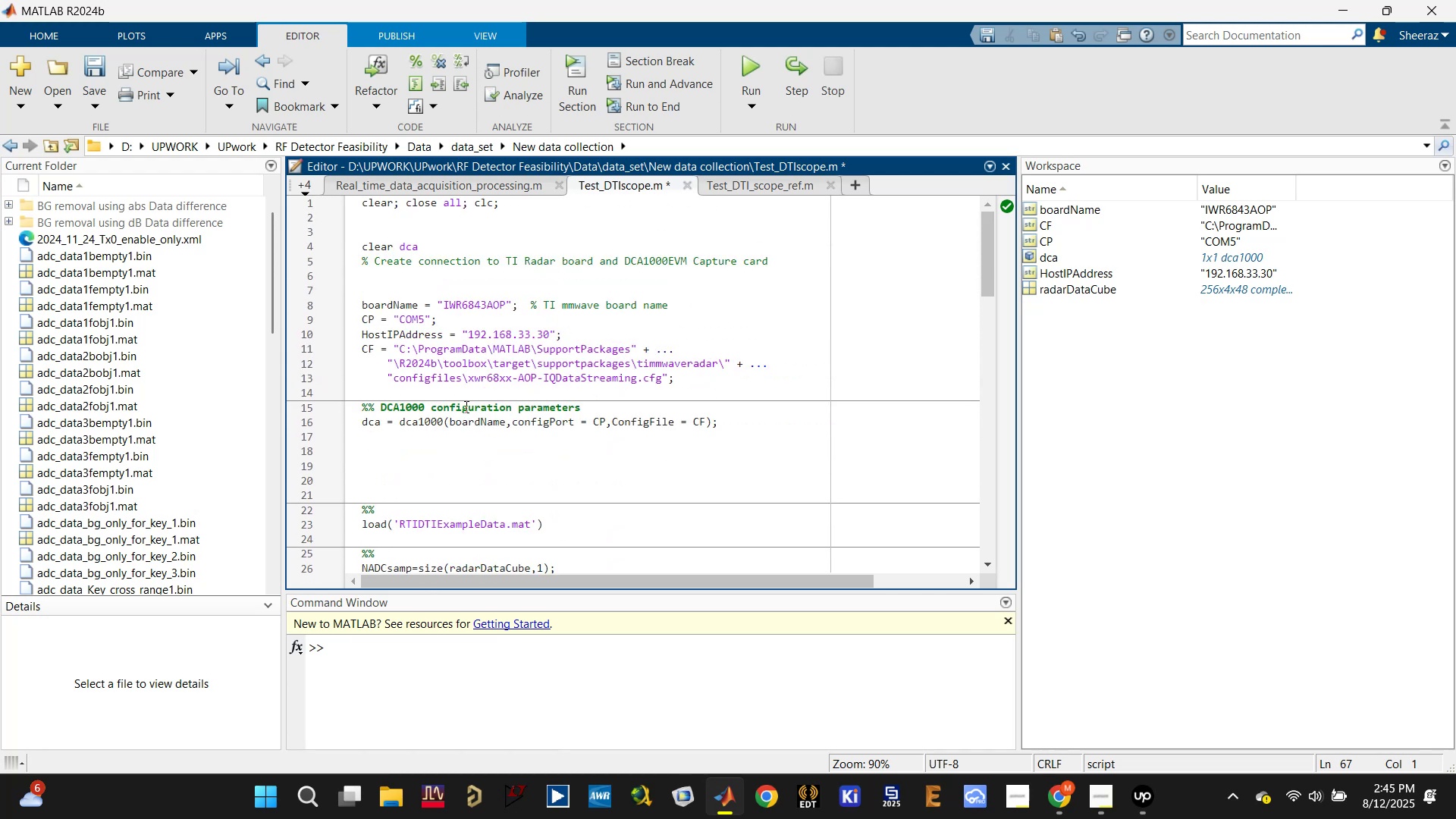 
left_click([453, 442])
 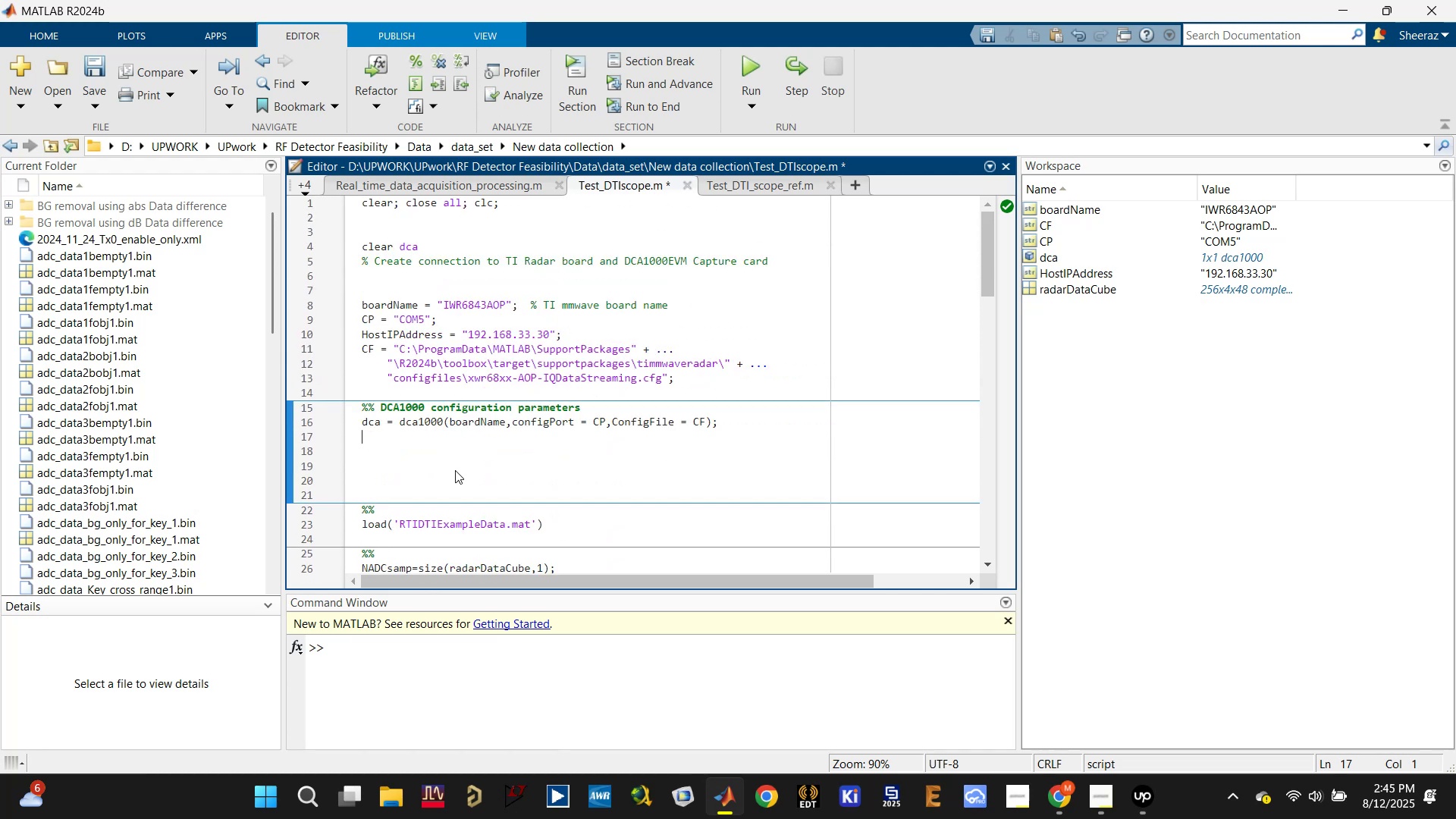 
left_click([455, 480])
 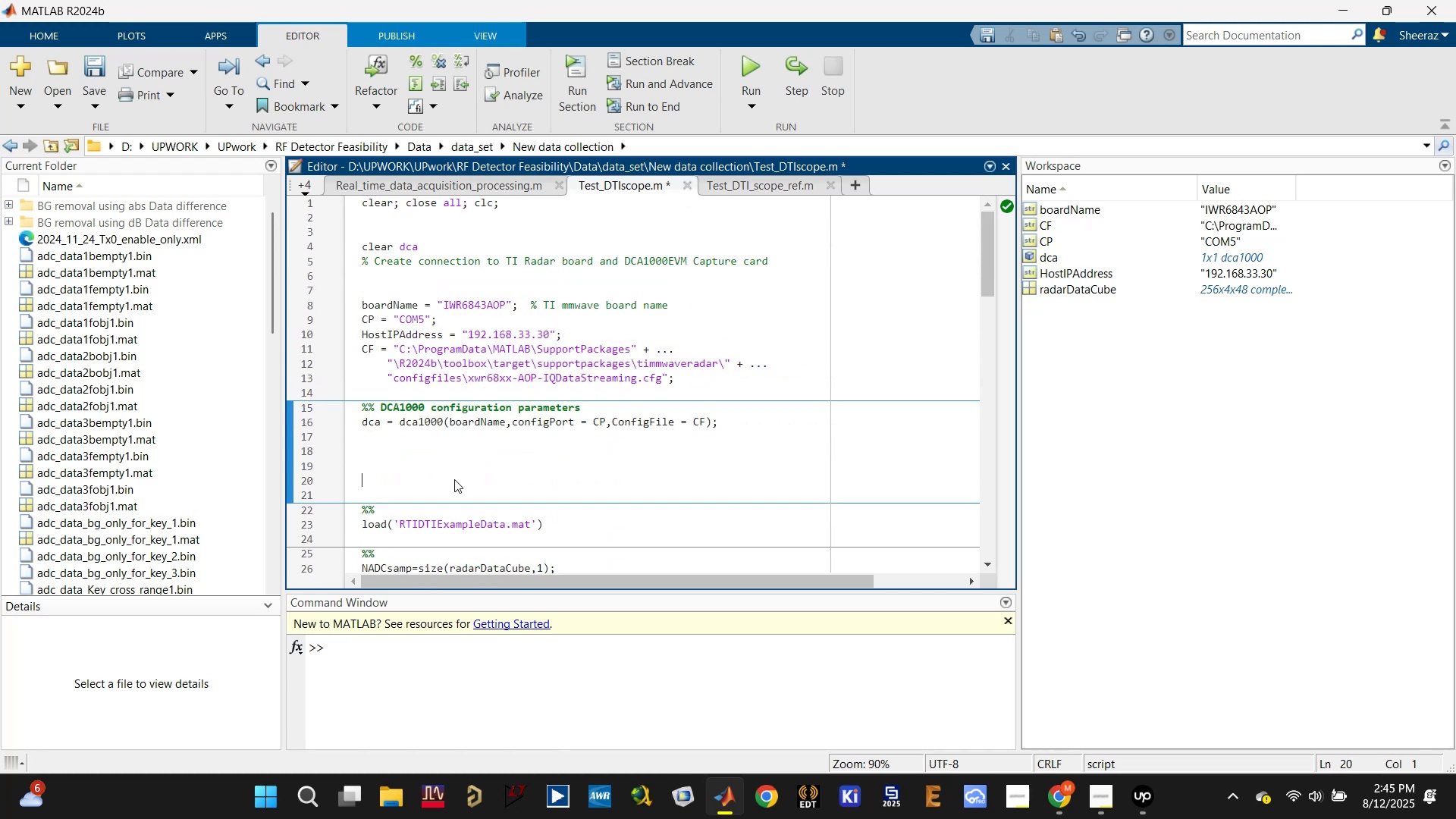 
key(Backspace)
 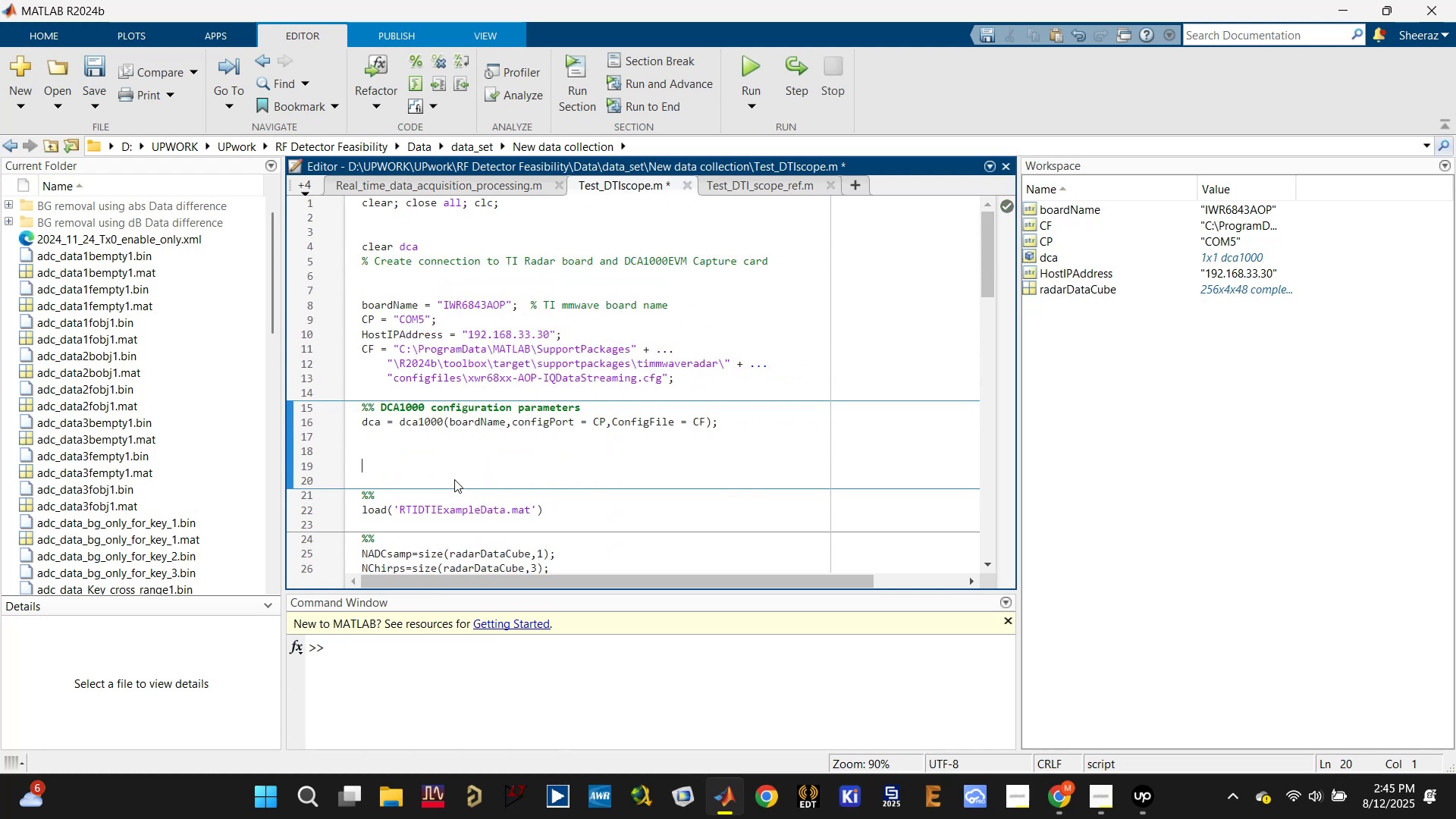 
key(Backspace)
 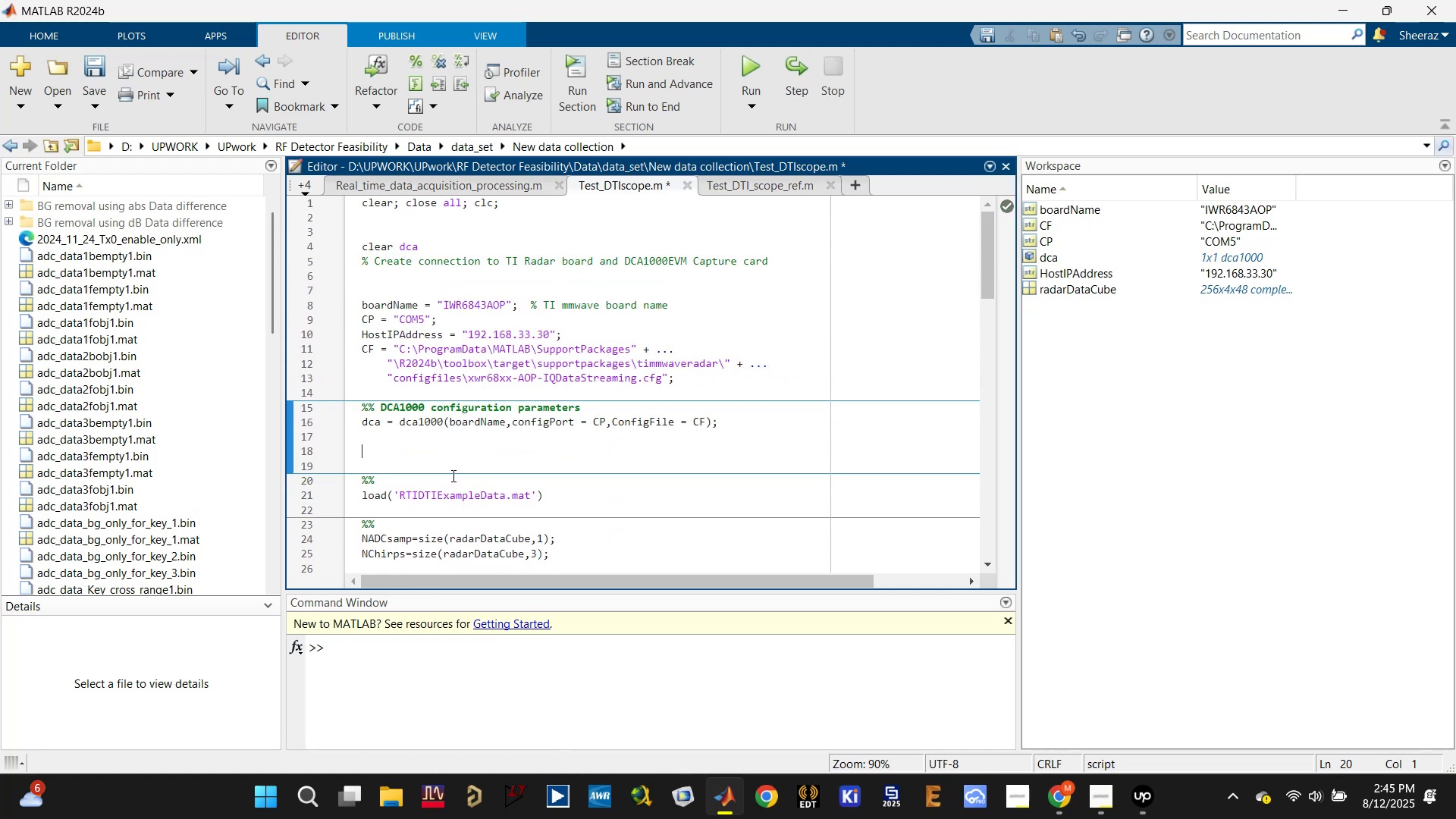 
key(Backspace)
 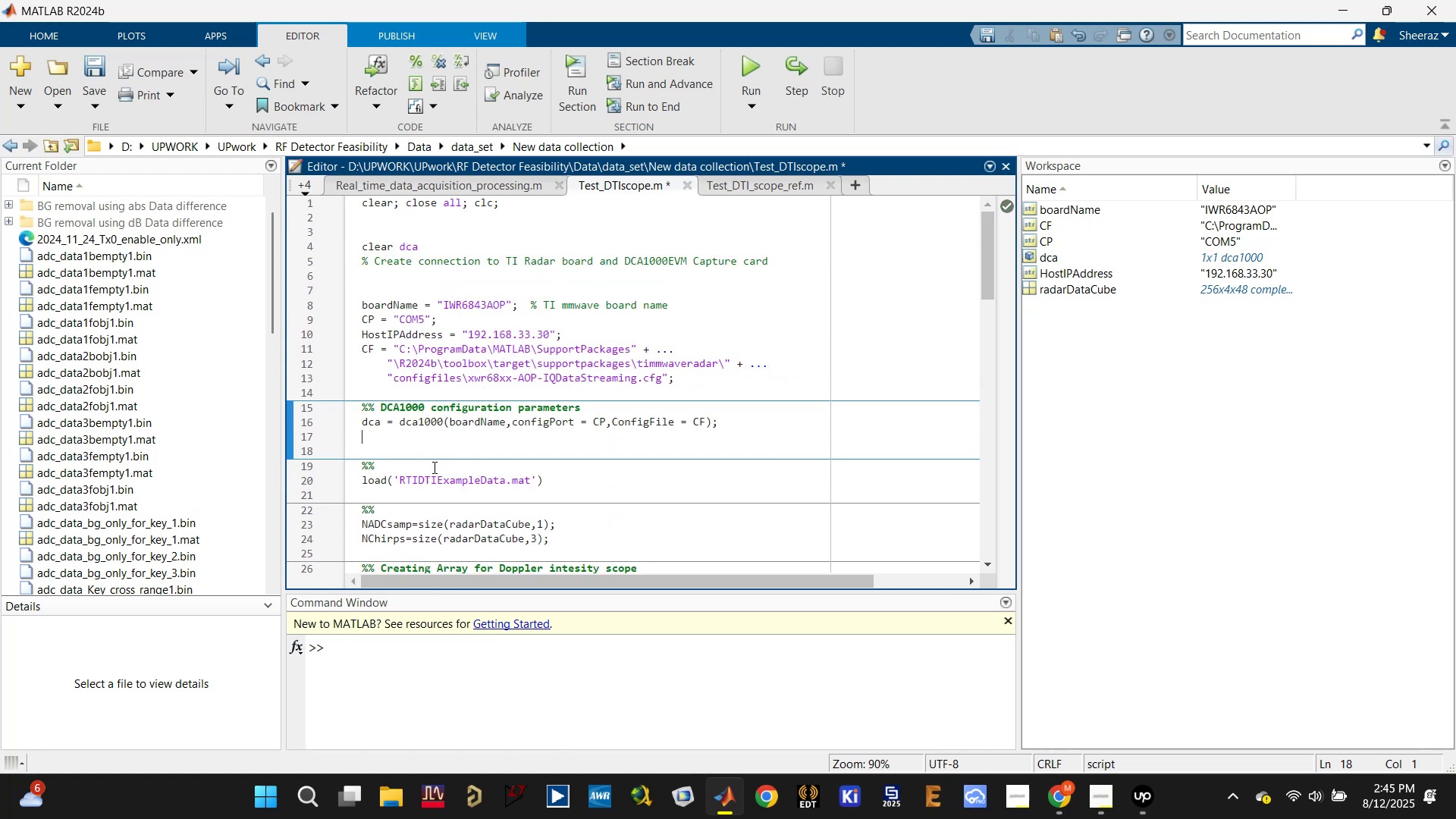 
left_click([433, 463])
 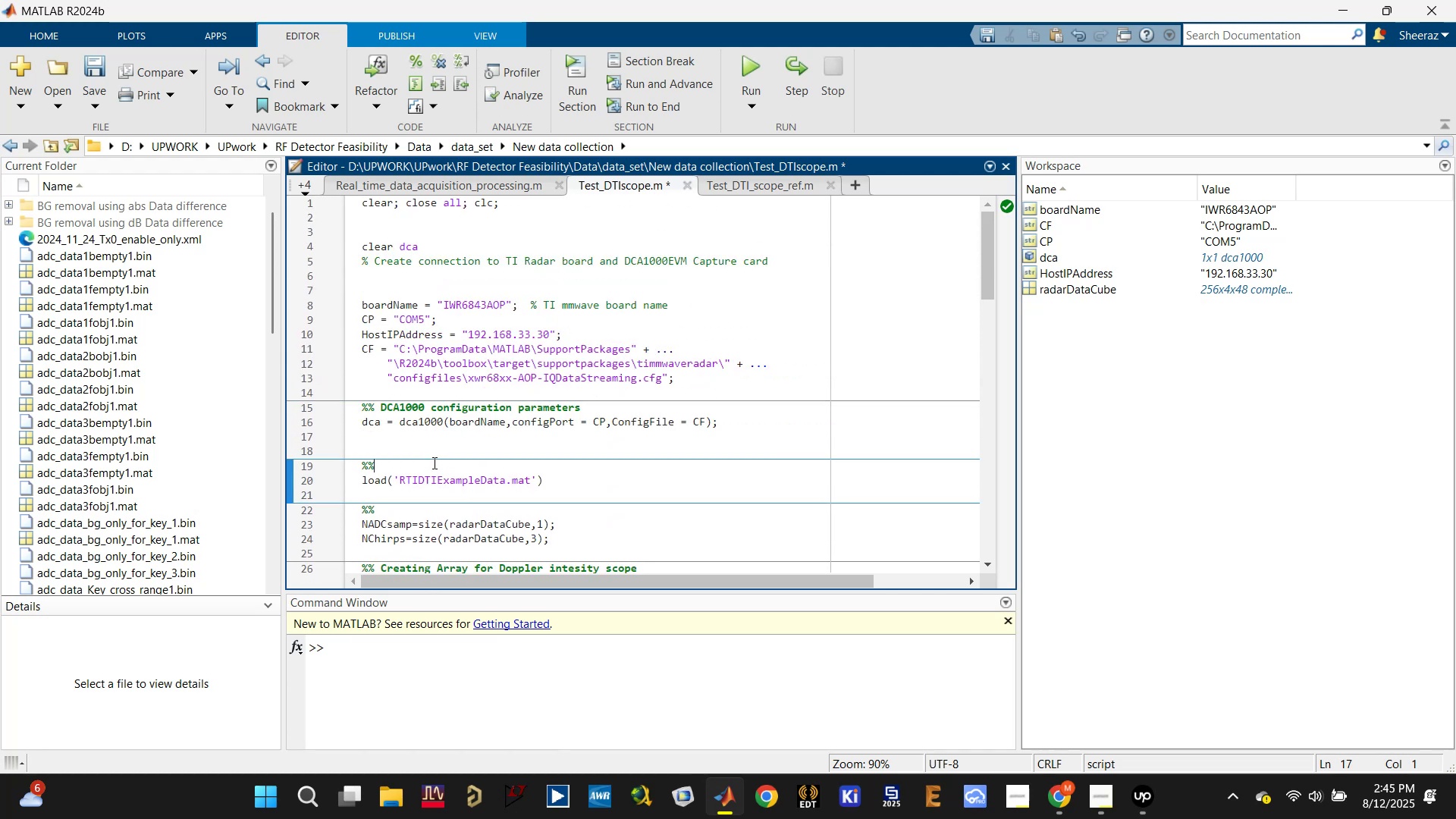 
key(Backspace)
 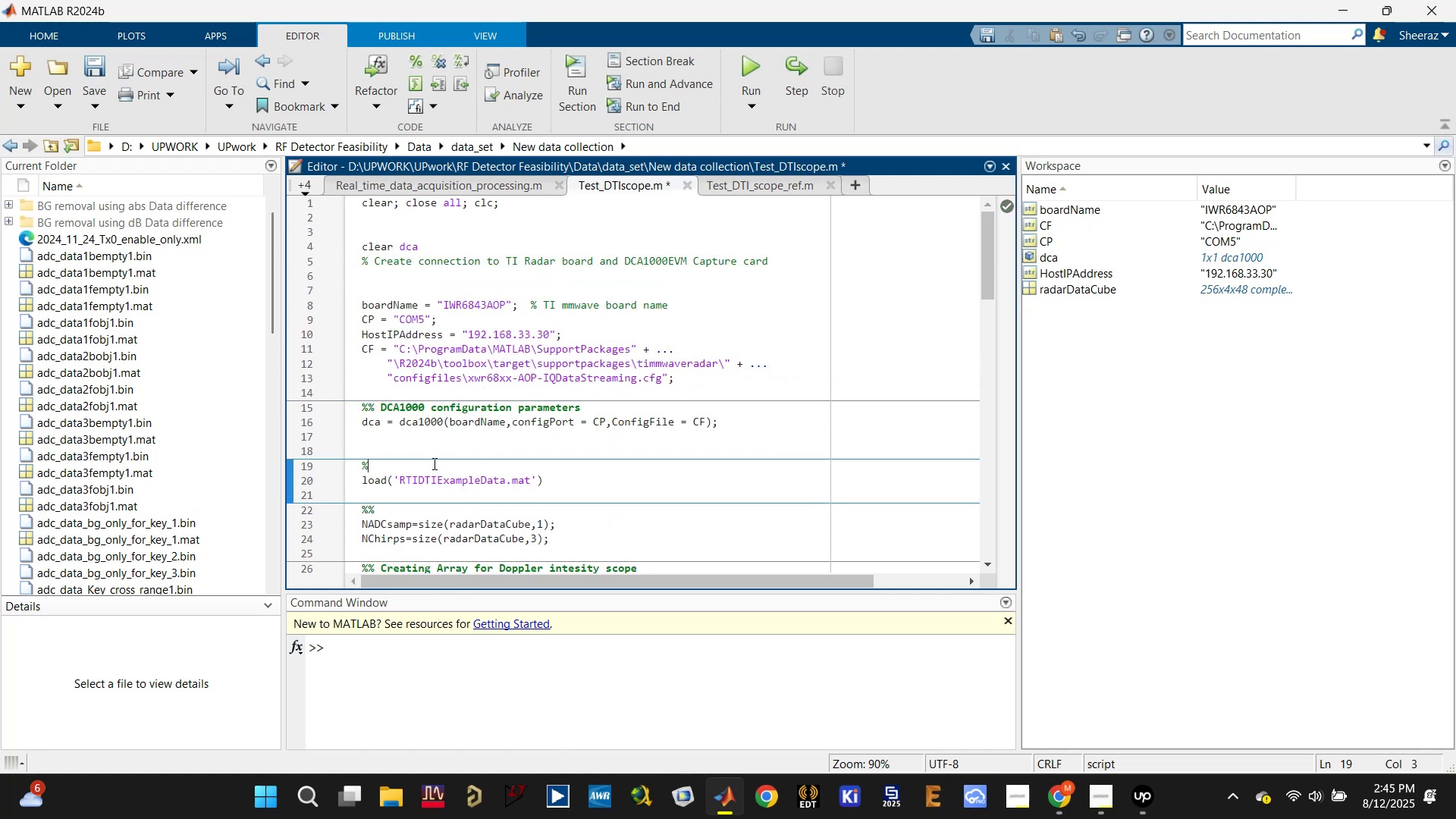 
key(Backspace)
 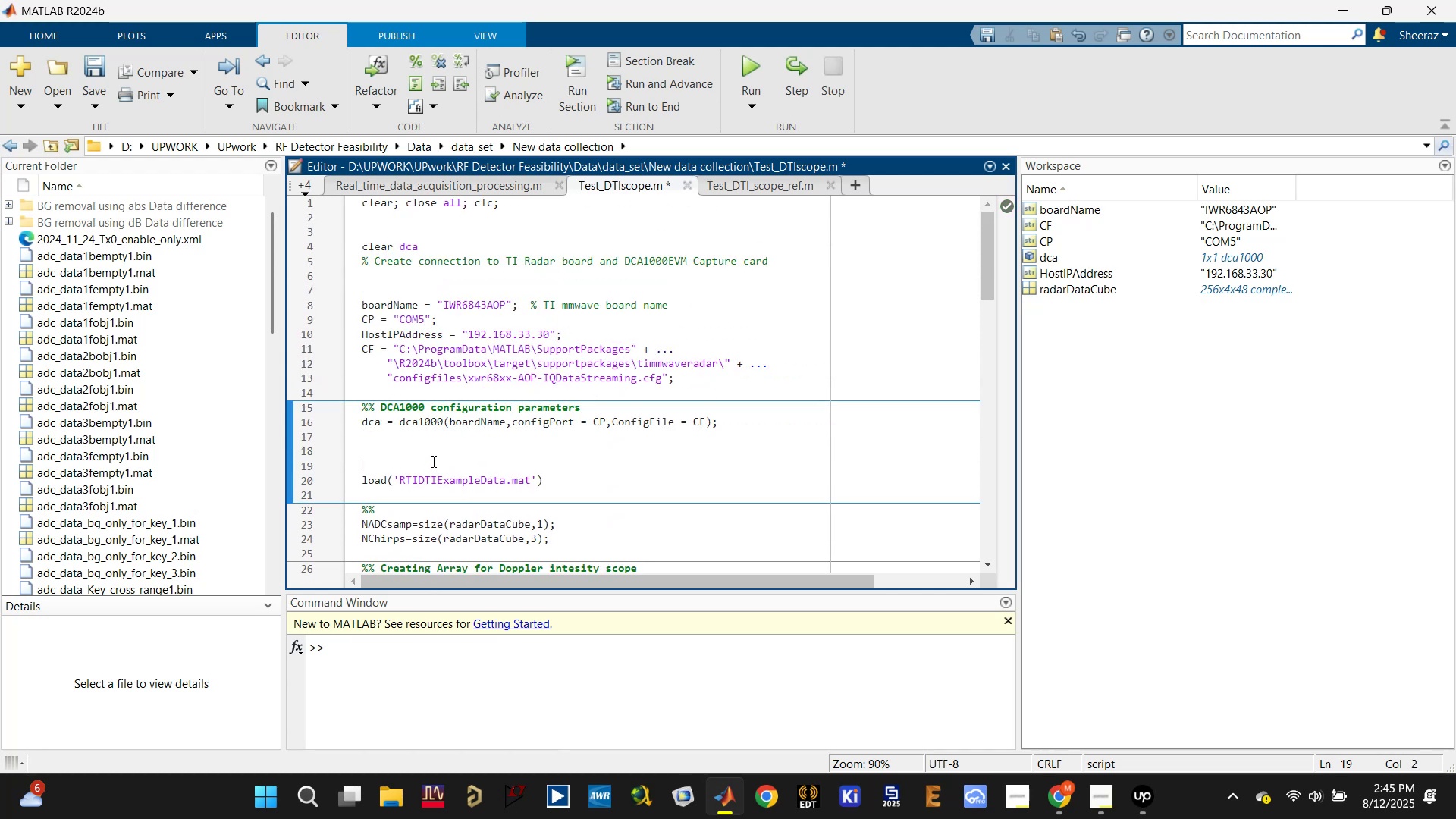 
key(Backspace)
 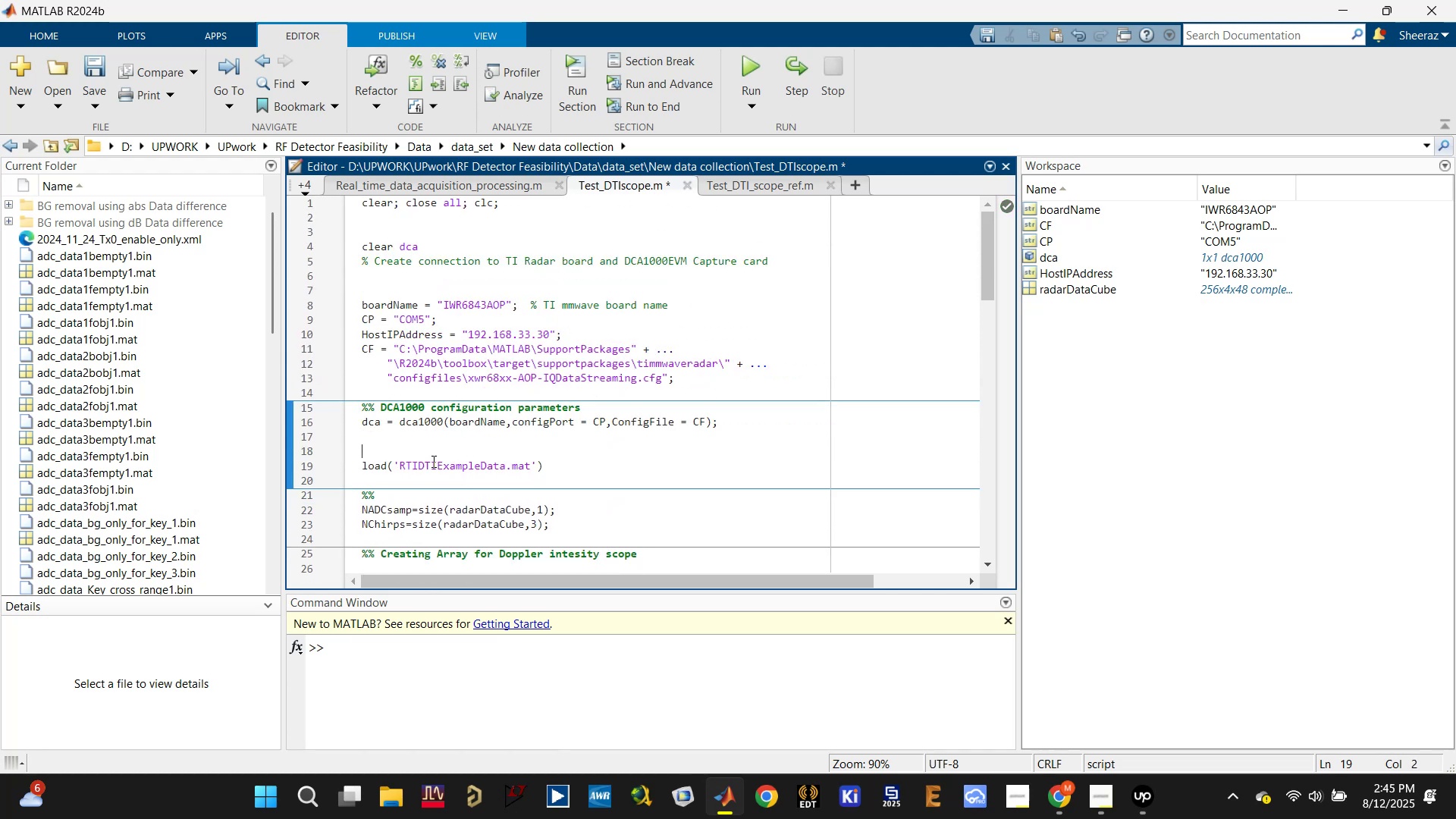 
key(Backspace)
 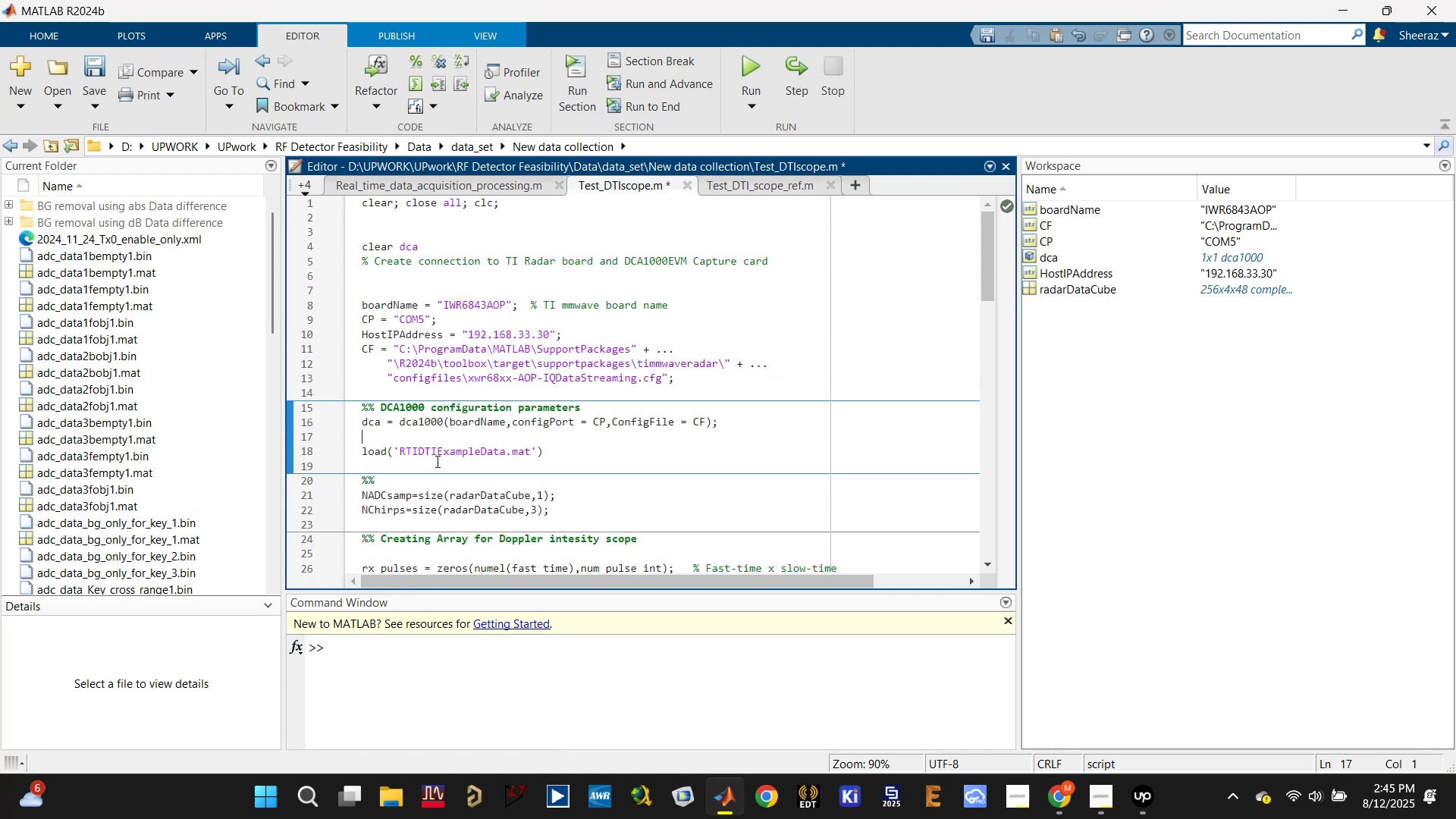 
scroll: coordinate [491, 473], scroll_direction: down, amount: 2.0
 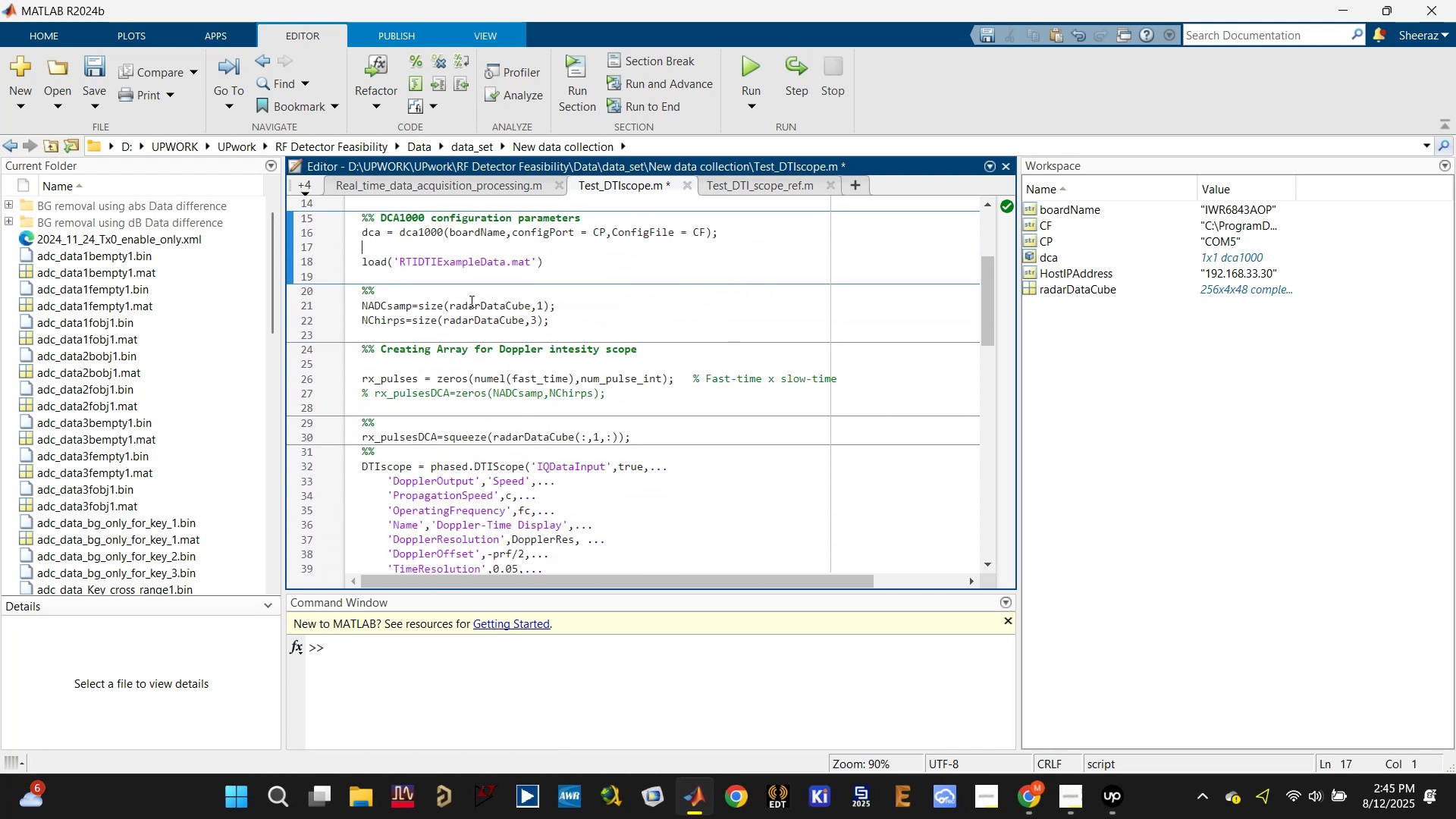 
left_click([424, 284])
 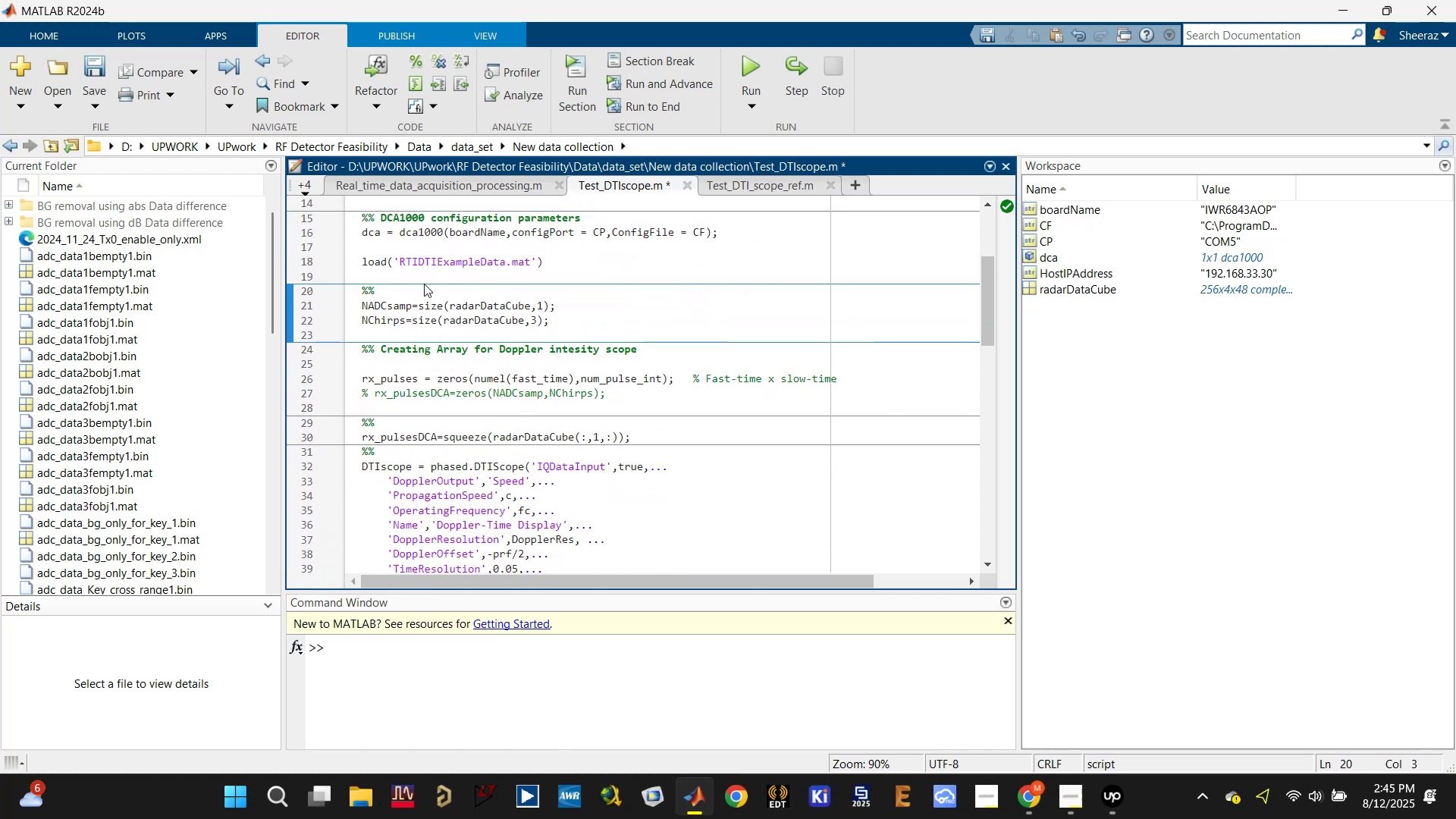 
key(Backspace)
 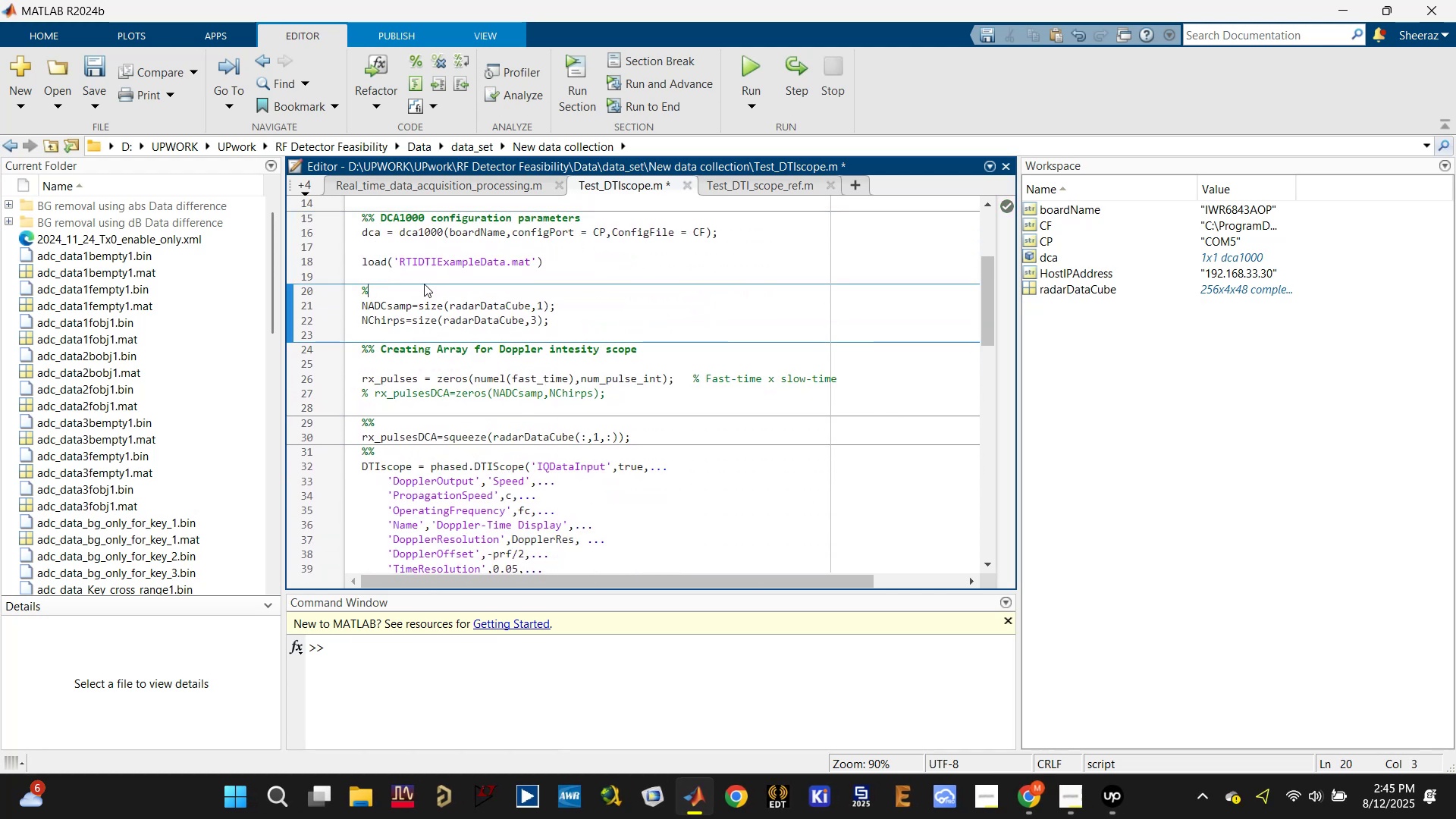 
key(Backspace)
 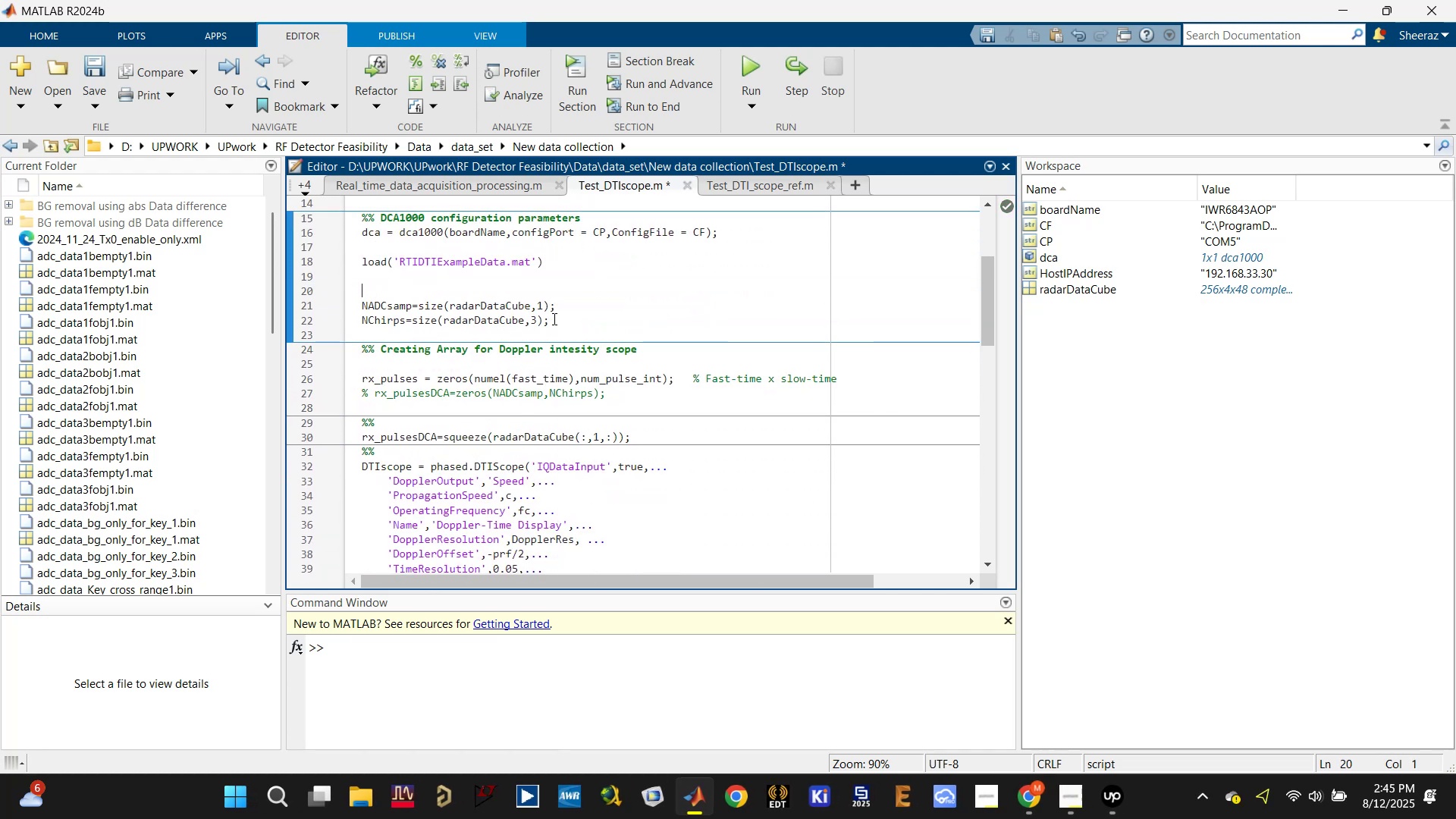 
left_click_drag(start_coordinate=[583, 319], to_coordinate=[361, 286])
 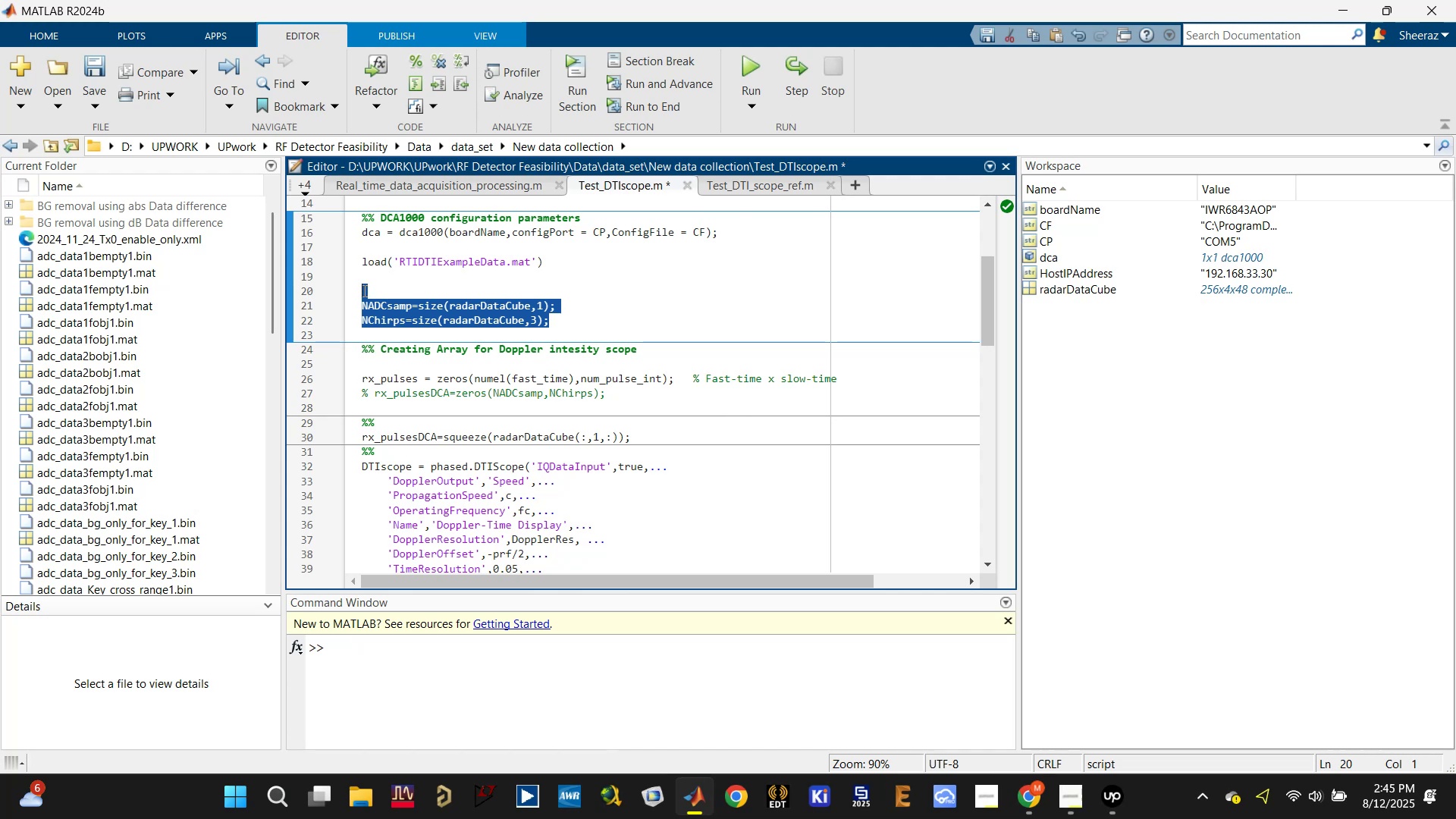 
key(Control+R)
 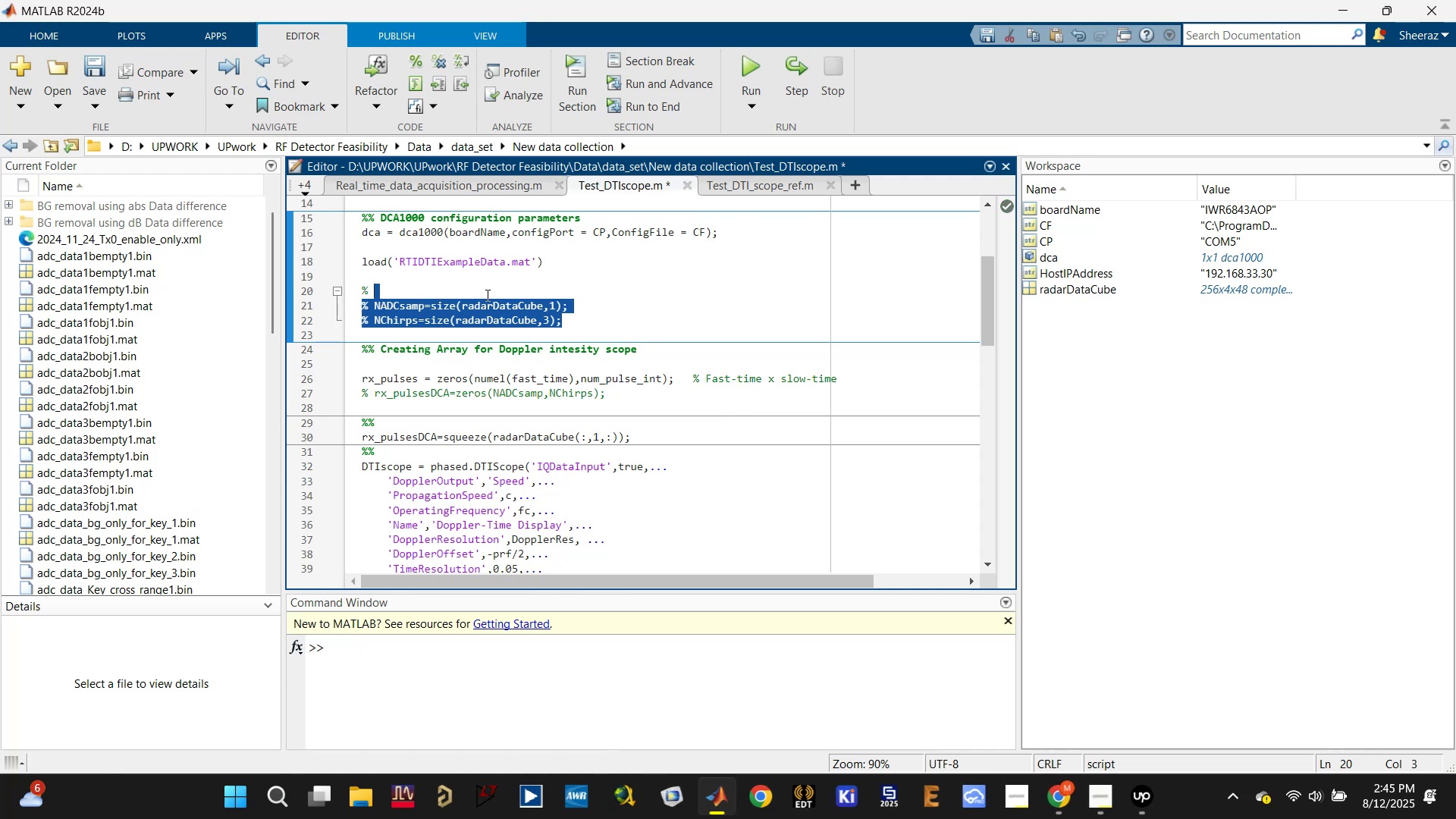 
left_click([491, 275])
 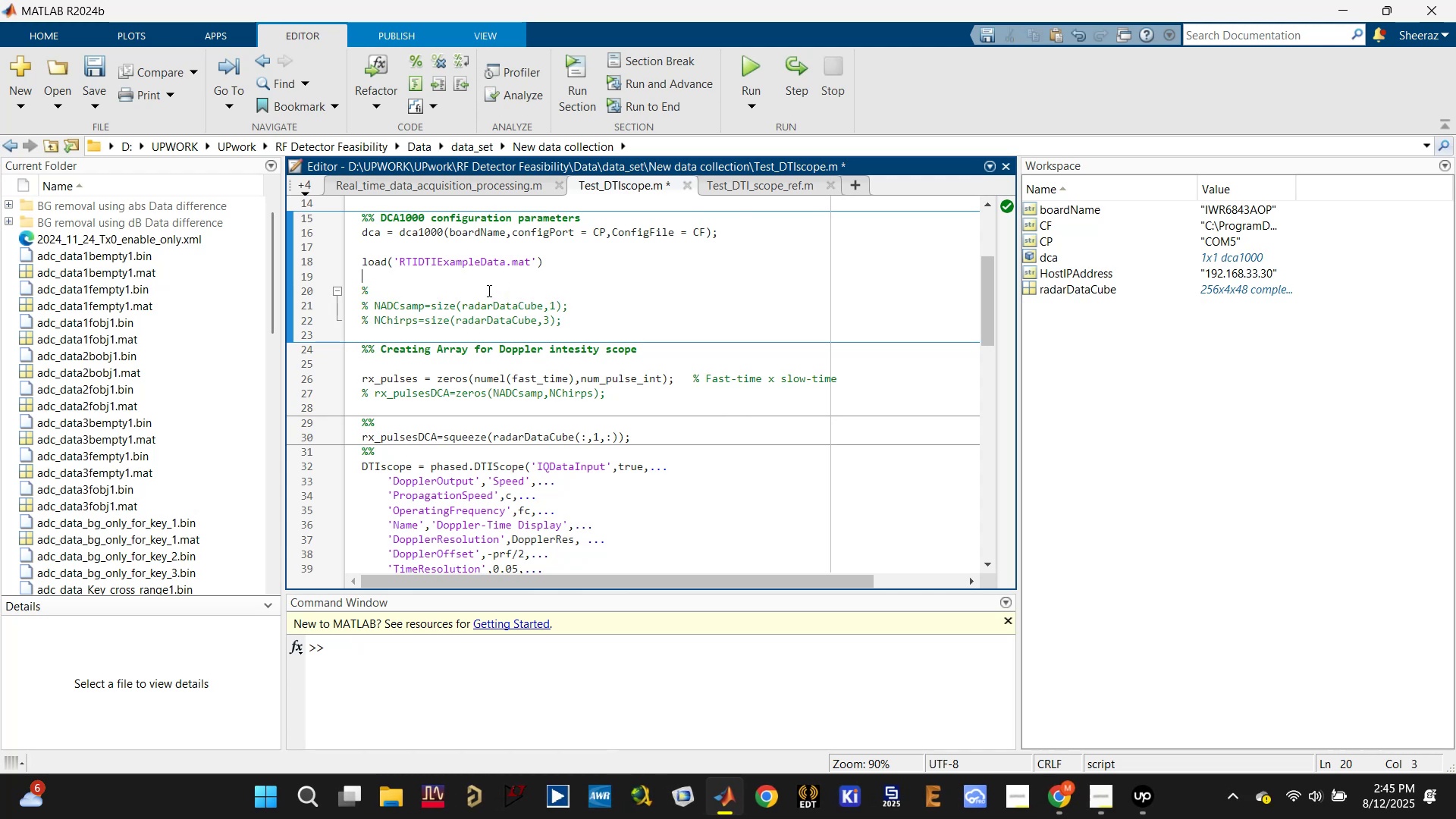 
key(Control+ControlLeft)
 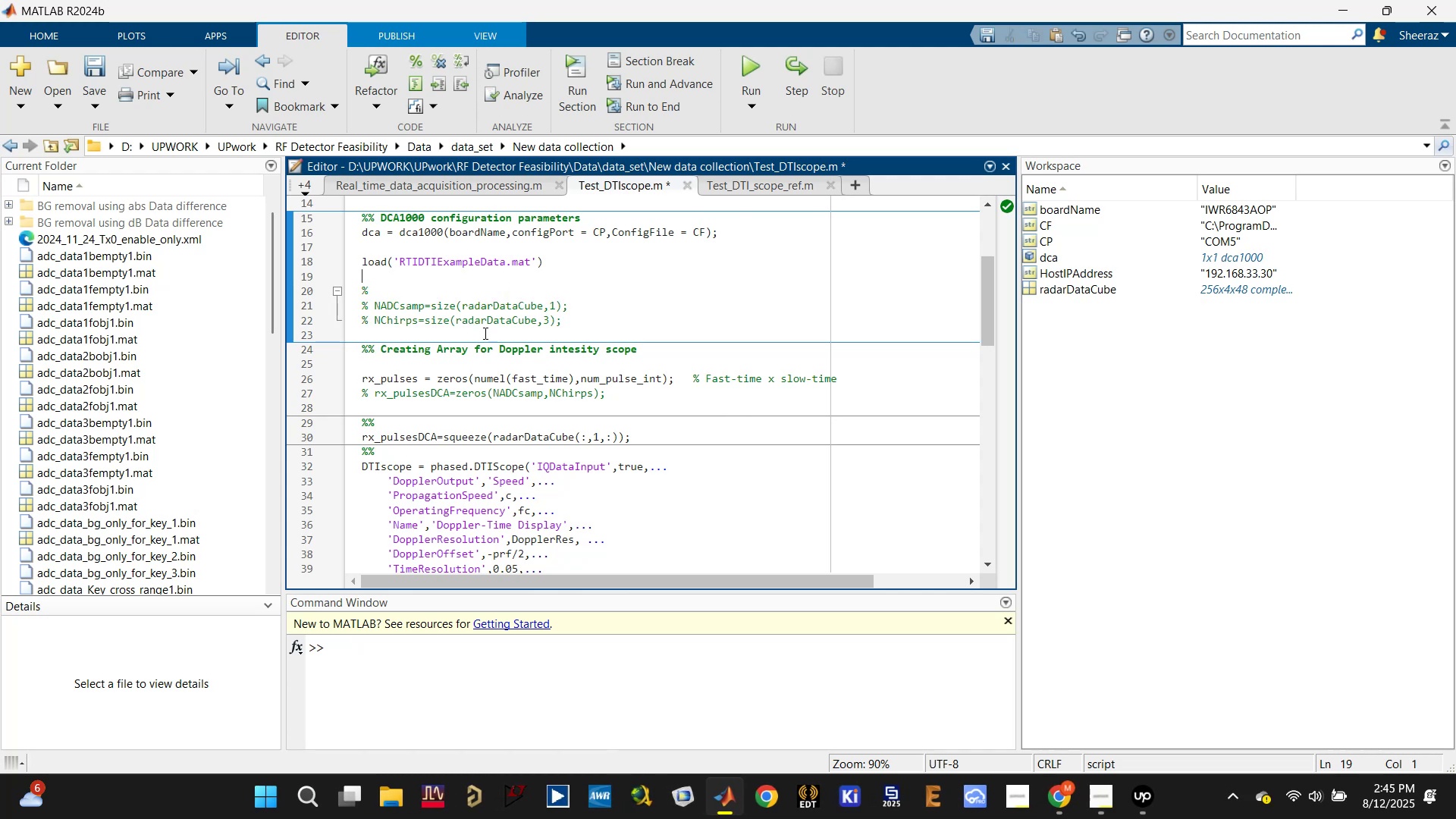 
key(Control+S)
 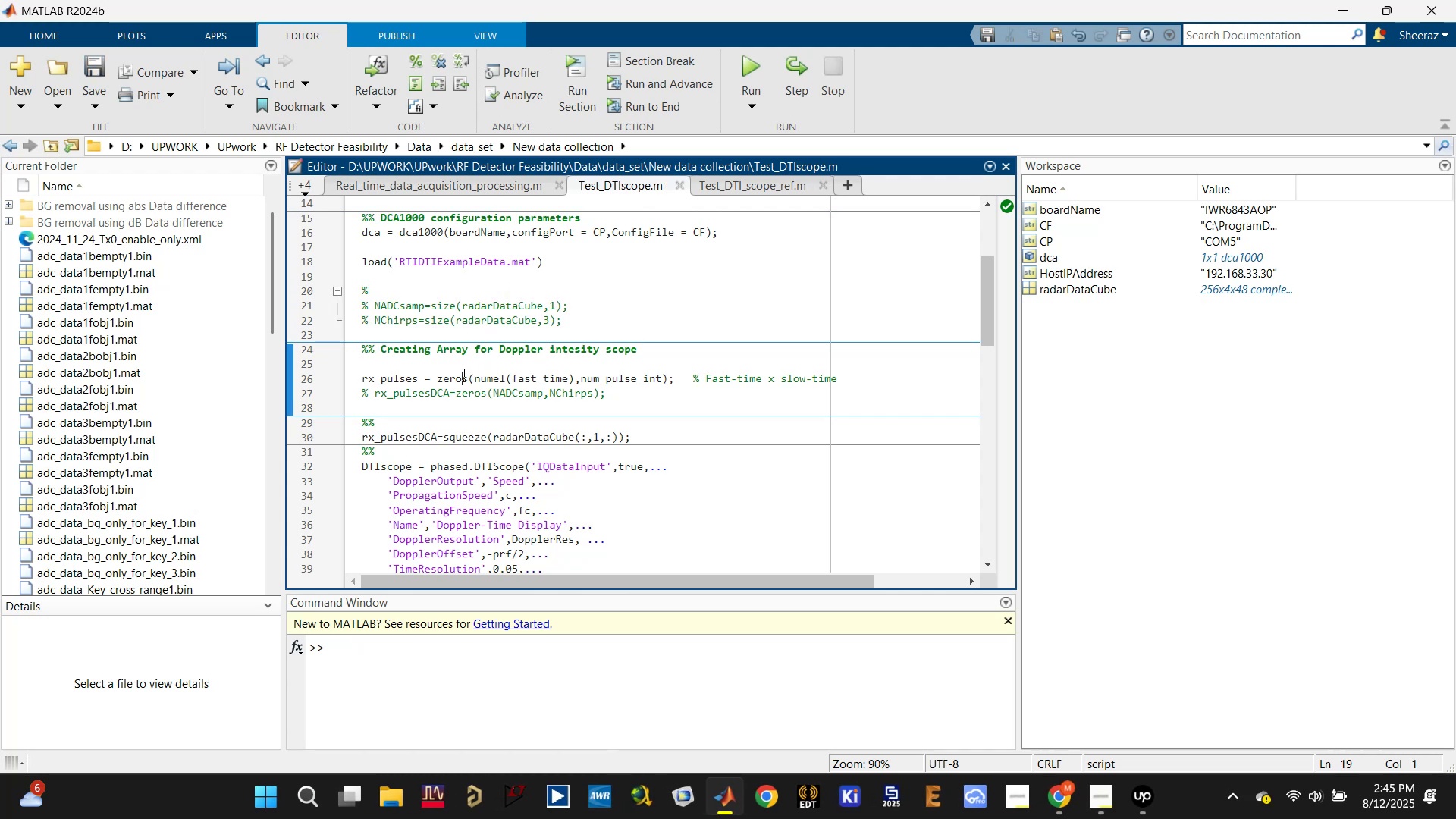 
scroll: coordinate [460, 376], scroll_direction: down, amount: 1.0
 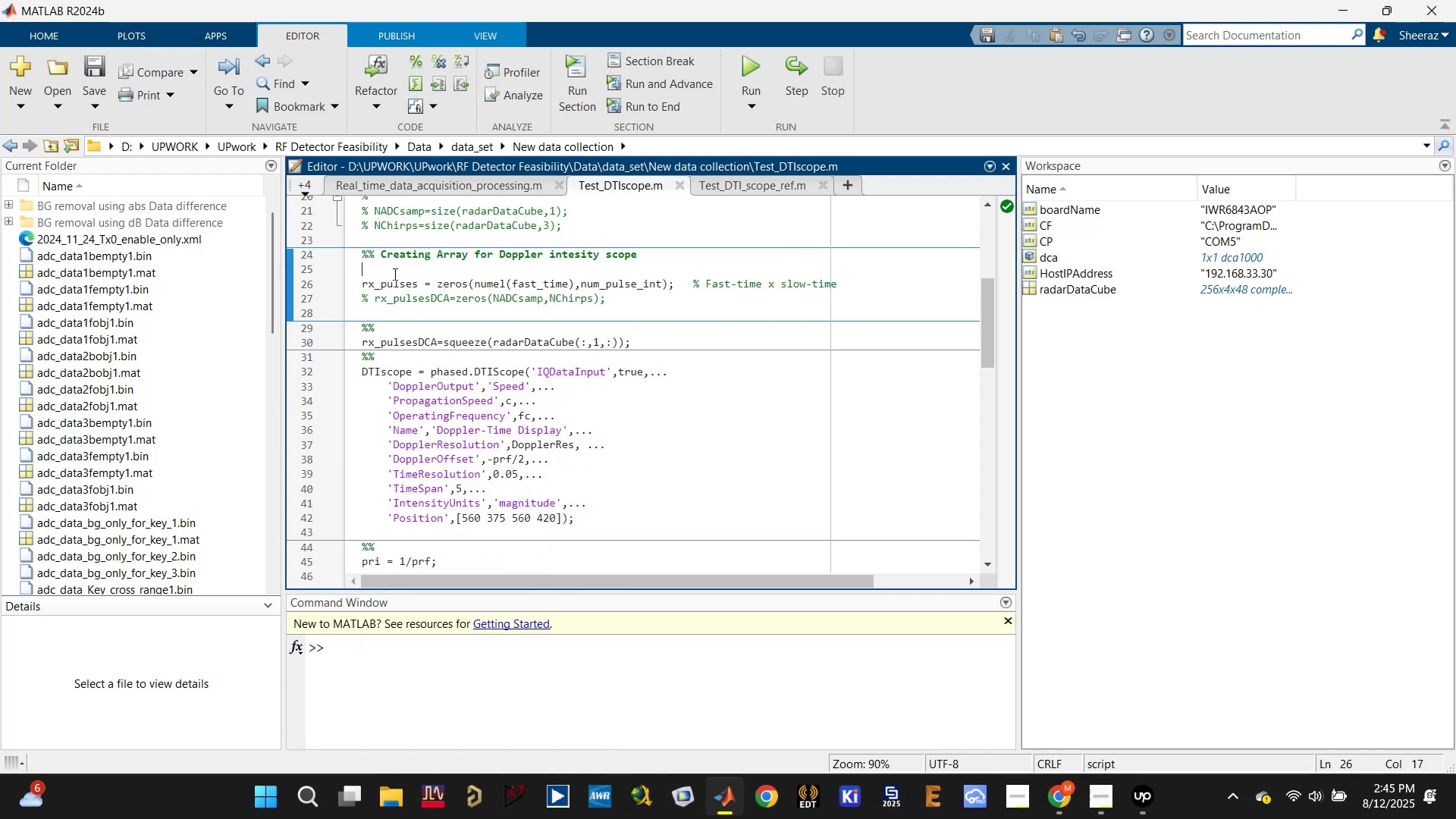 
double_click([391, 284])
 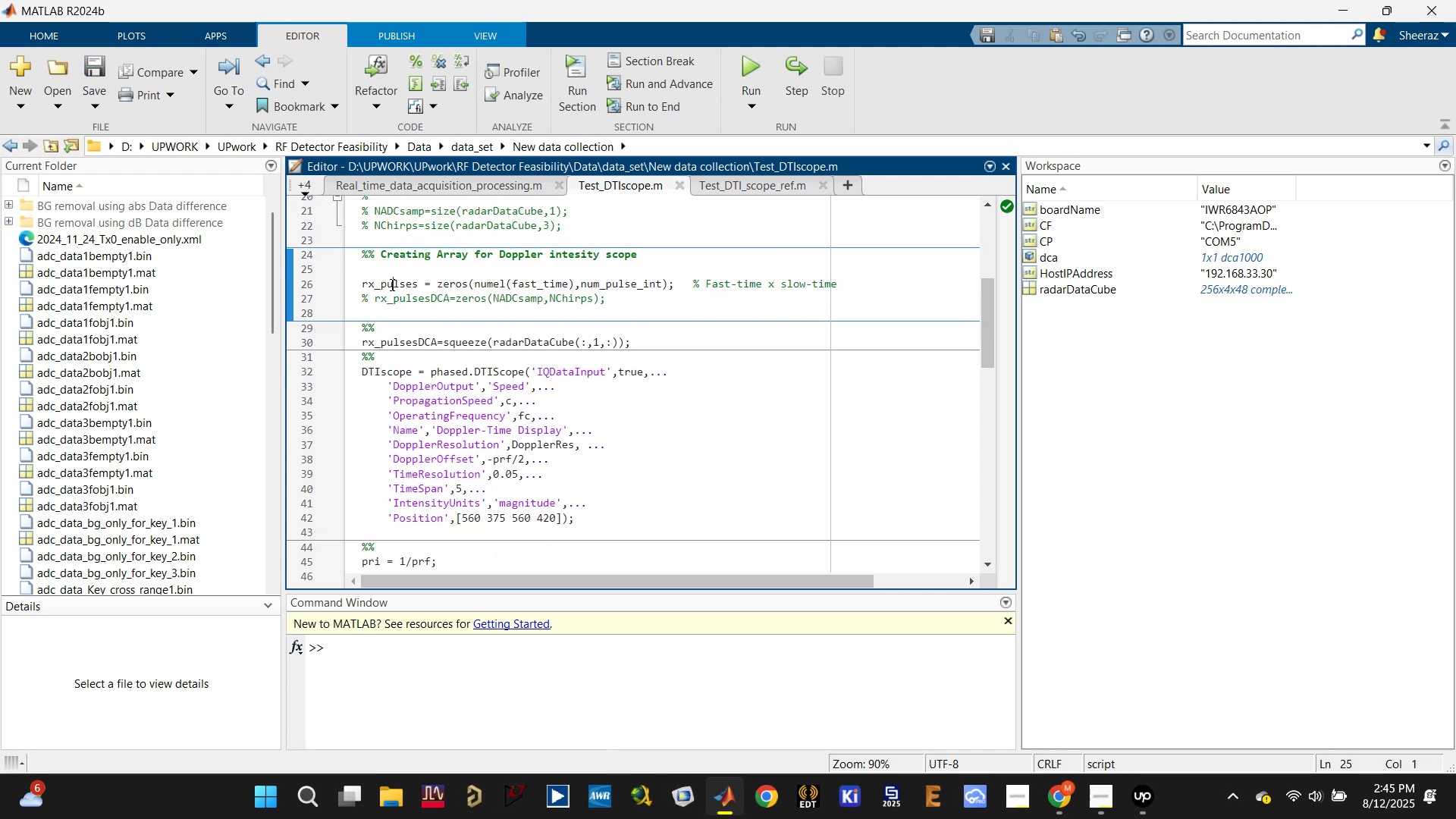 
triple_click([391, 284])
 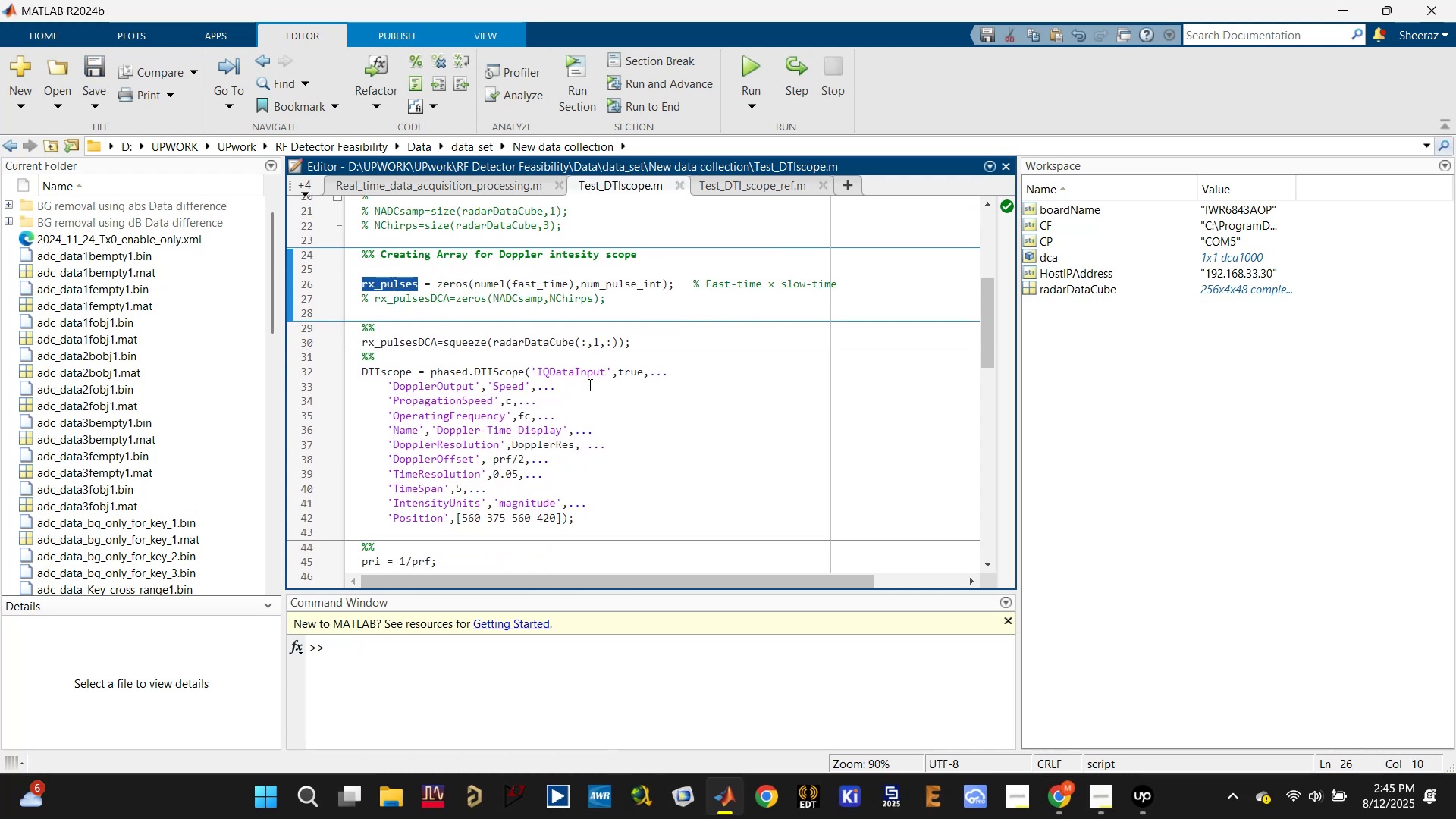 
scroll: coordinate [623, 355], scroll_direction: up, amount: 1.0
 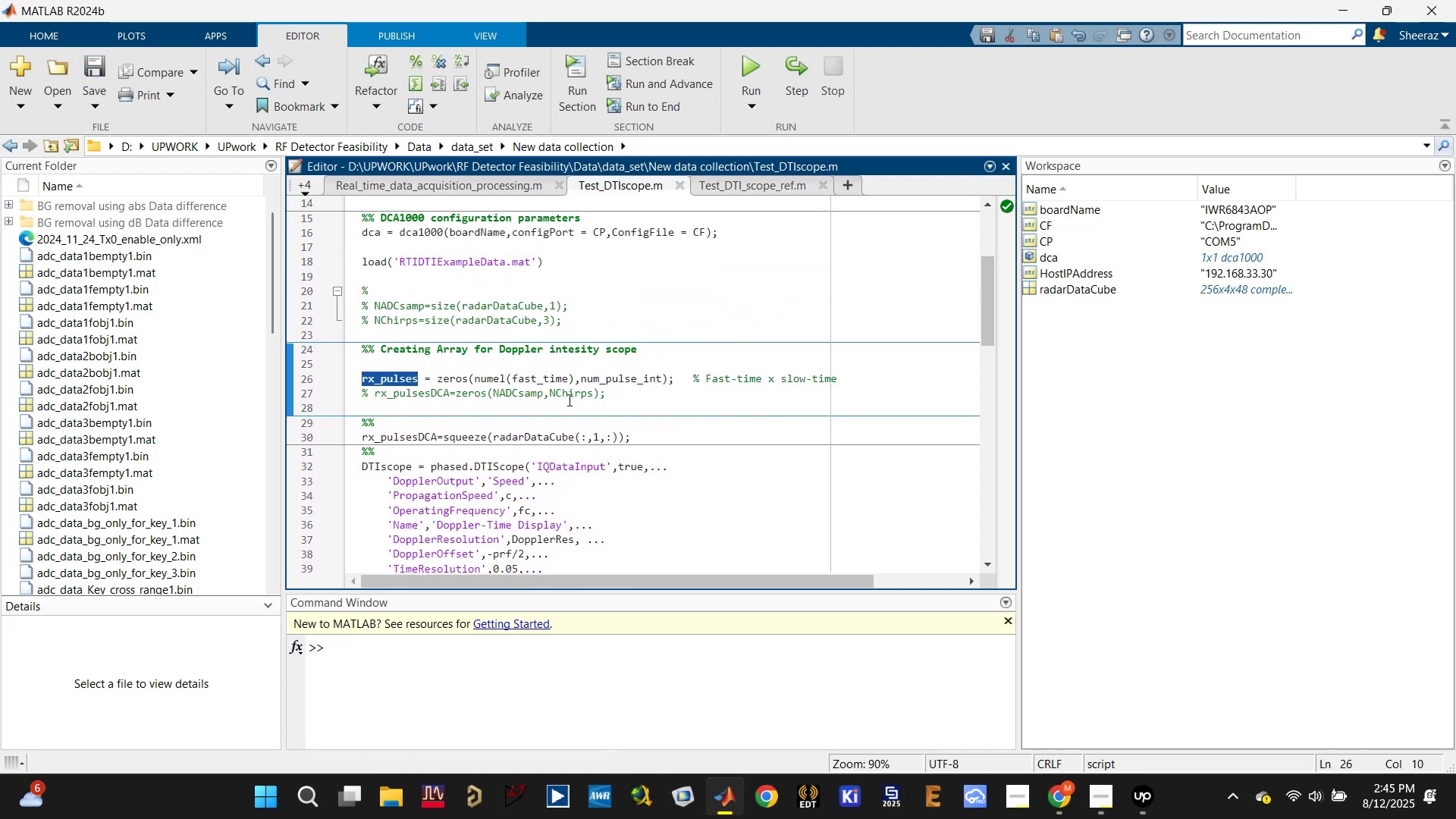 
key(Control+R)
 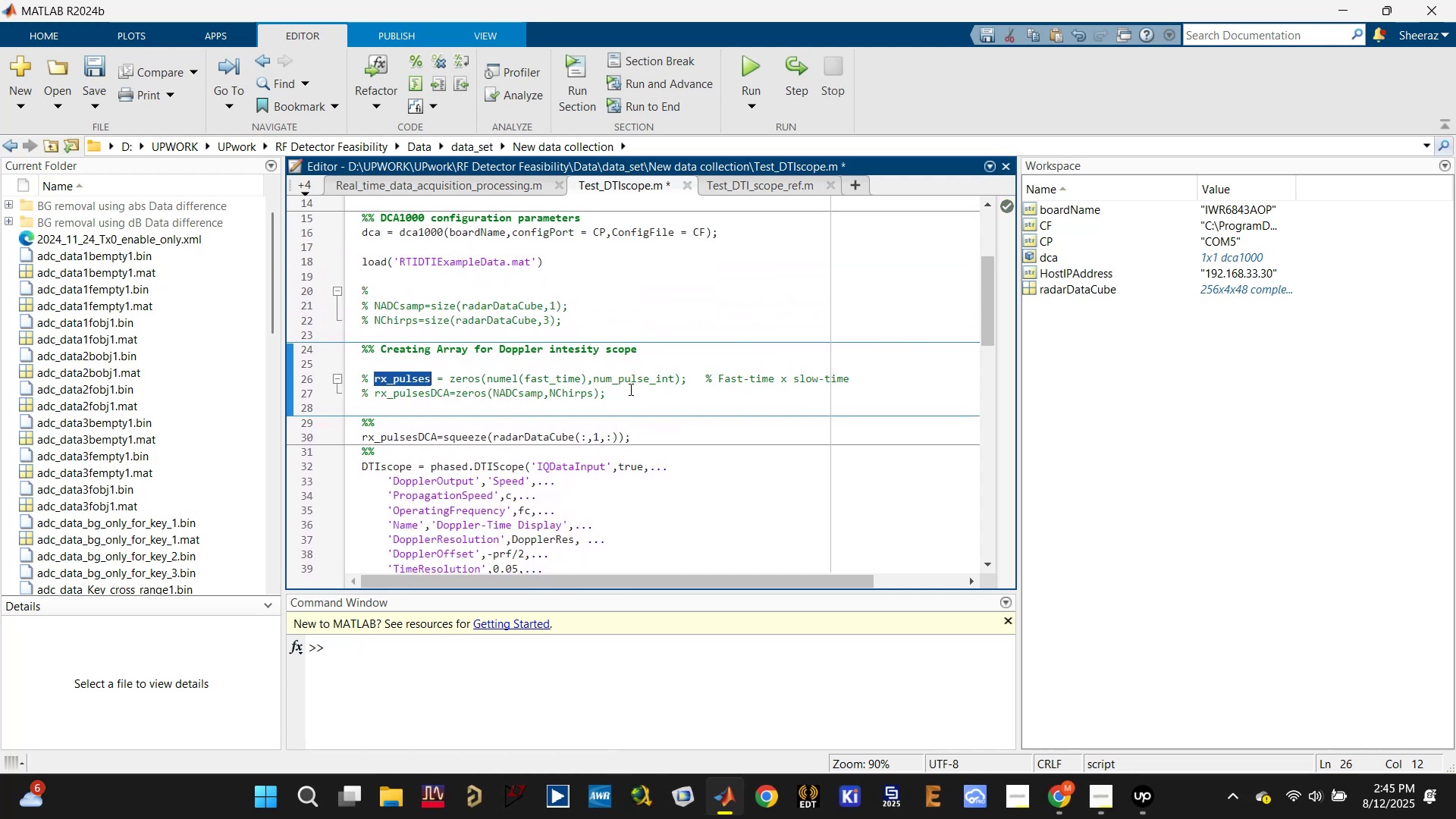 
left_click([632, 392])
 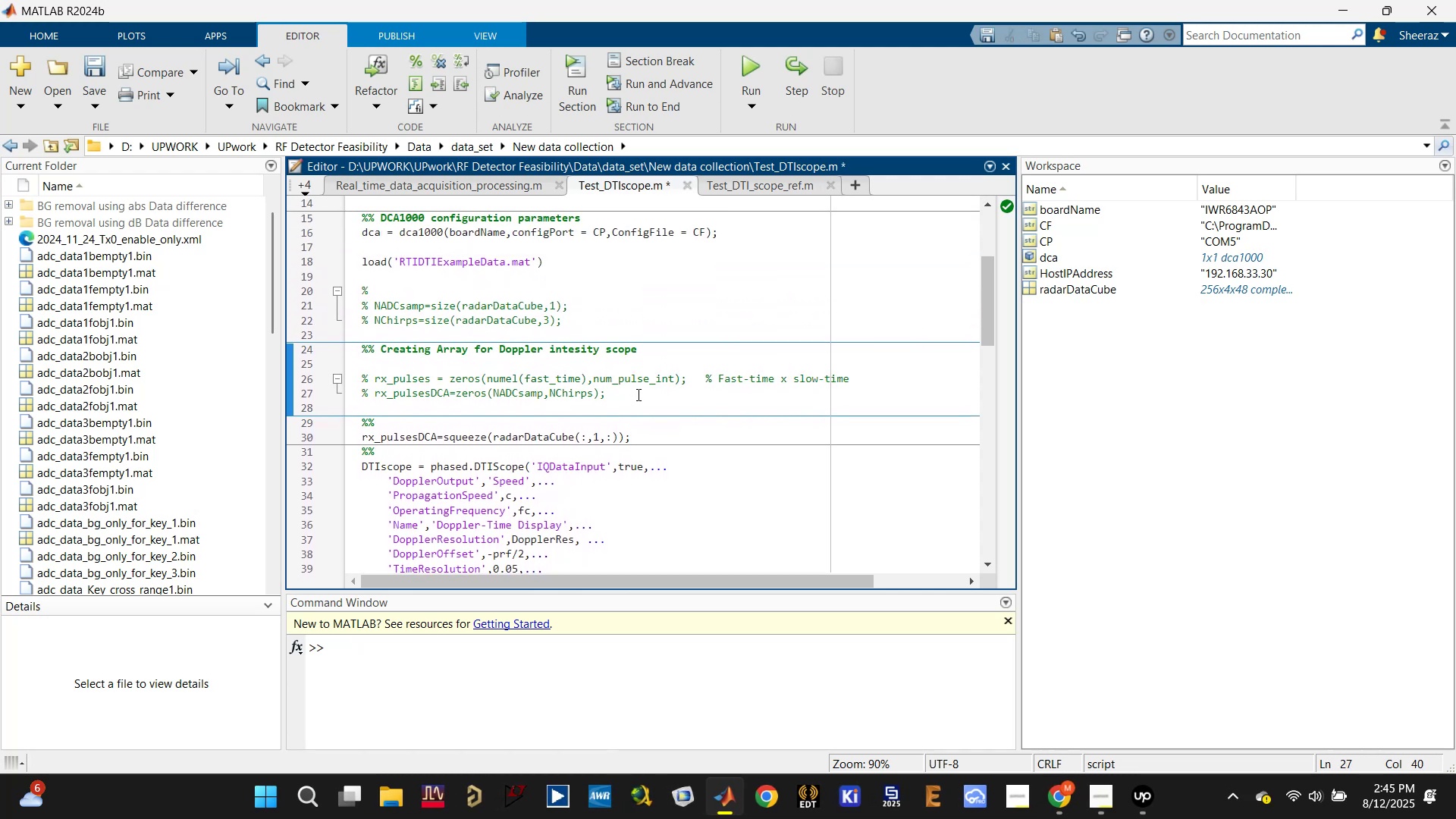 
scroll: coordinate [638, 397], scroll_direction: down, amount: 1.0
 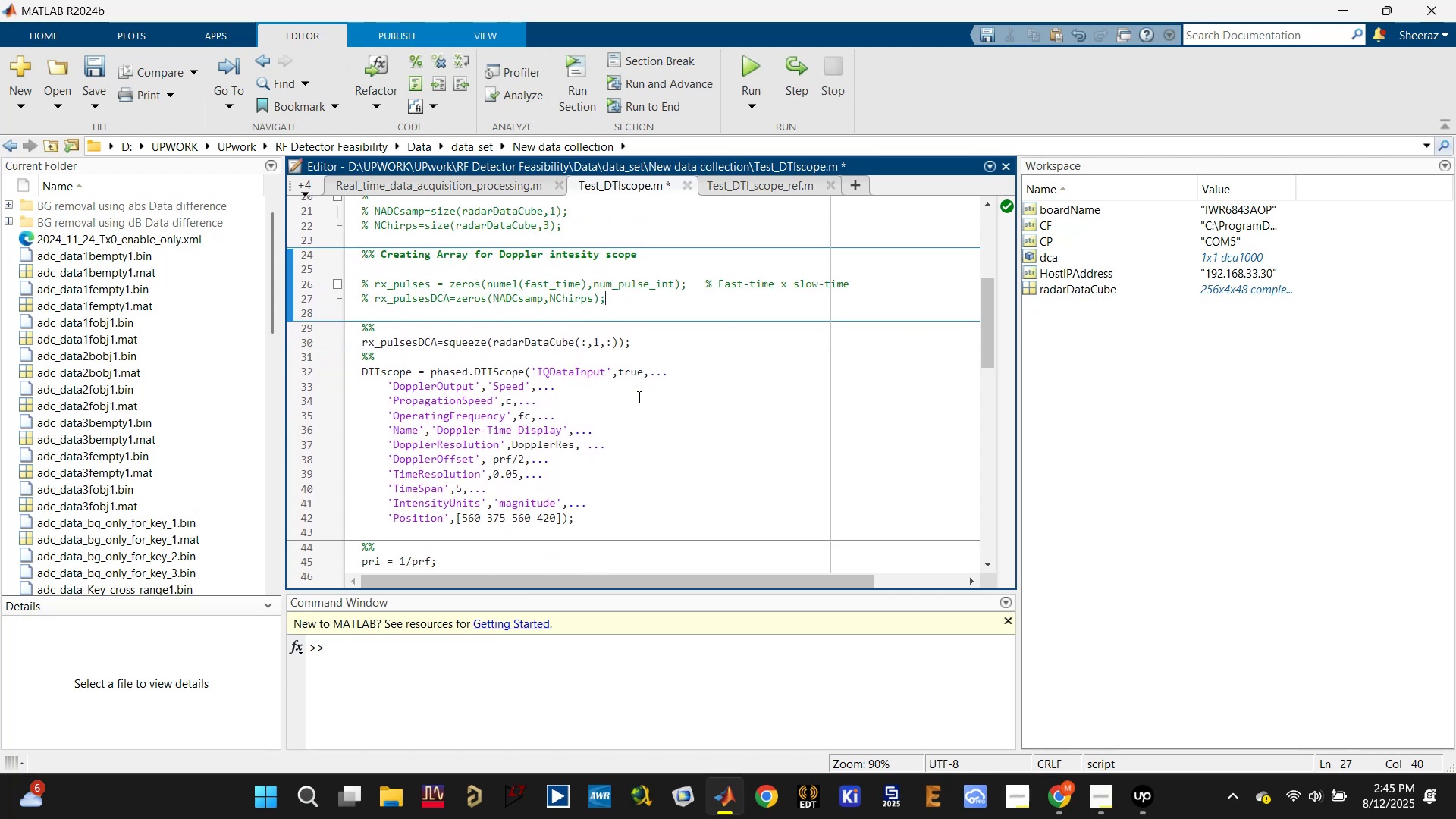 
scroll: coordinate [638, 397], scroll_direction: up, amount: 2.0
 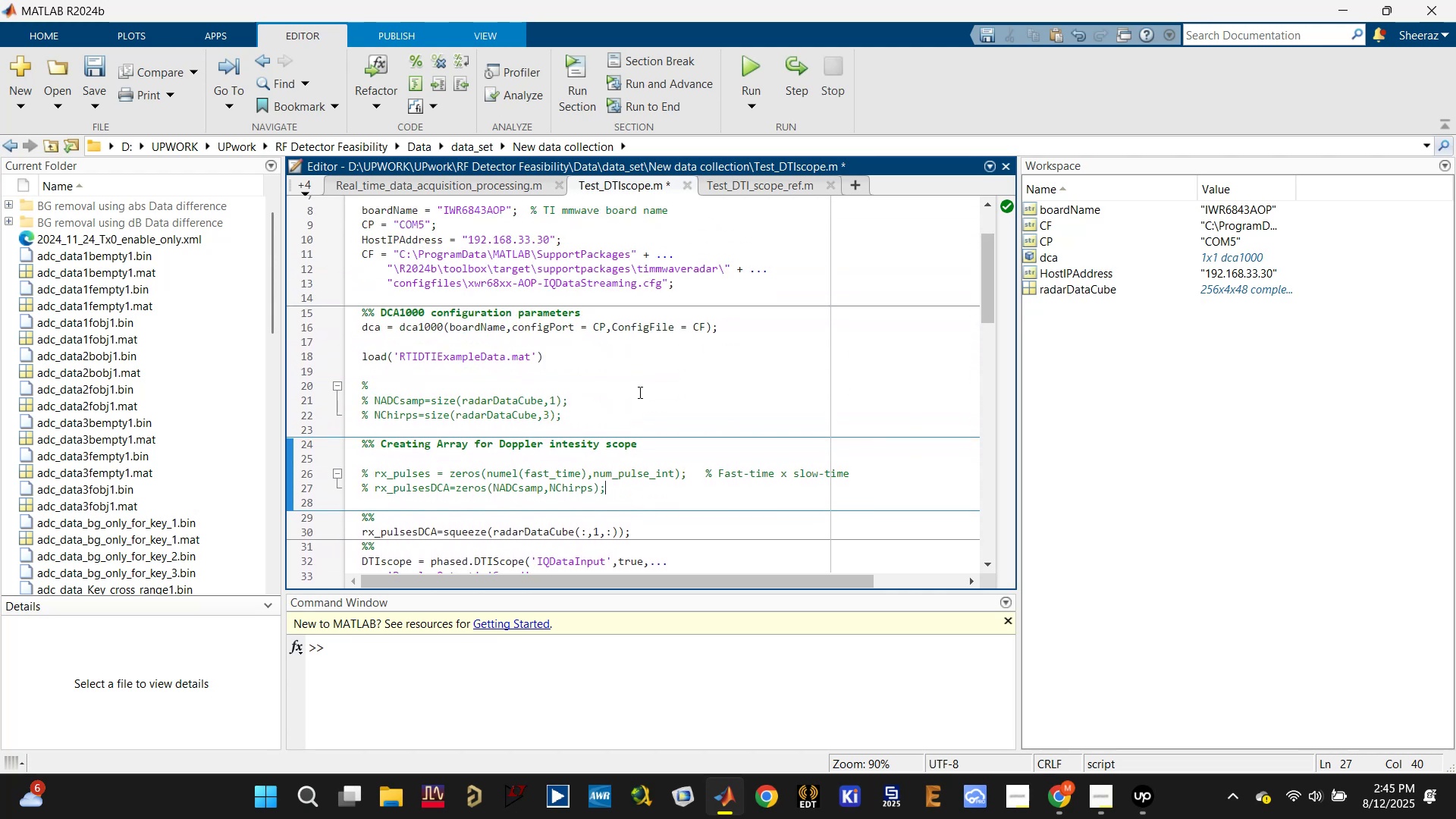 
scroll: coordinate [637, 397], scroll_direction: down, amount: 2.0
 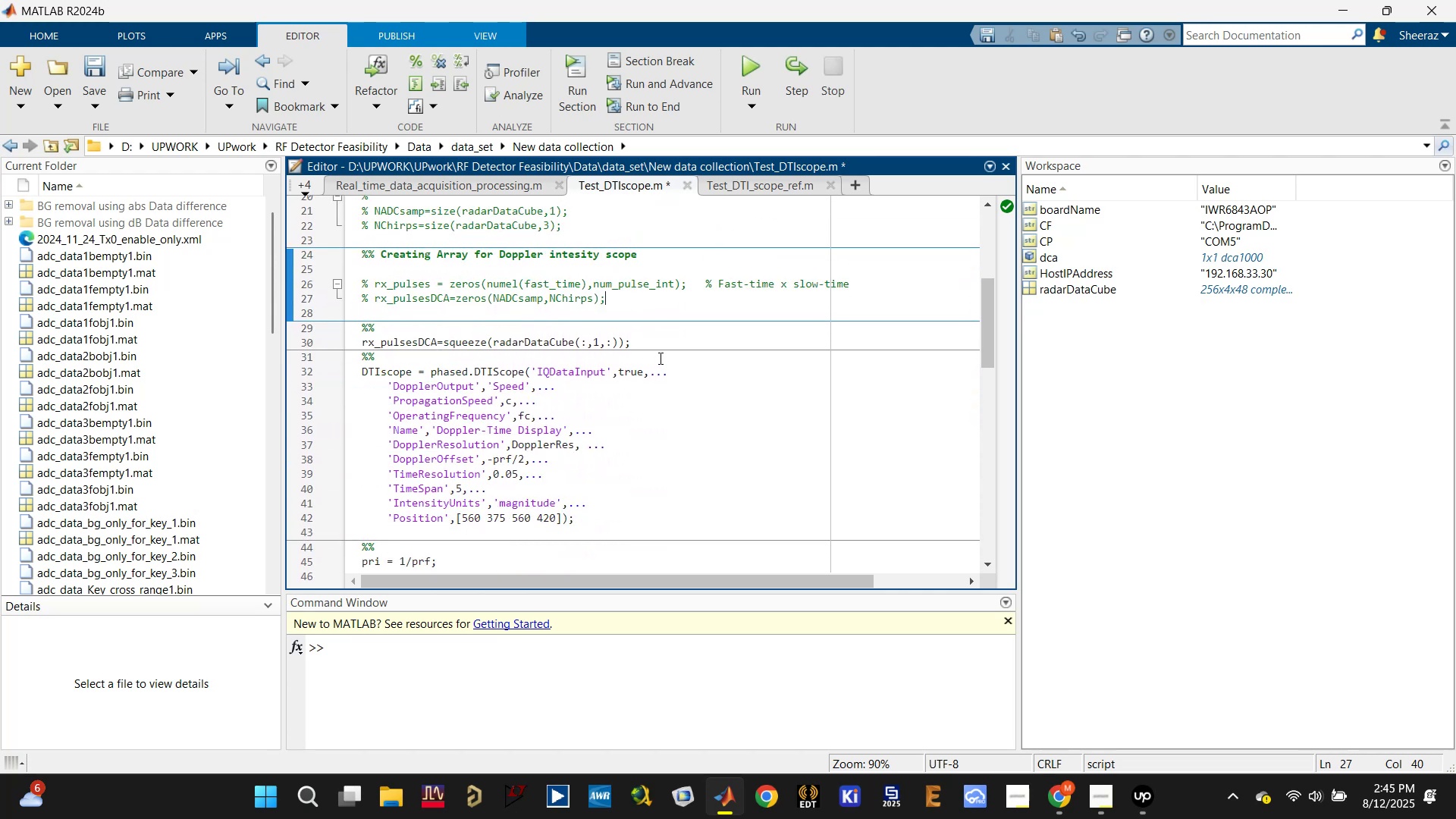 
left_click([663, 338])
 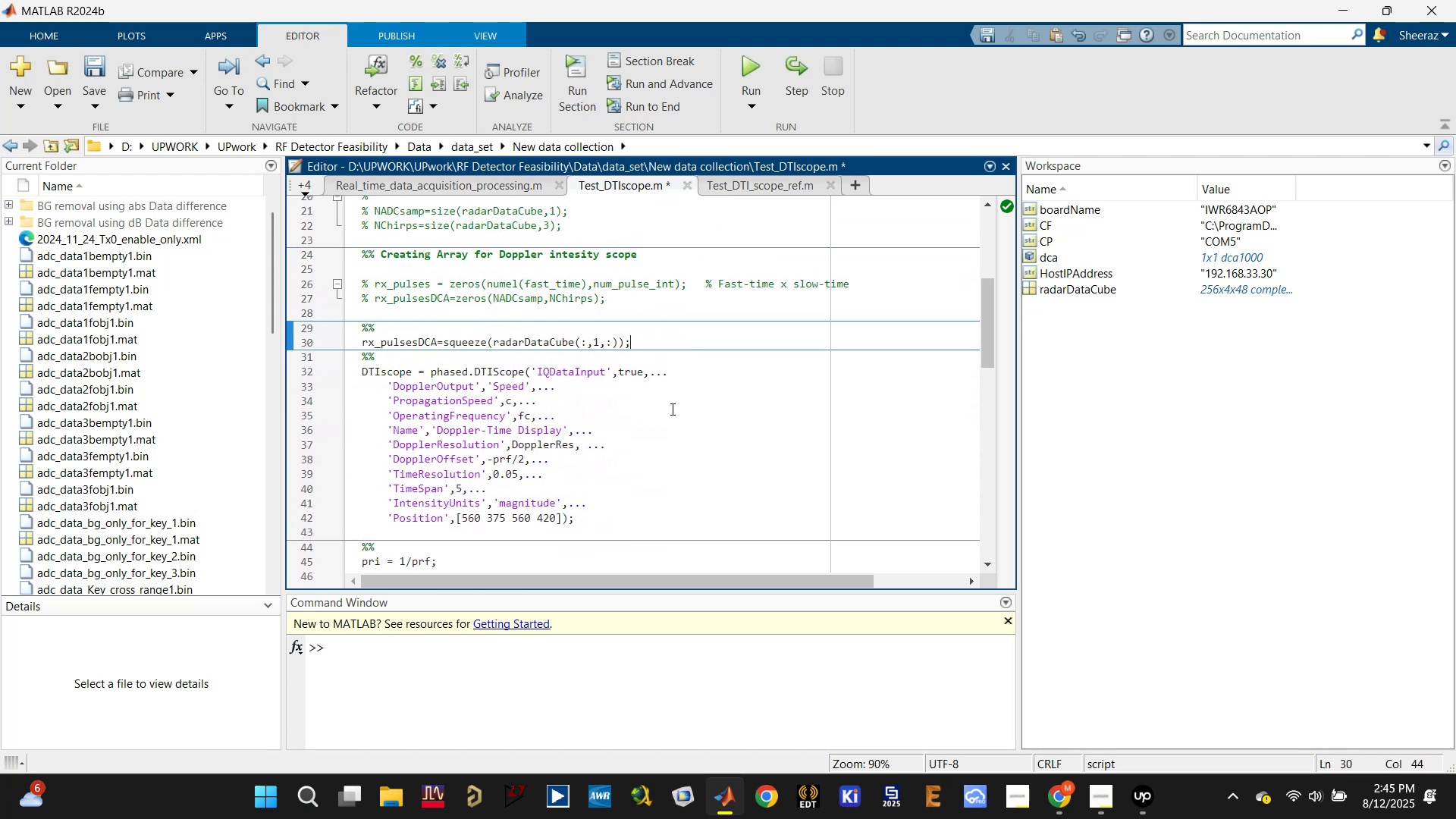 
left_click([673, 416])
 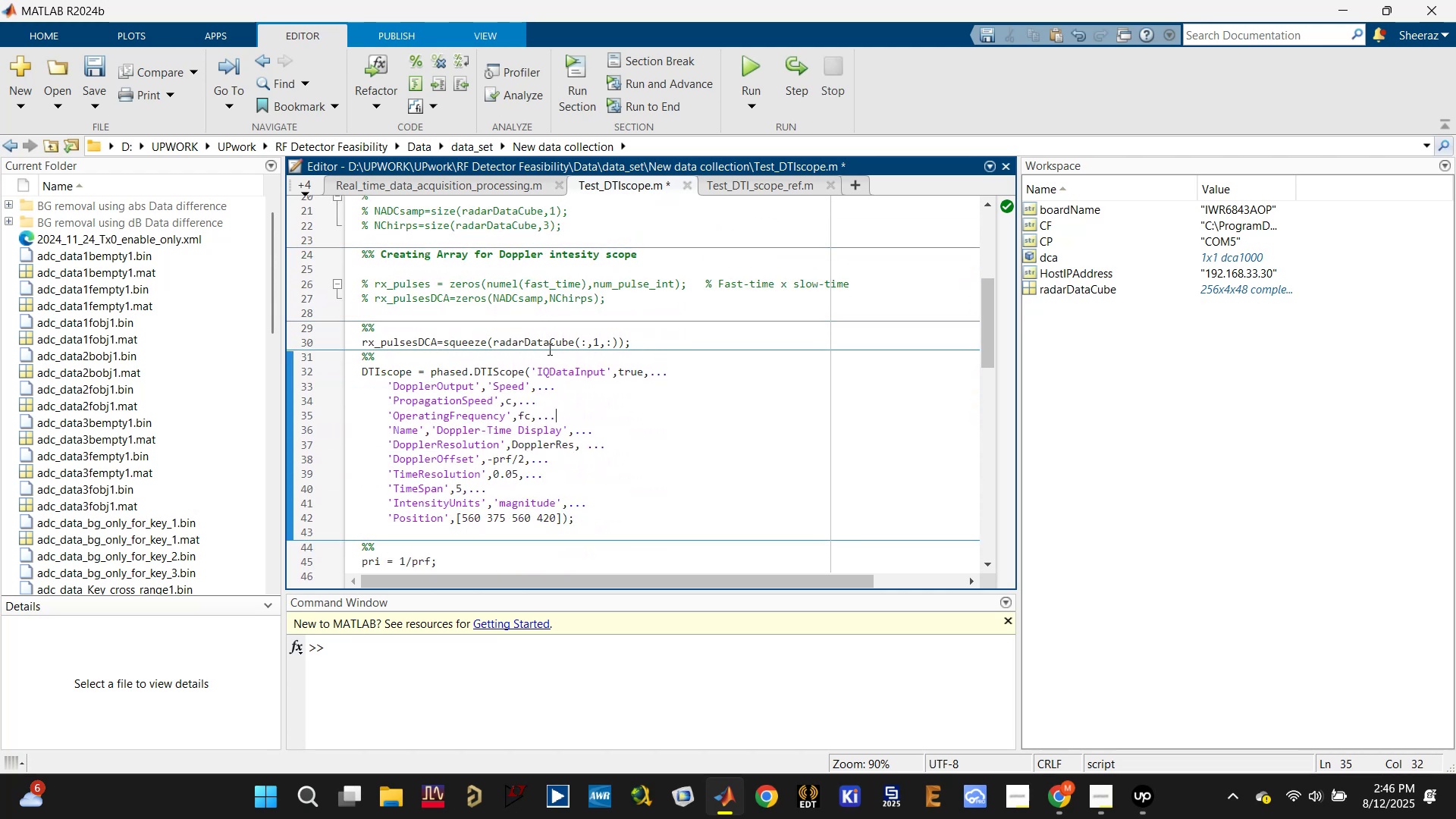 
left_click([535, 343])
 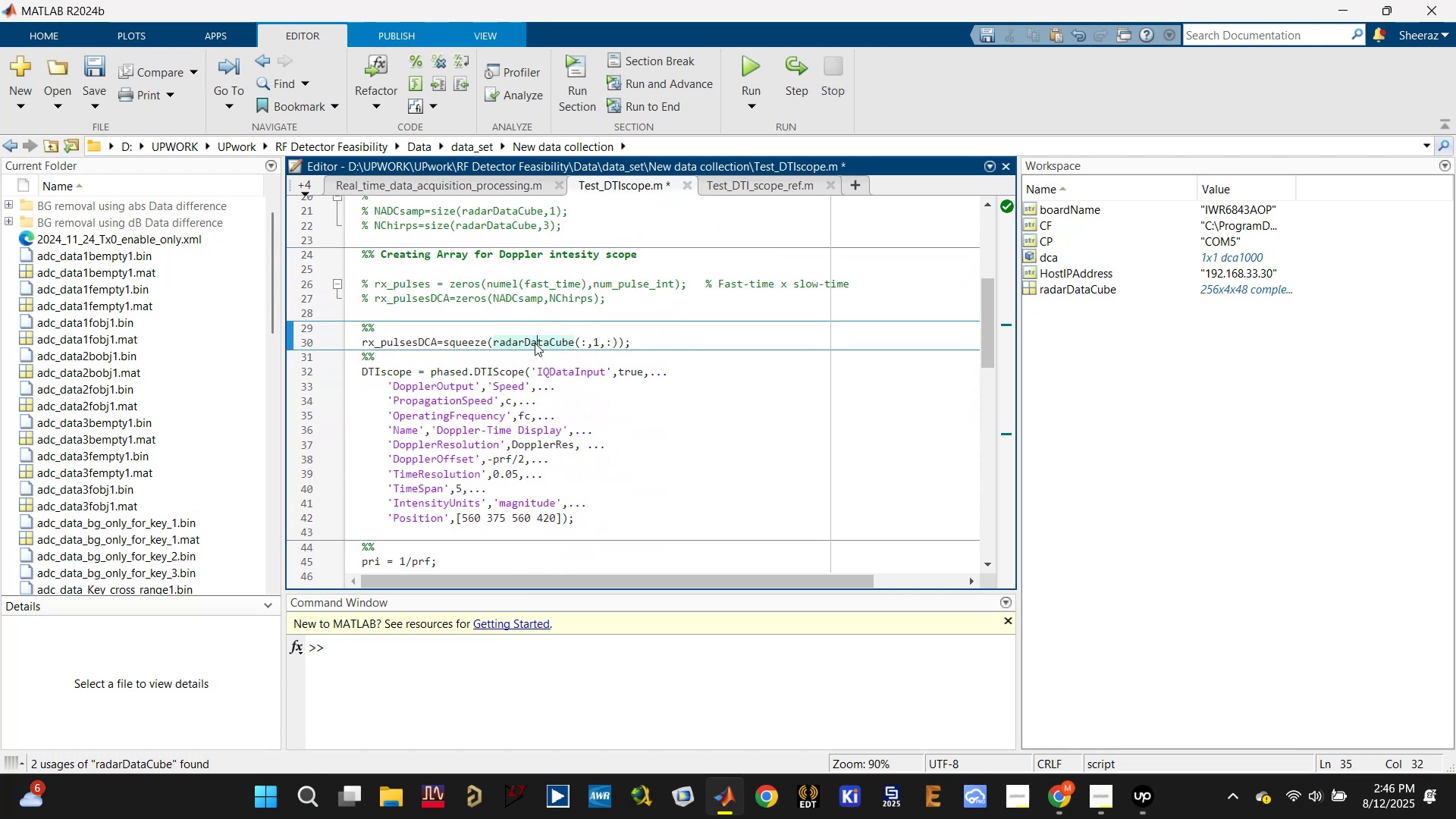 
key(Control+R)
 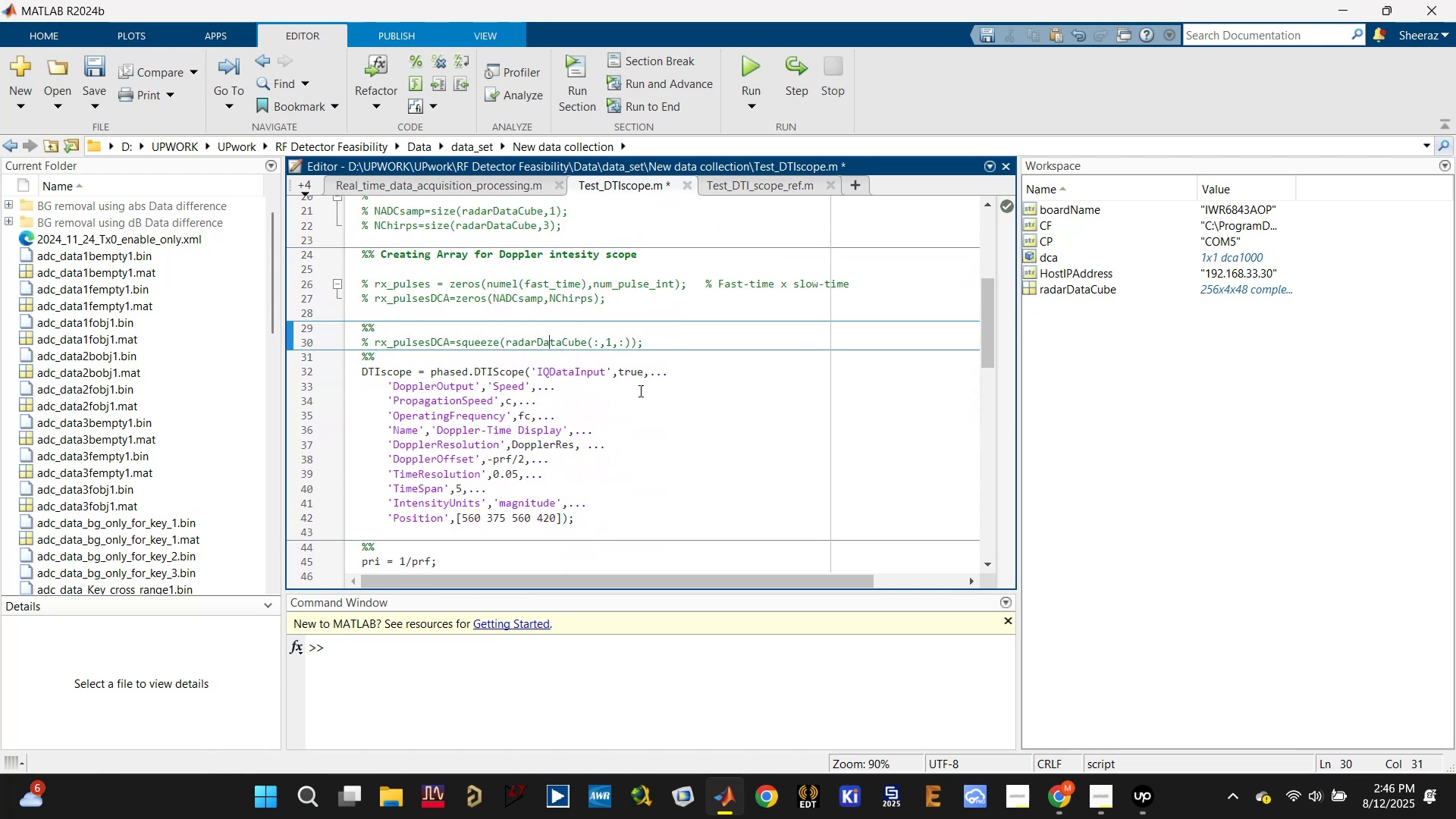 
left_click([664, 402])
 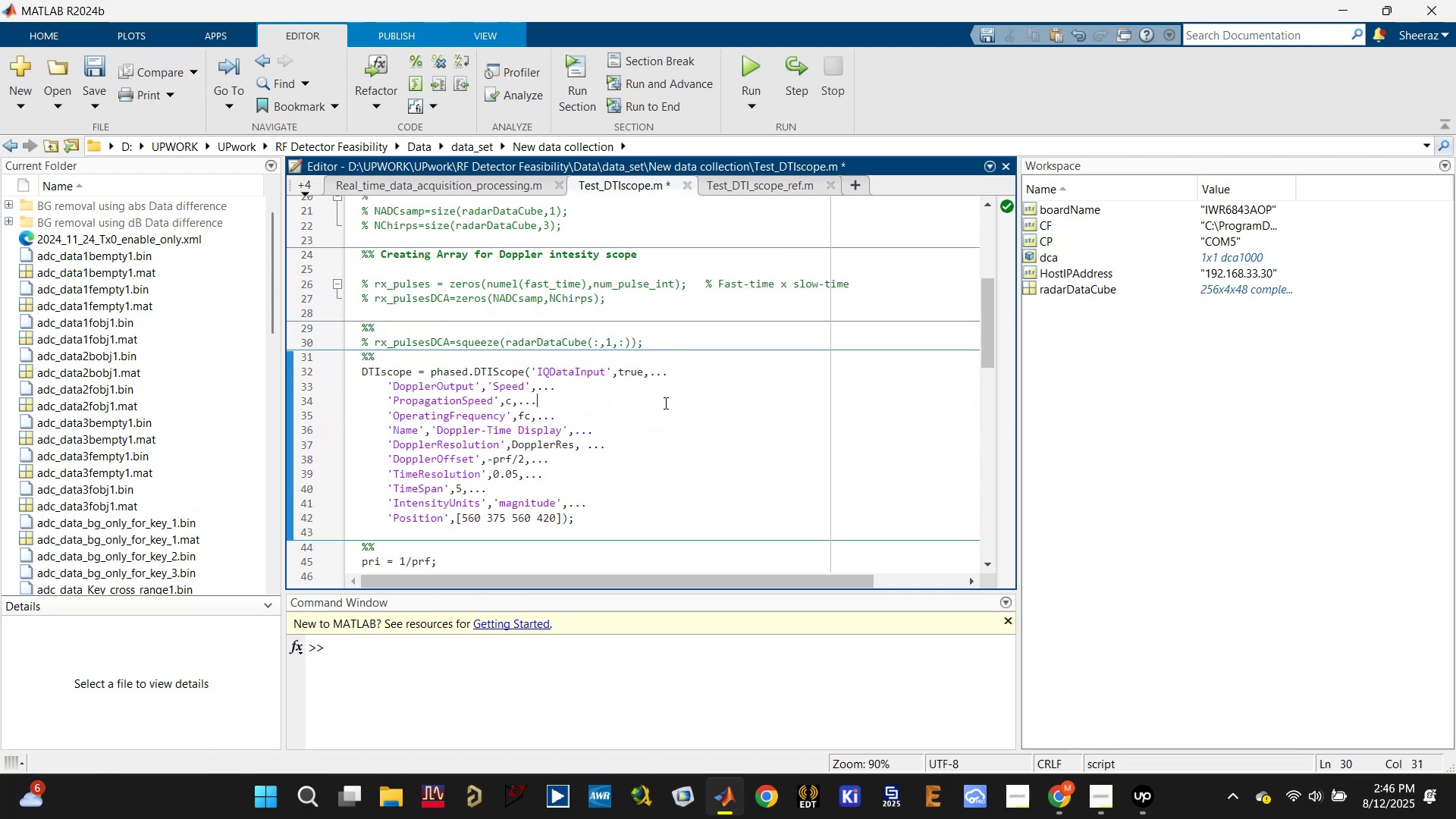 
scroll: coordinate [662, 406], scroll_direction: down, amount: 1.0
 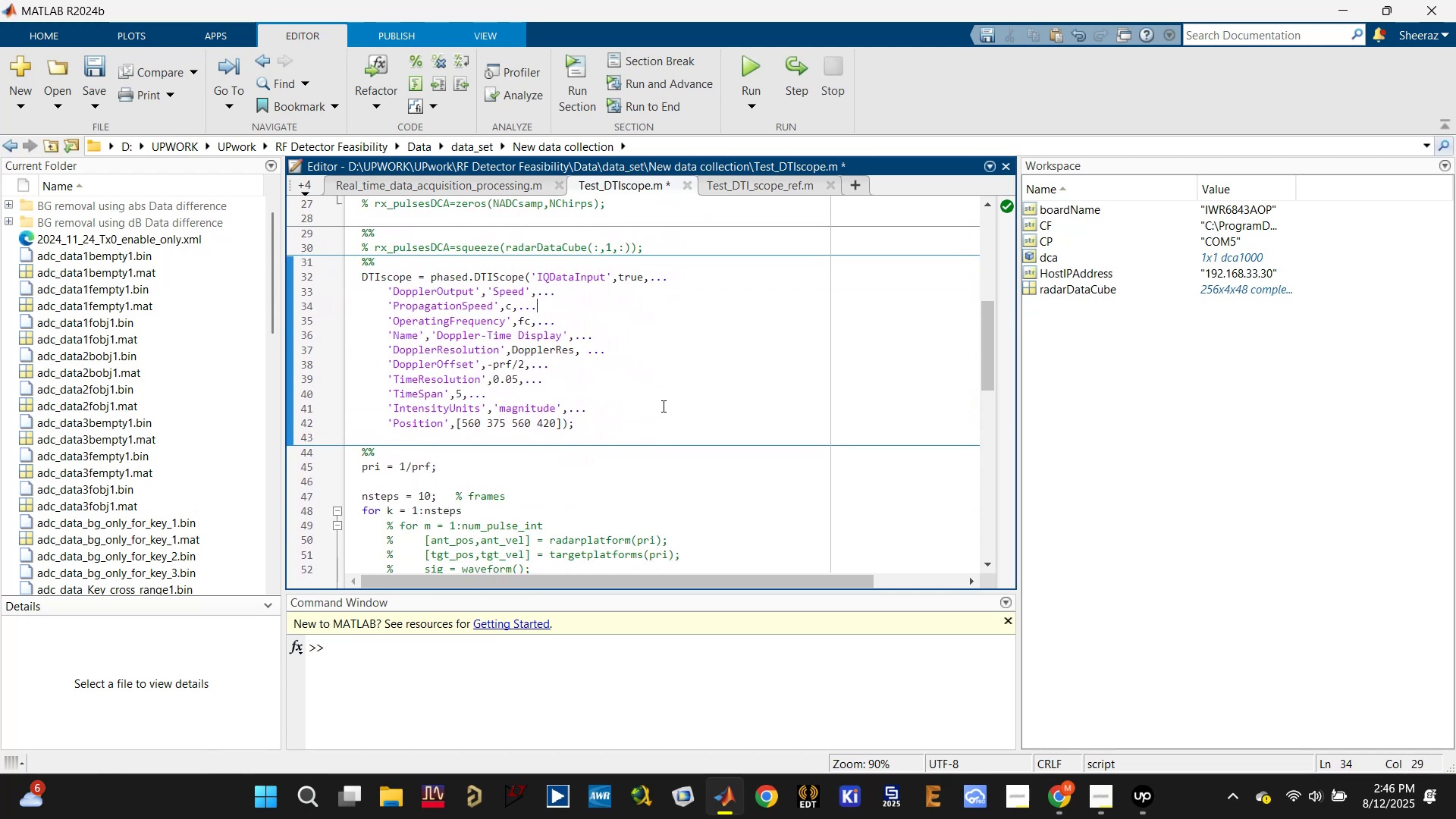 
key(Control+Enter)
 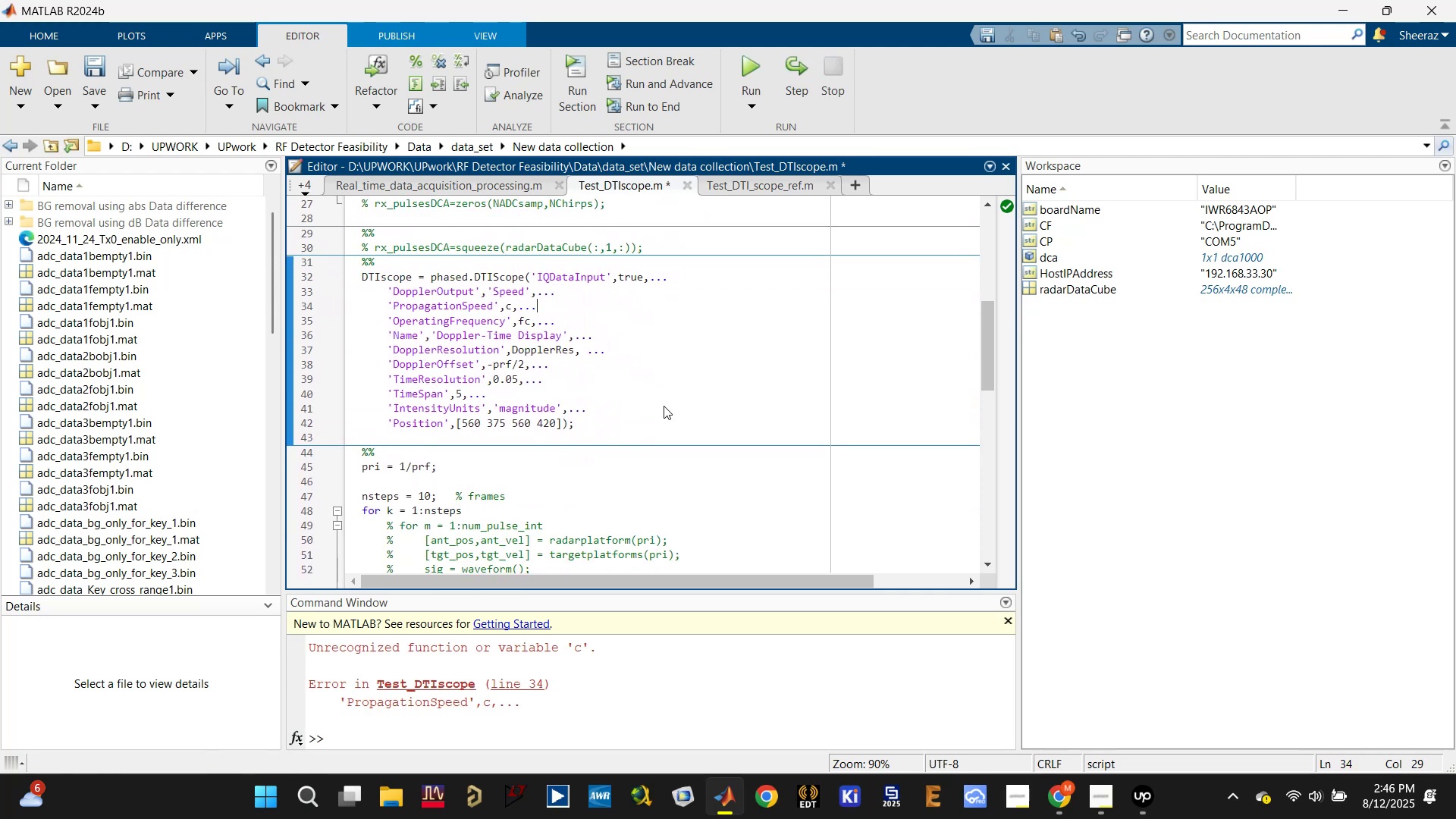 
scroll: coordinate [657, 401], scroll_direction: up, amount: 3.0
 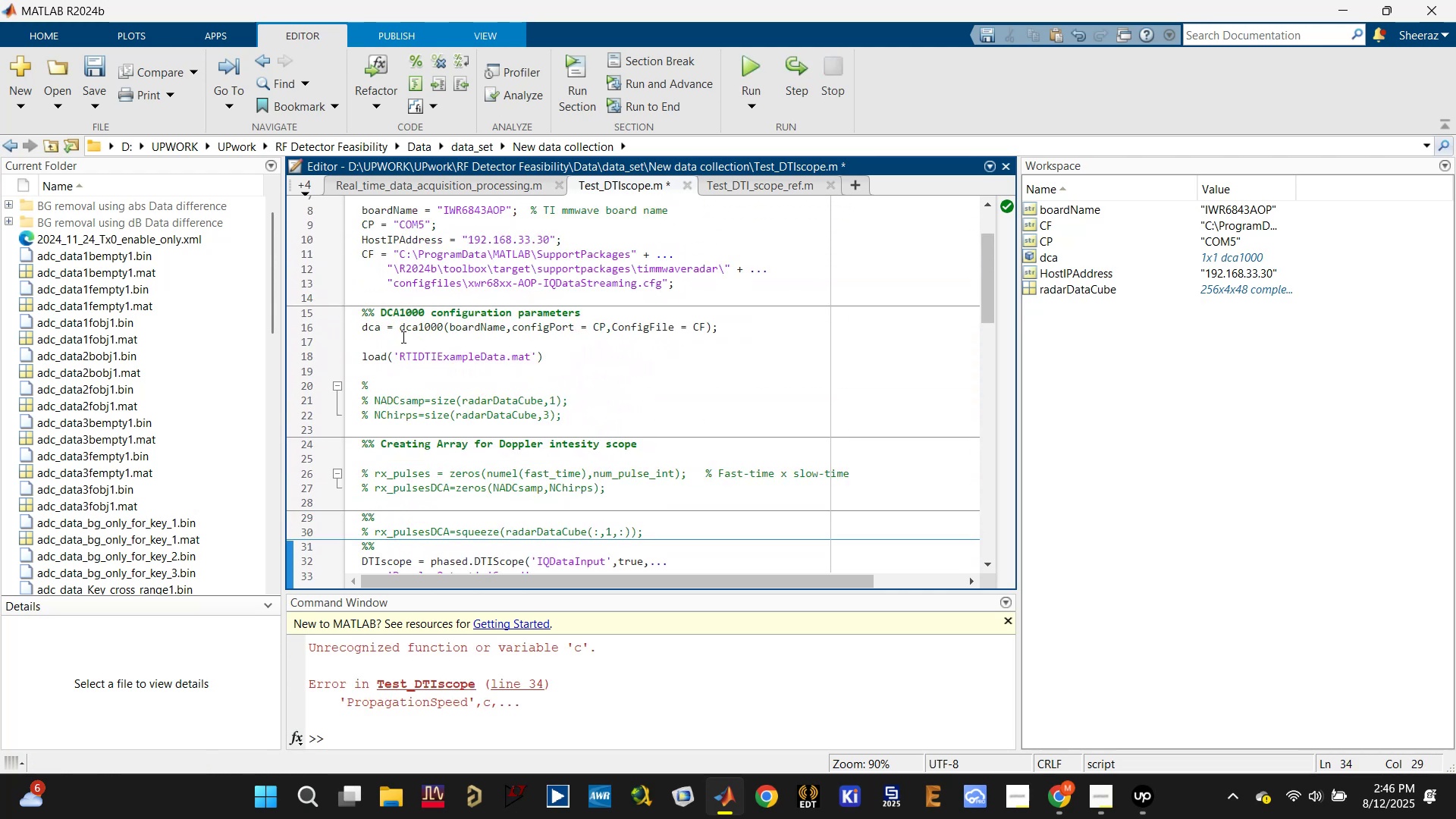 
left_click([388, 354])
 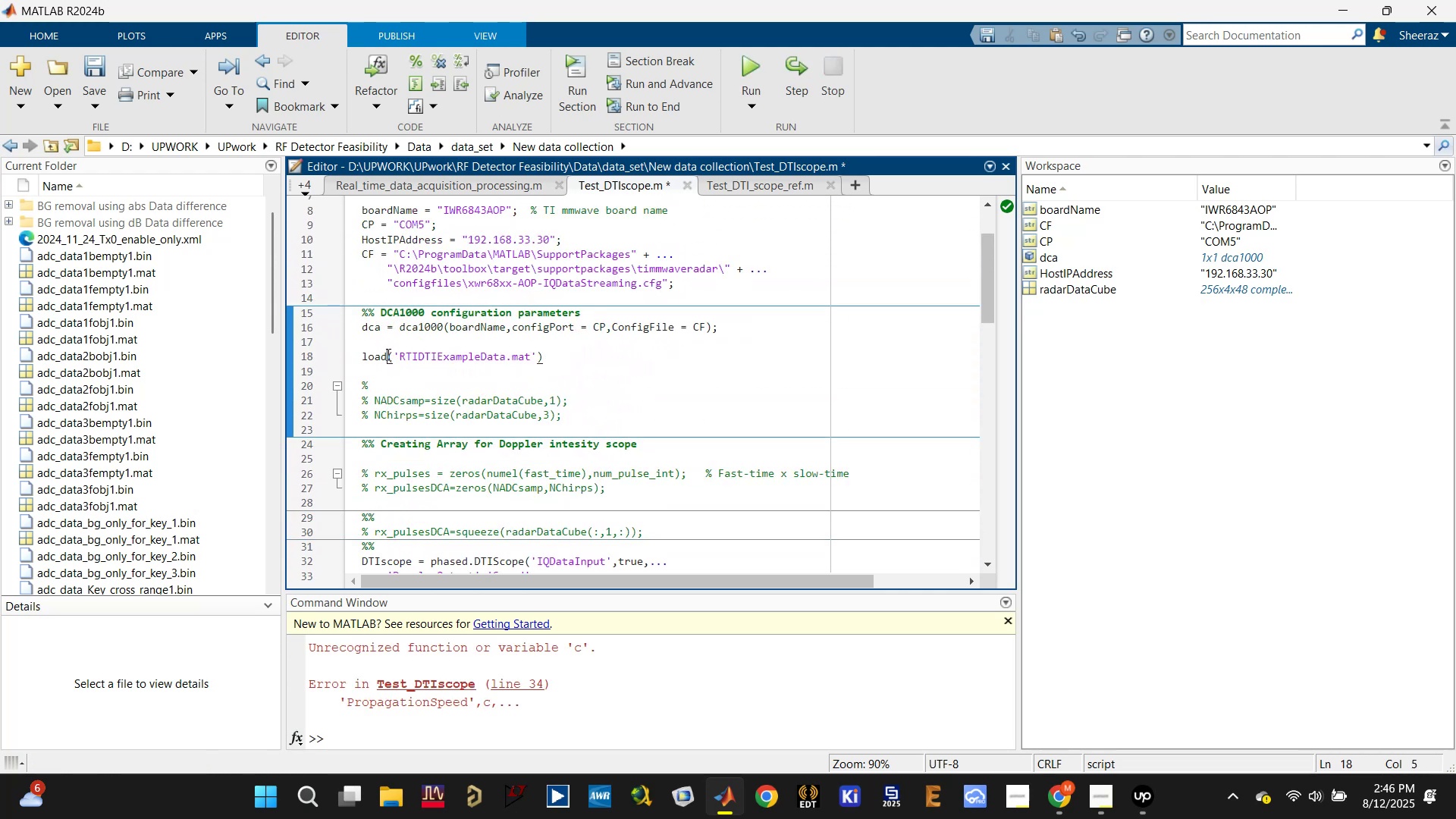 
key(Control+Enter)
 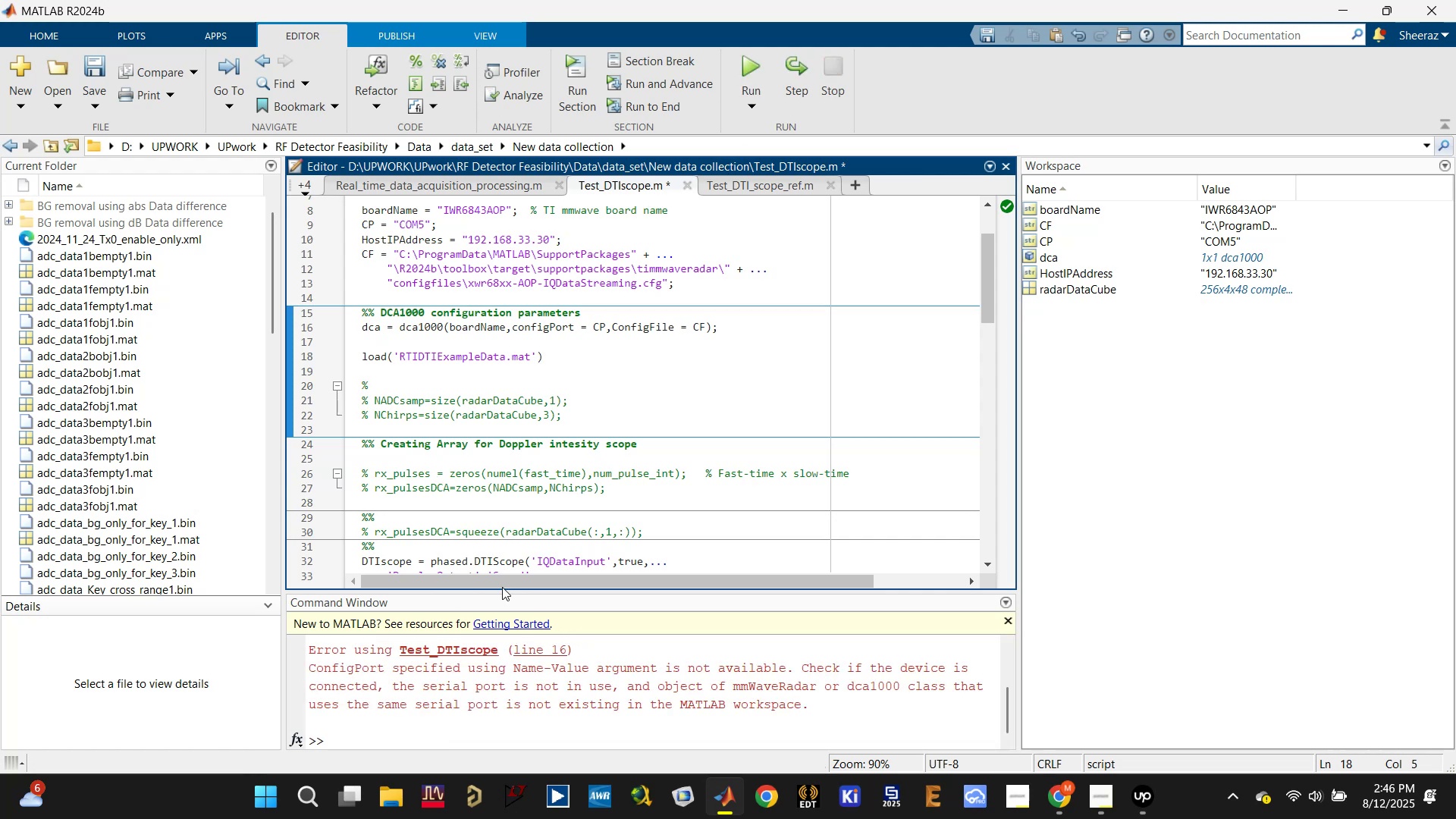 
scroll: coordinate [394, 431], scroll_direction: down, amount: 3.0
 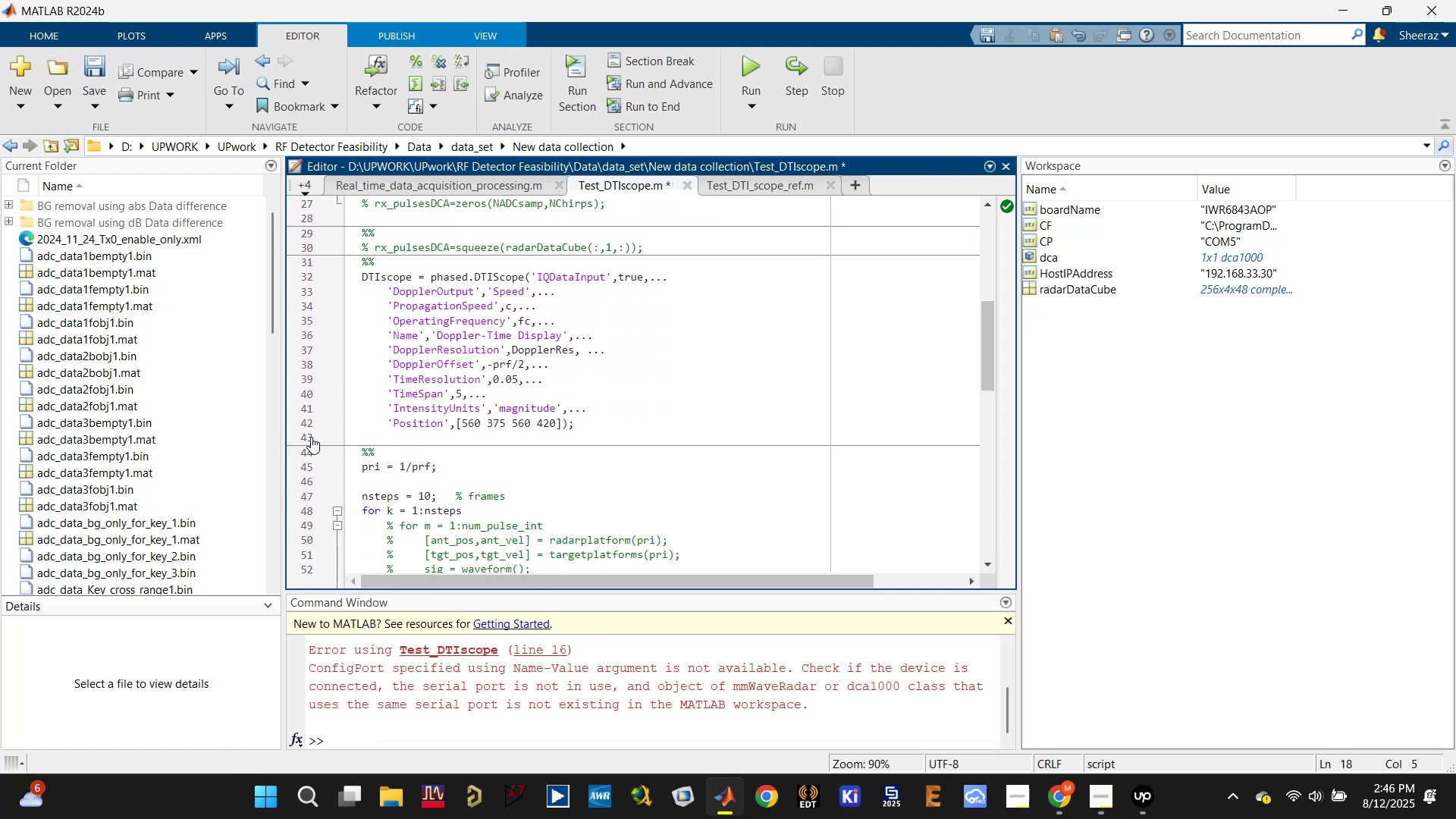 
left_click([385, 435])
 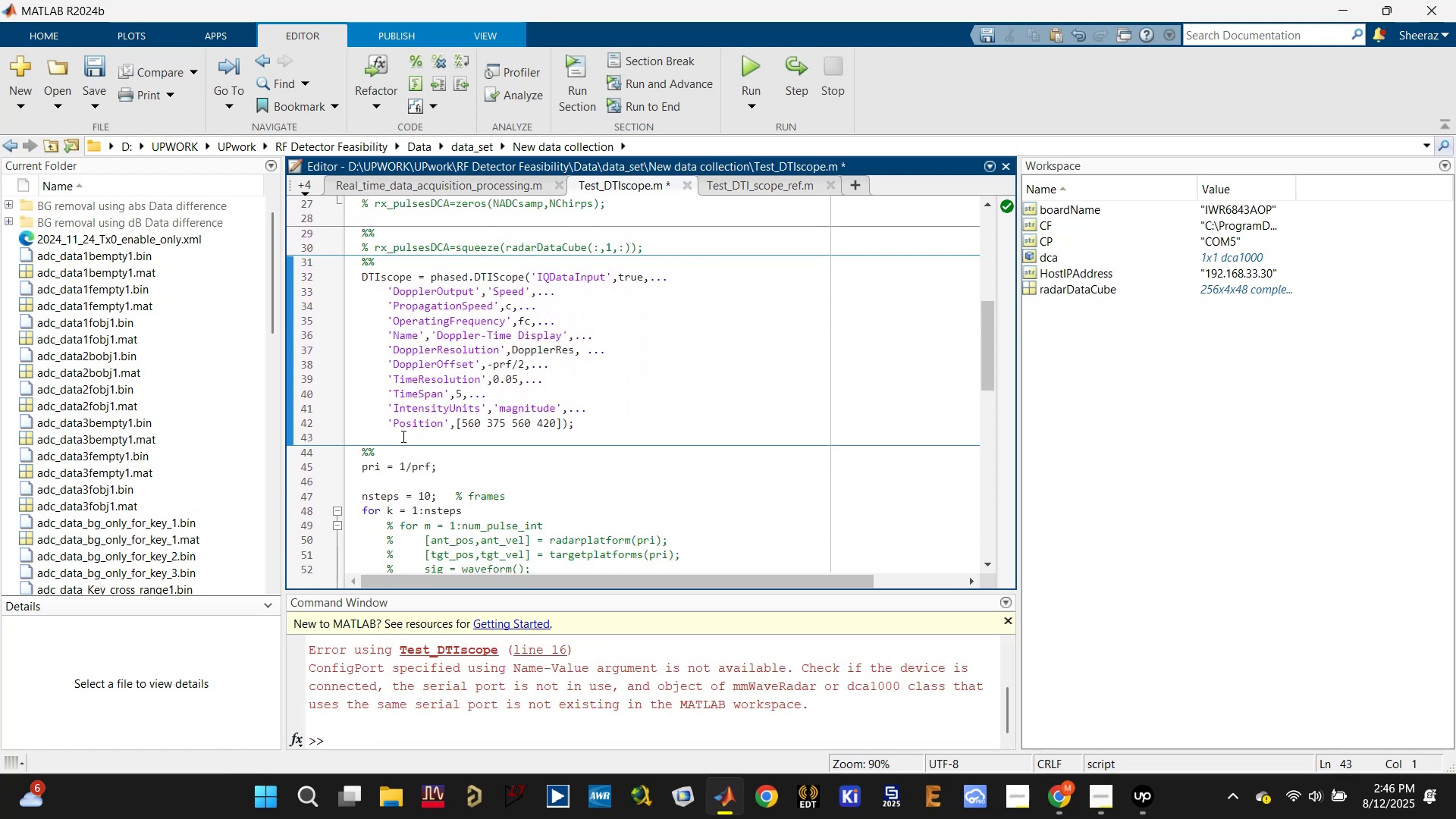 
type(return)
 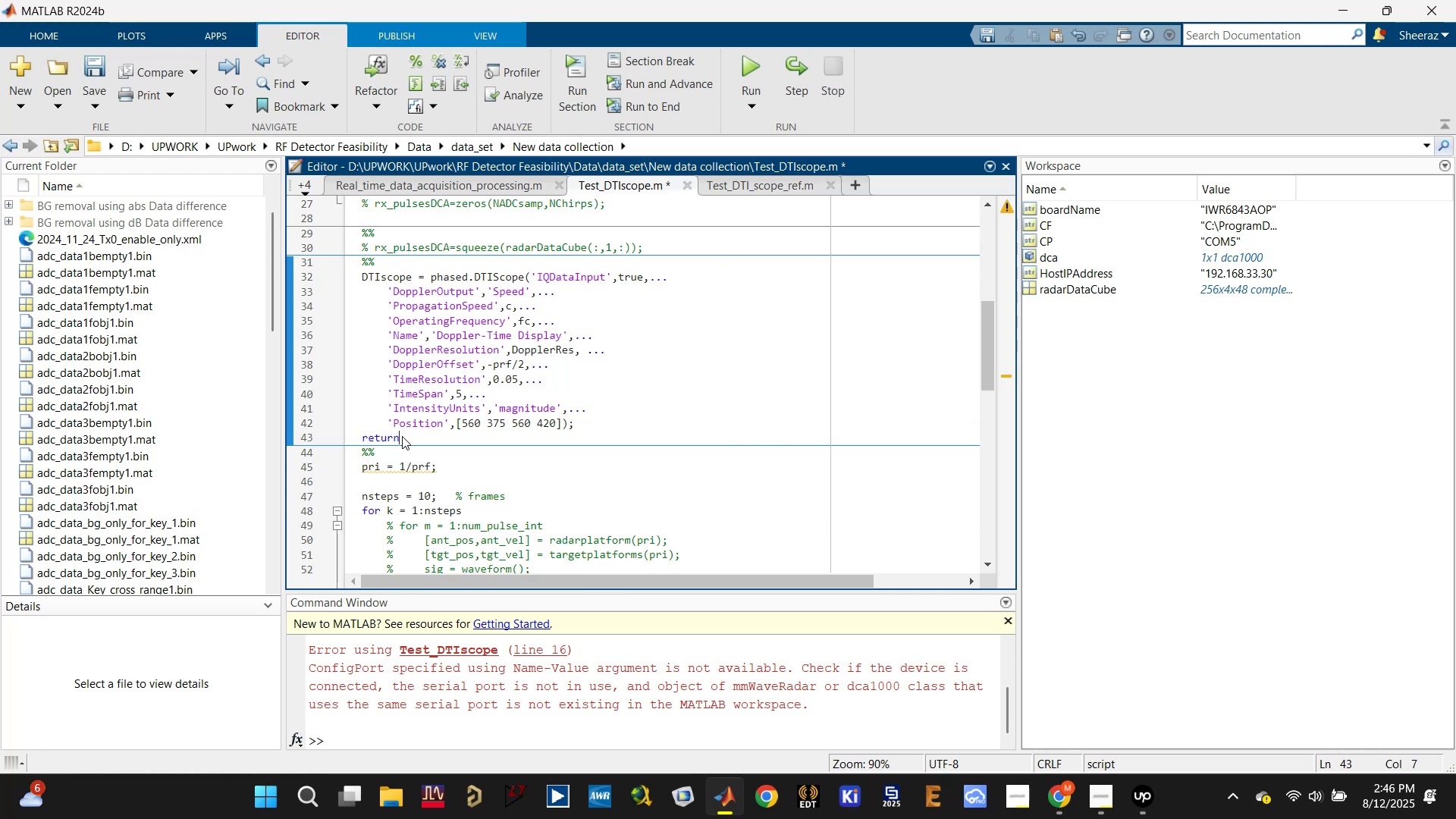 
key(Control+S)
 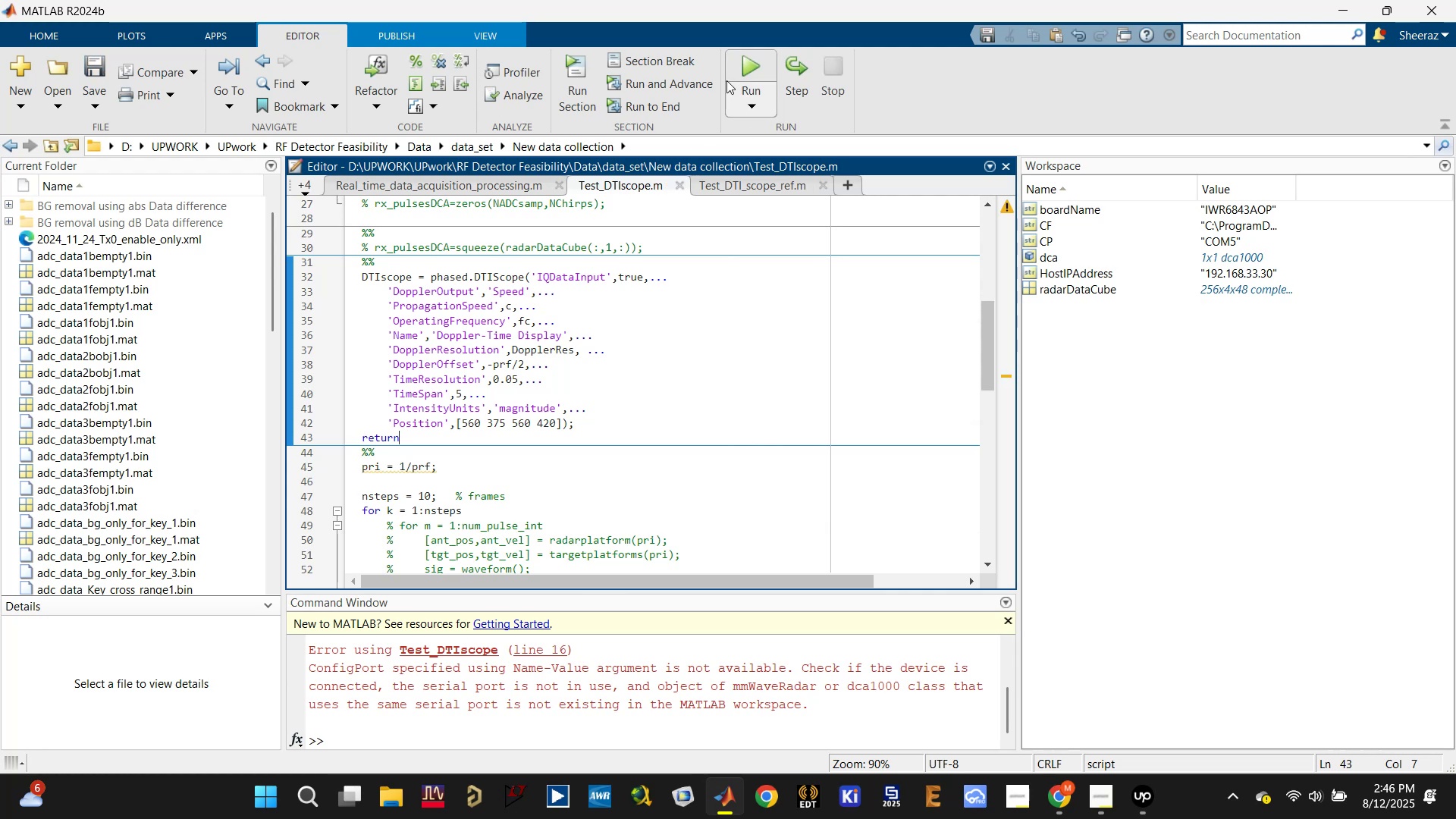 
left_click([748, 64])
 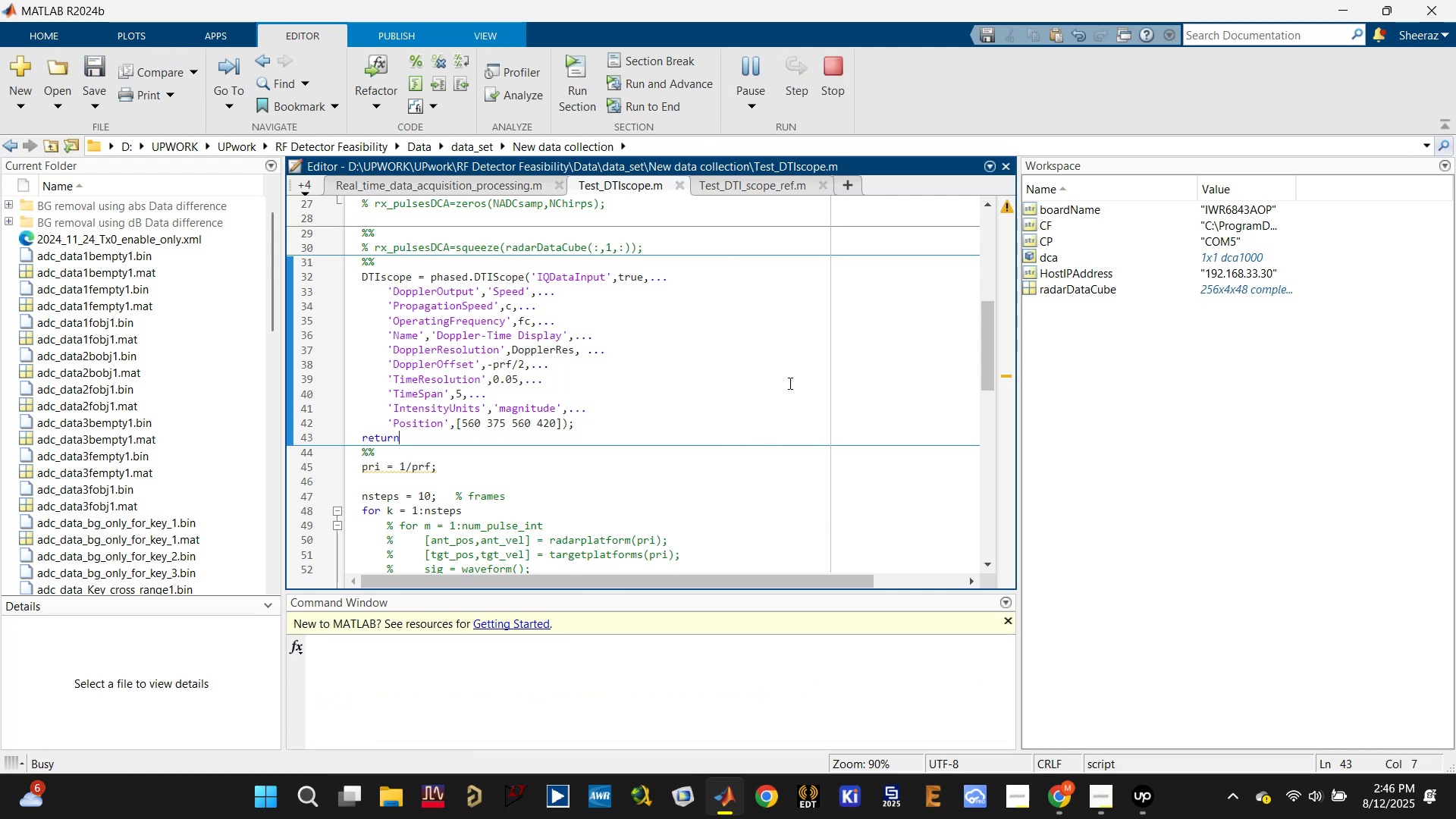 
left_click([777, 383])
 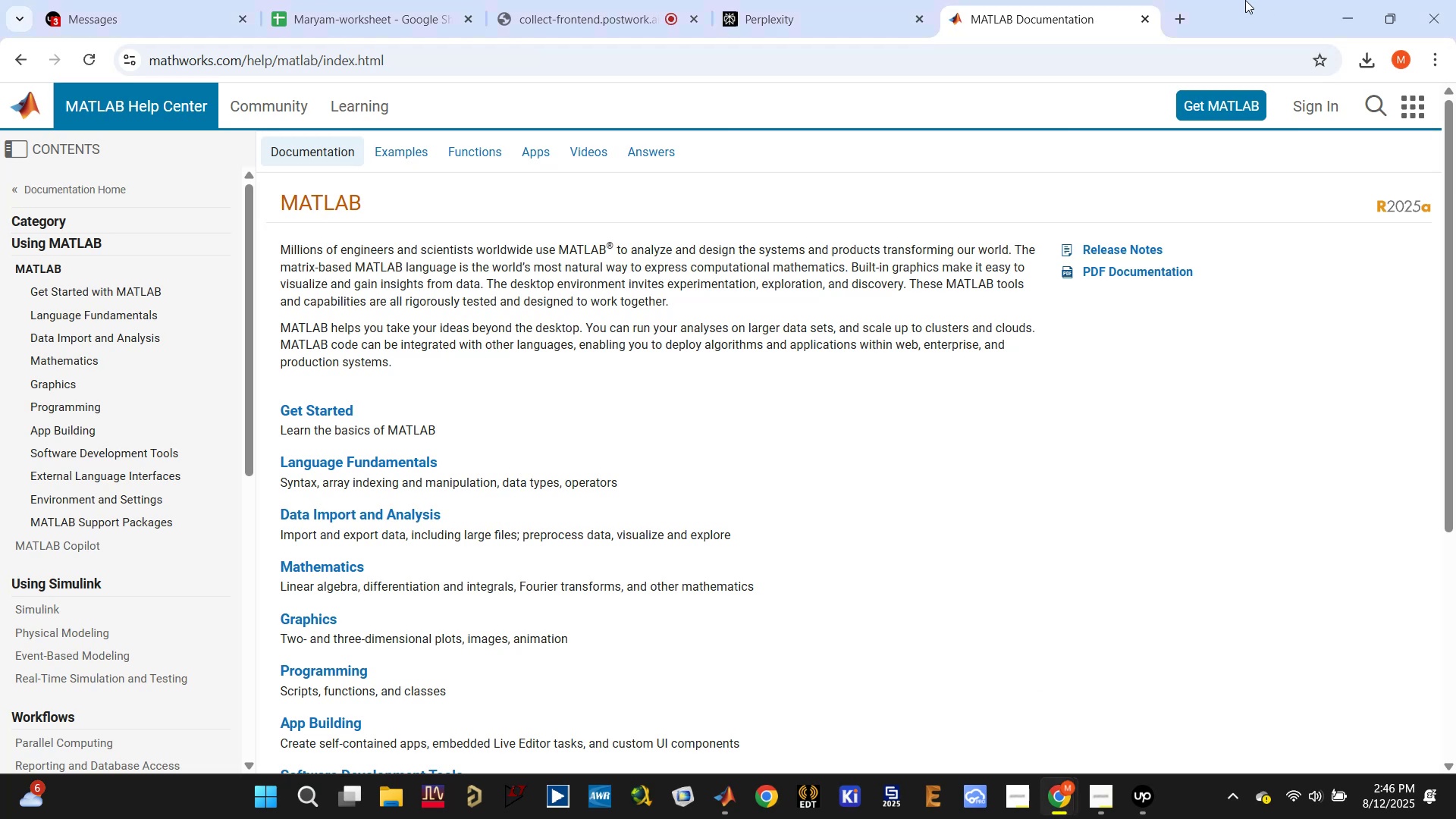 
wait(5.36)
 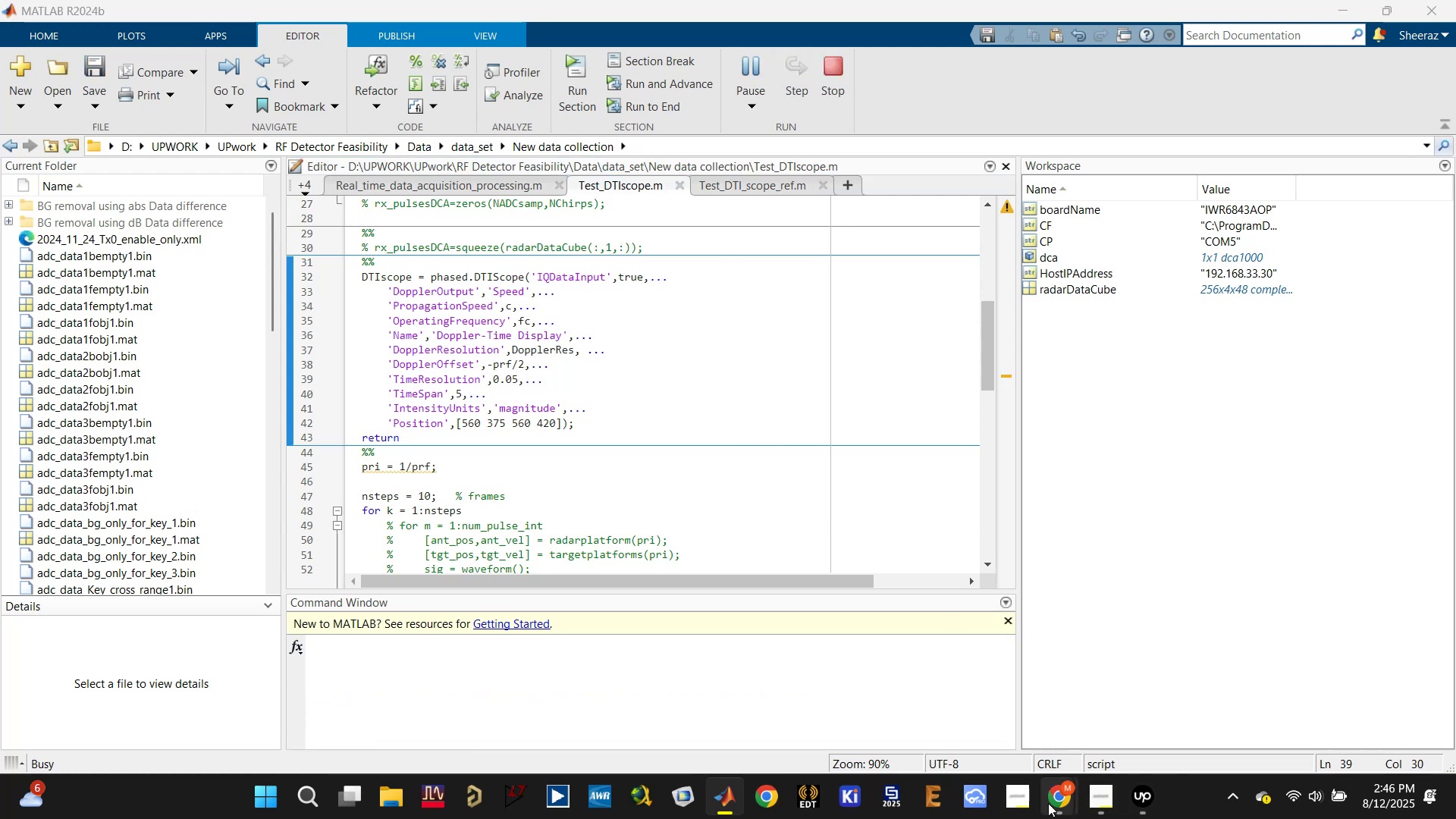 
left_click([563, 0])
 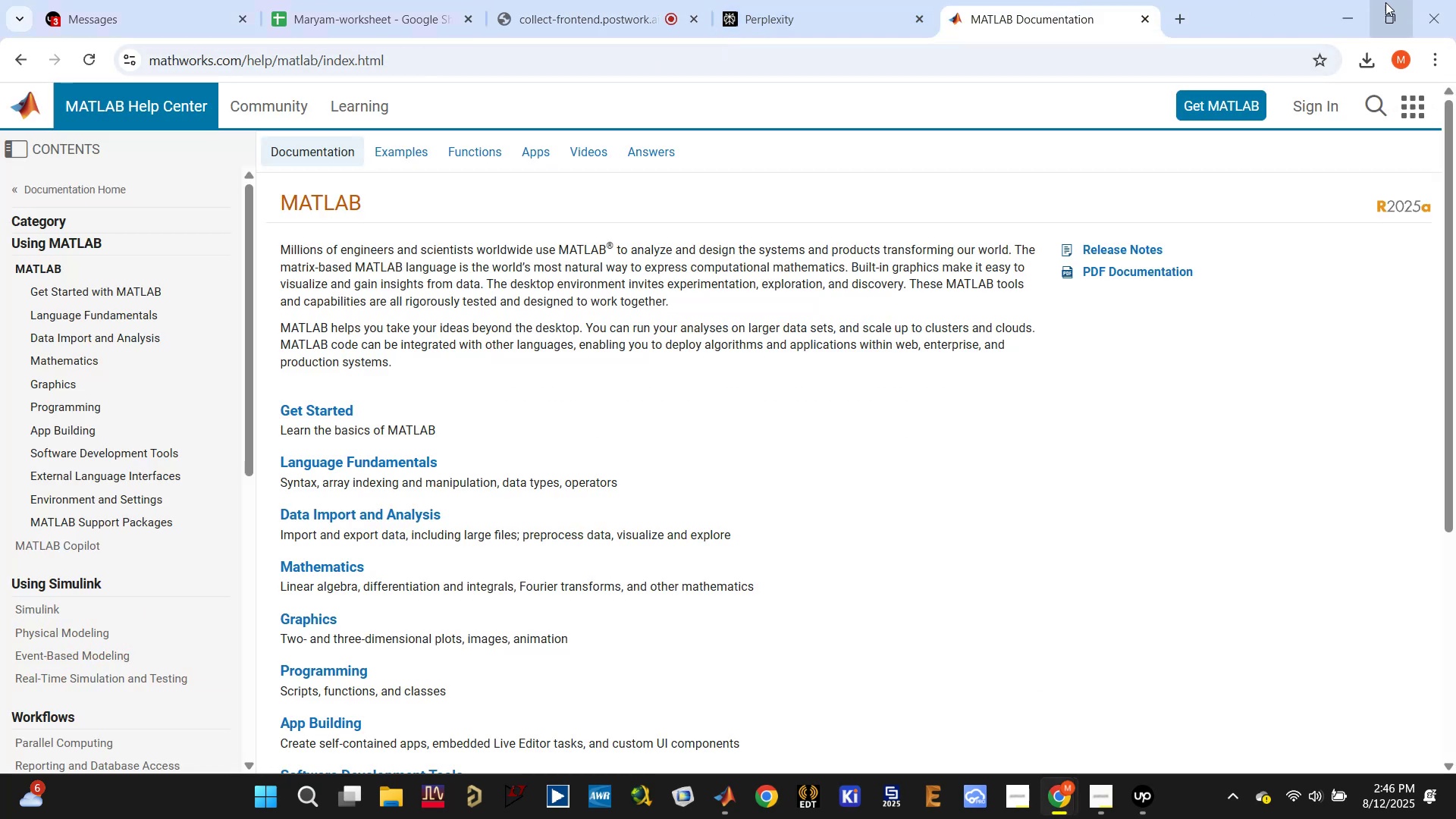 
left_click([1348, 5])
 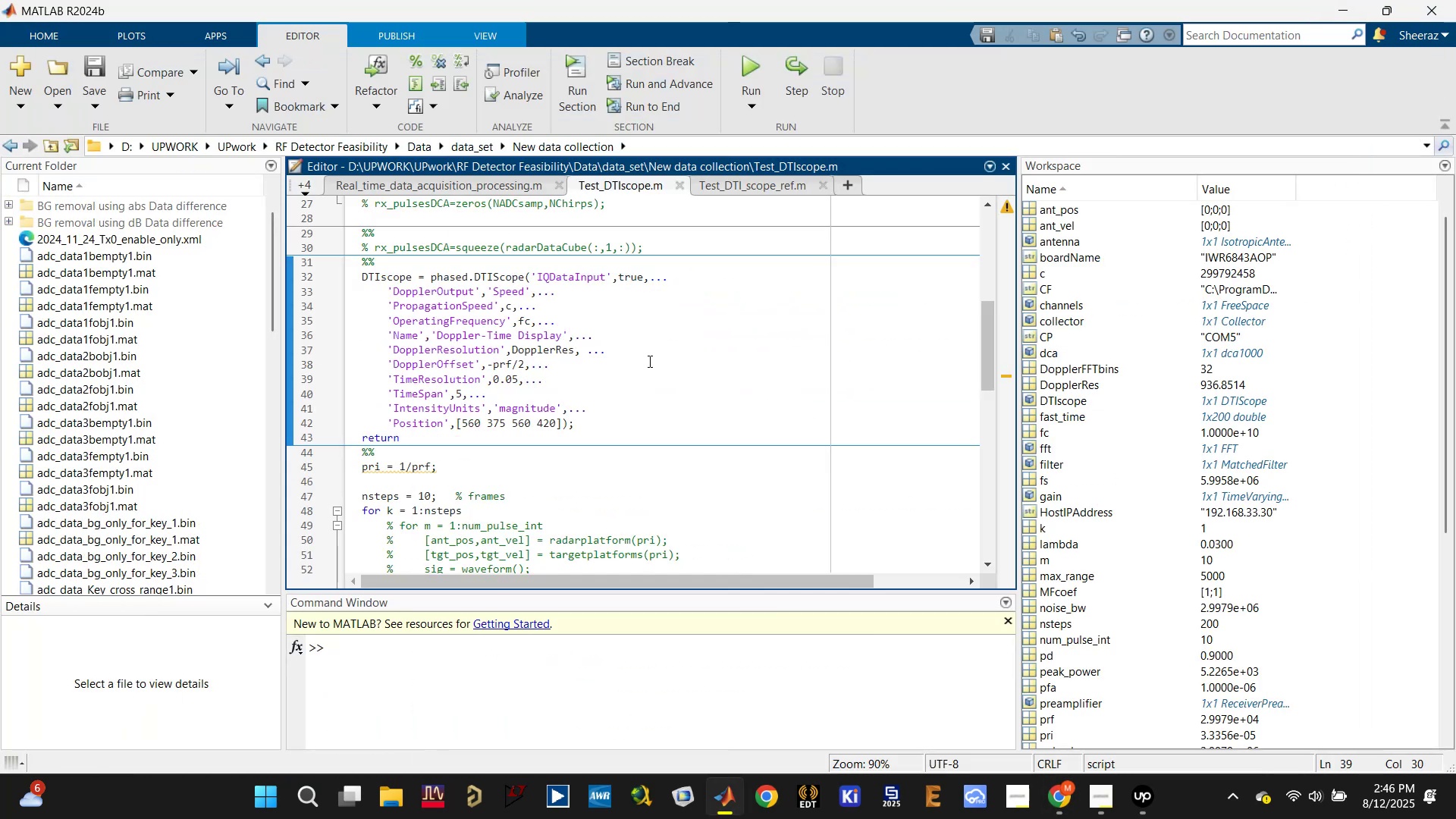 
scroll: coordinate [645, 363], scroll_direction: down, amount: 2.0
 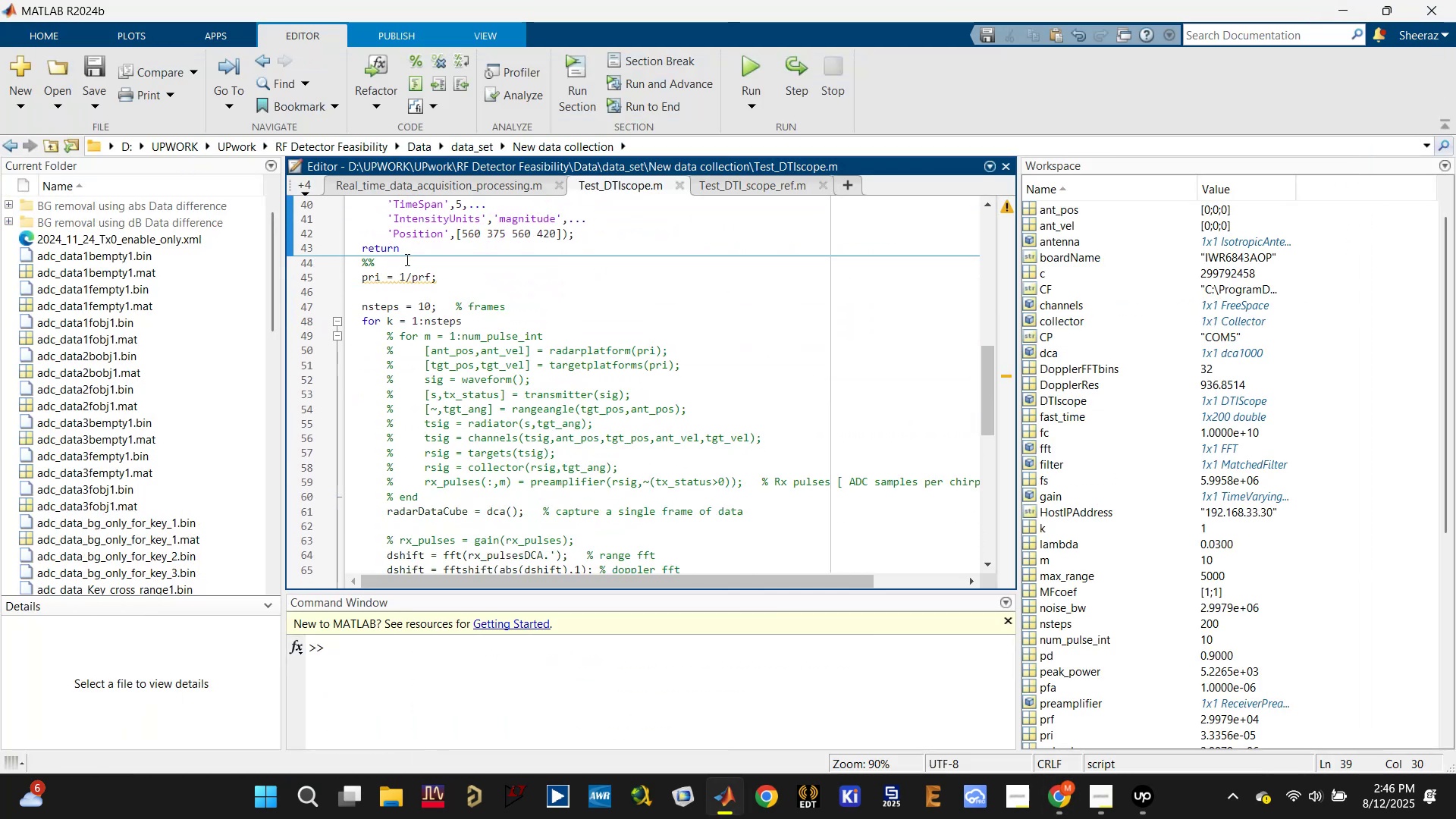 
double_click([413, 247])
 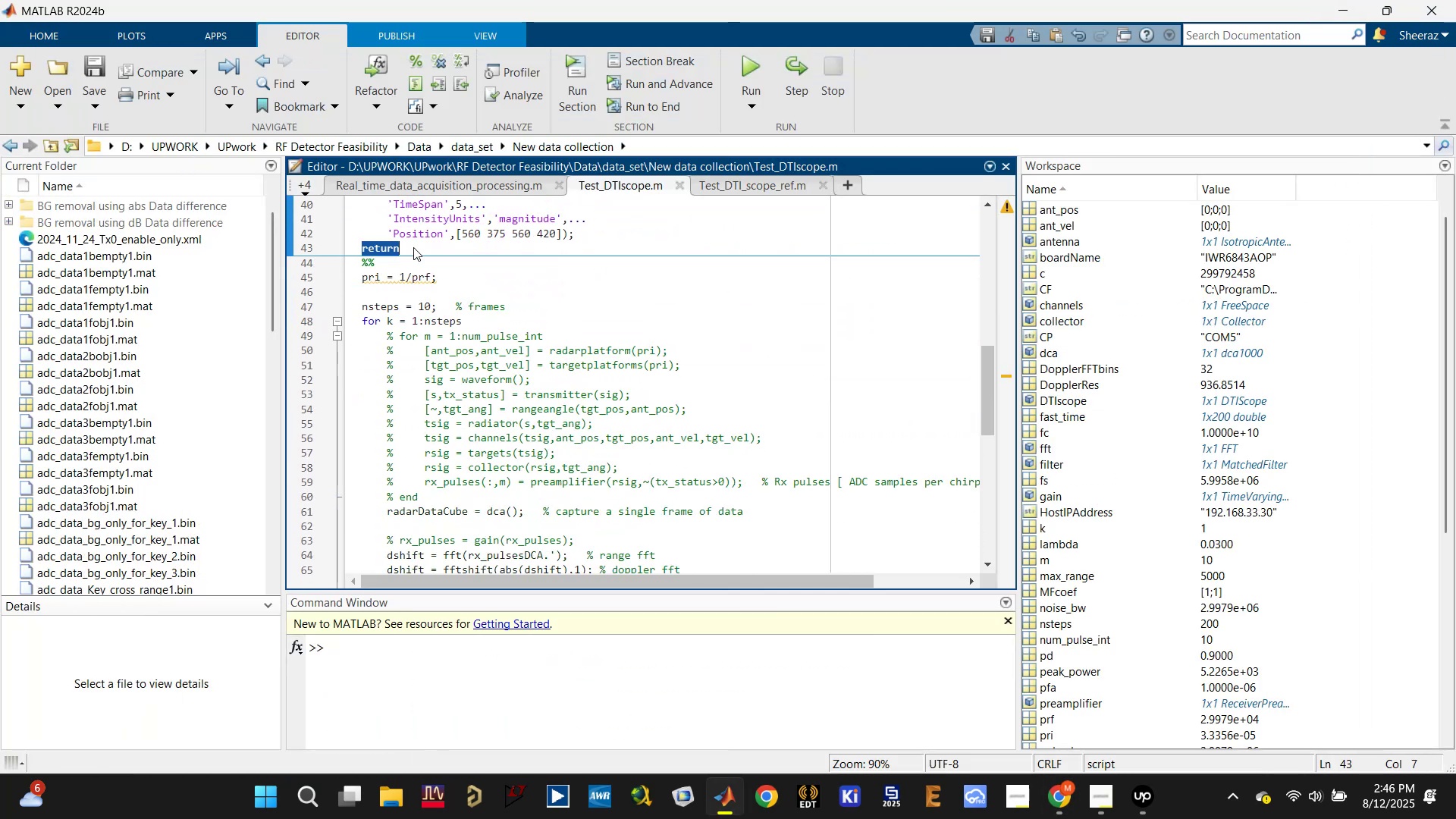 
key(Backspace)
 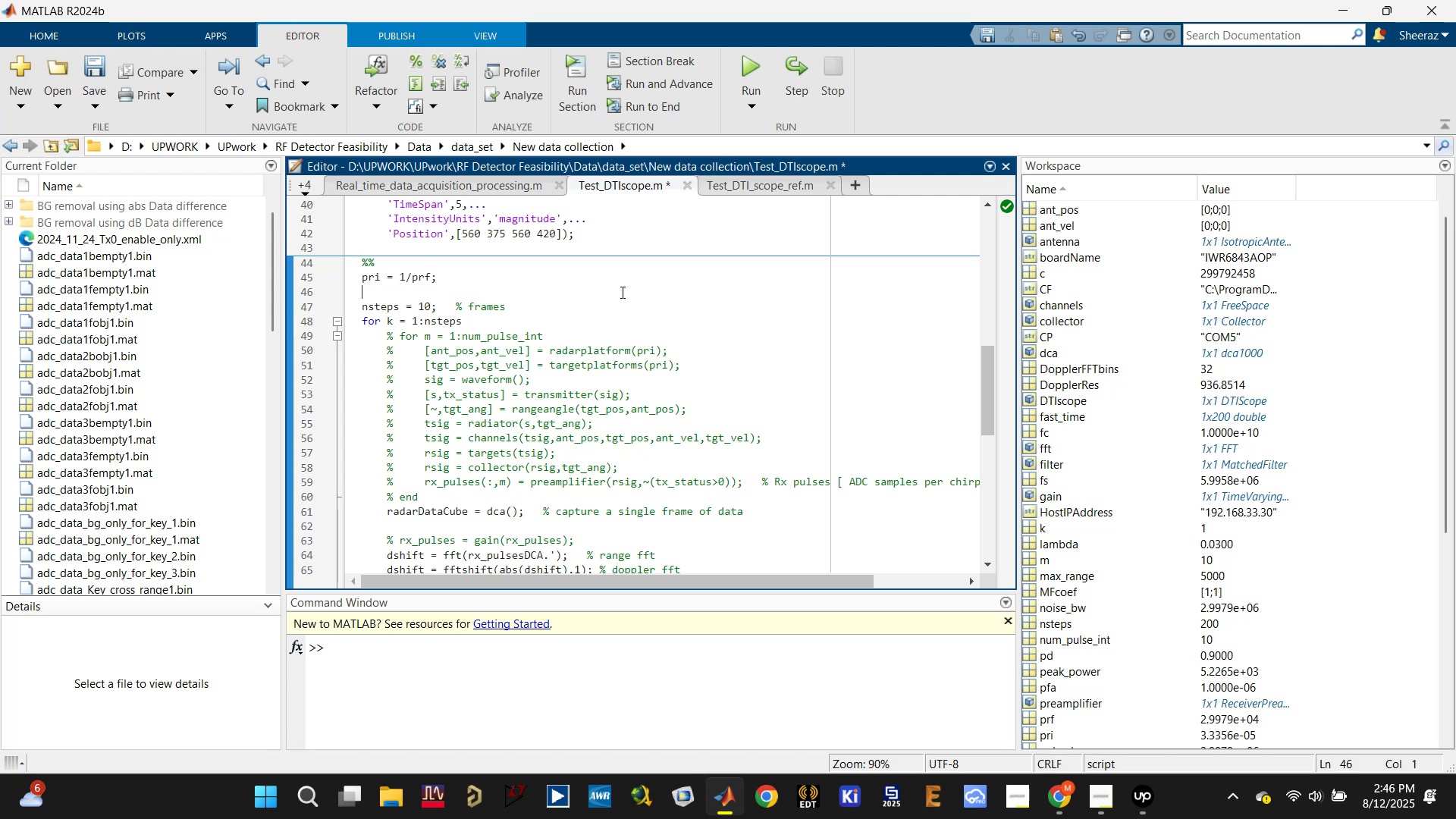 
scroll: coordinate [483, 334], scroll_direction: down, amount: 2.0
 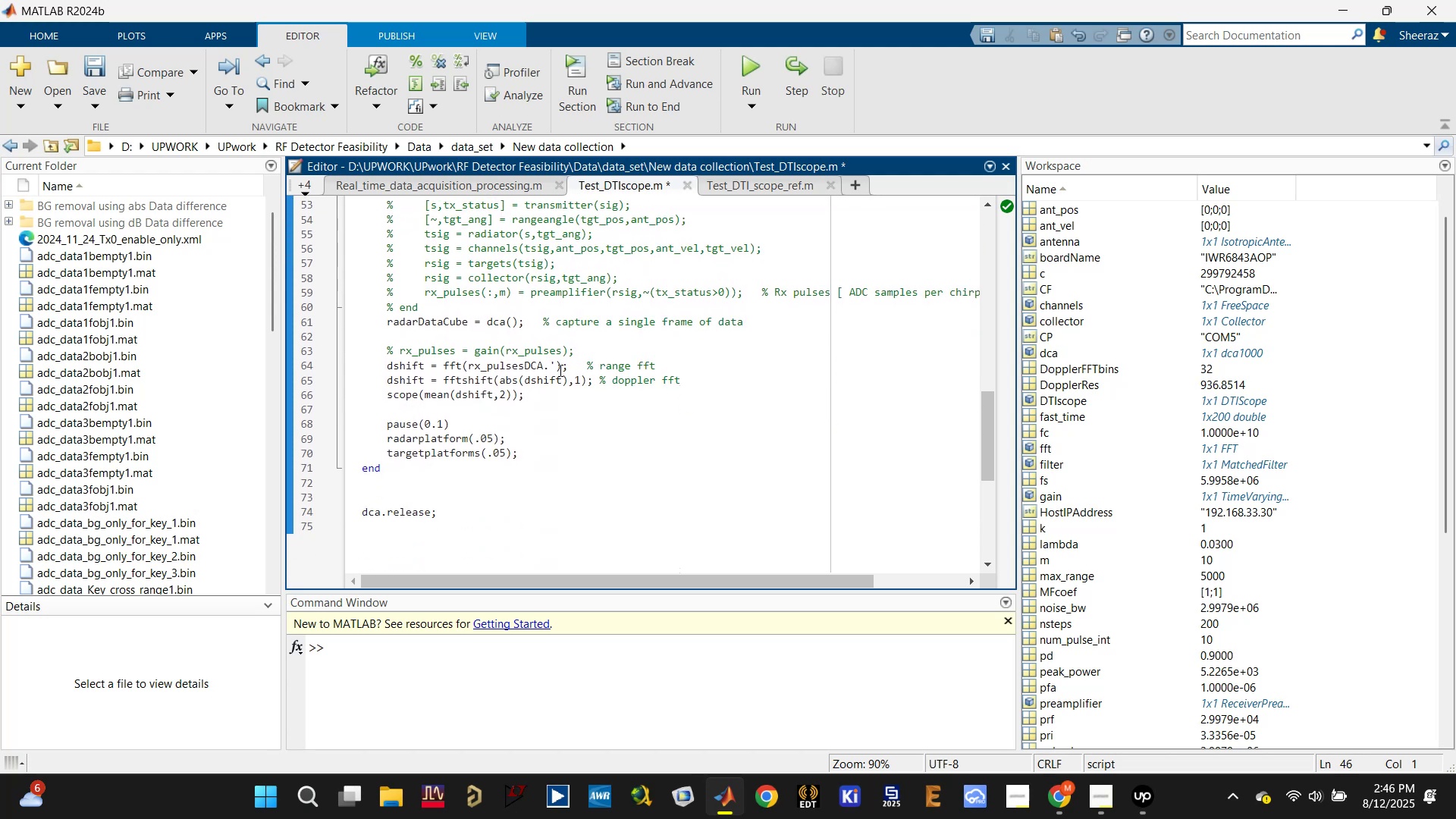 
scroll: coordinate [519, 383], scroll_direction: up, amount: 1.0
 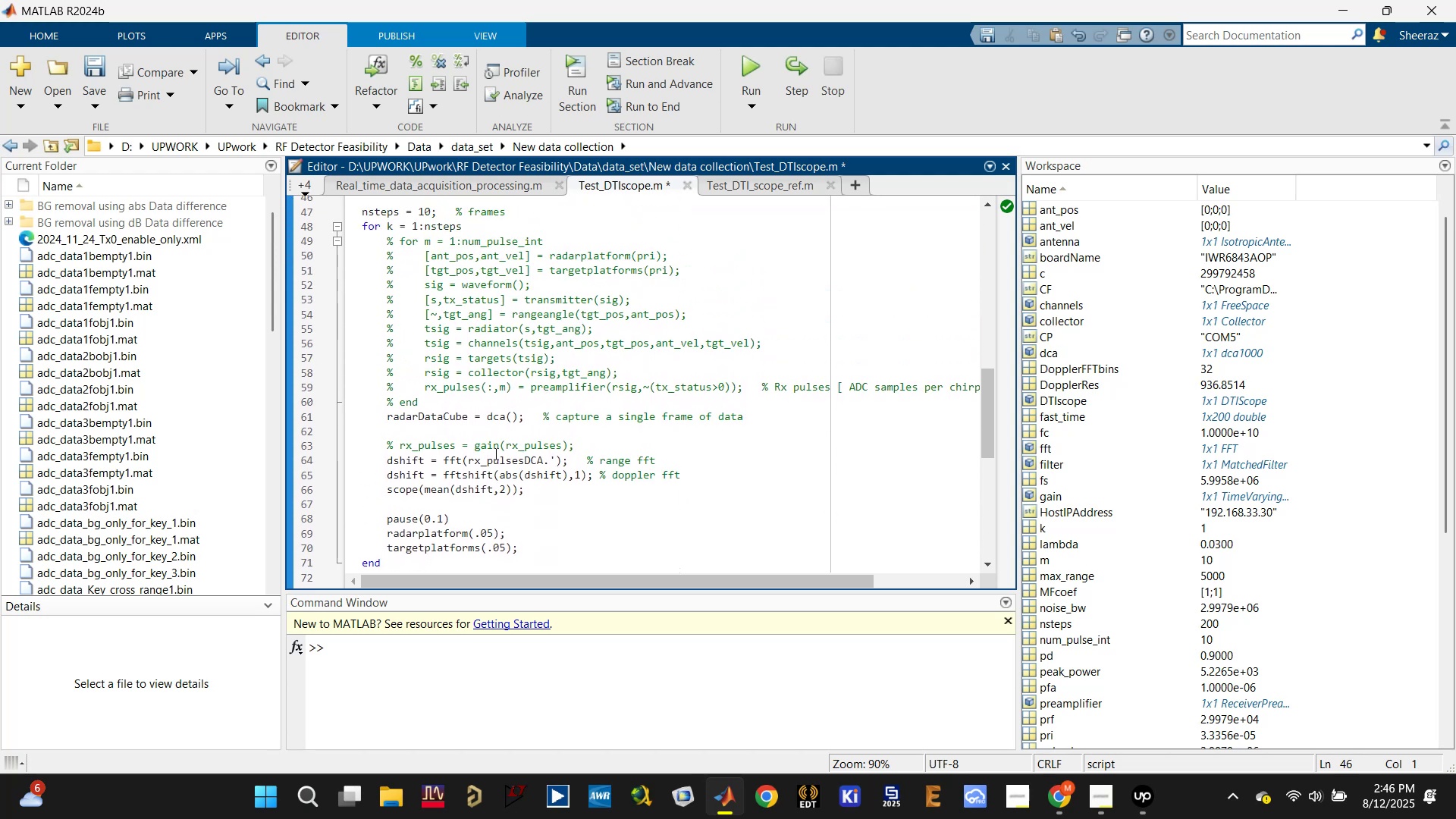 
double_click([494, 453])
 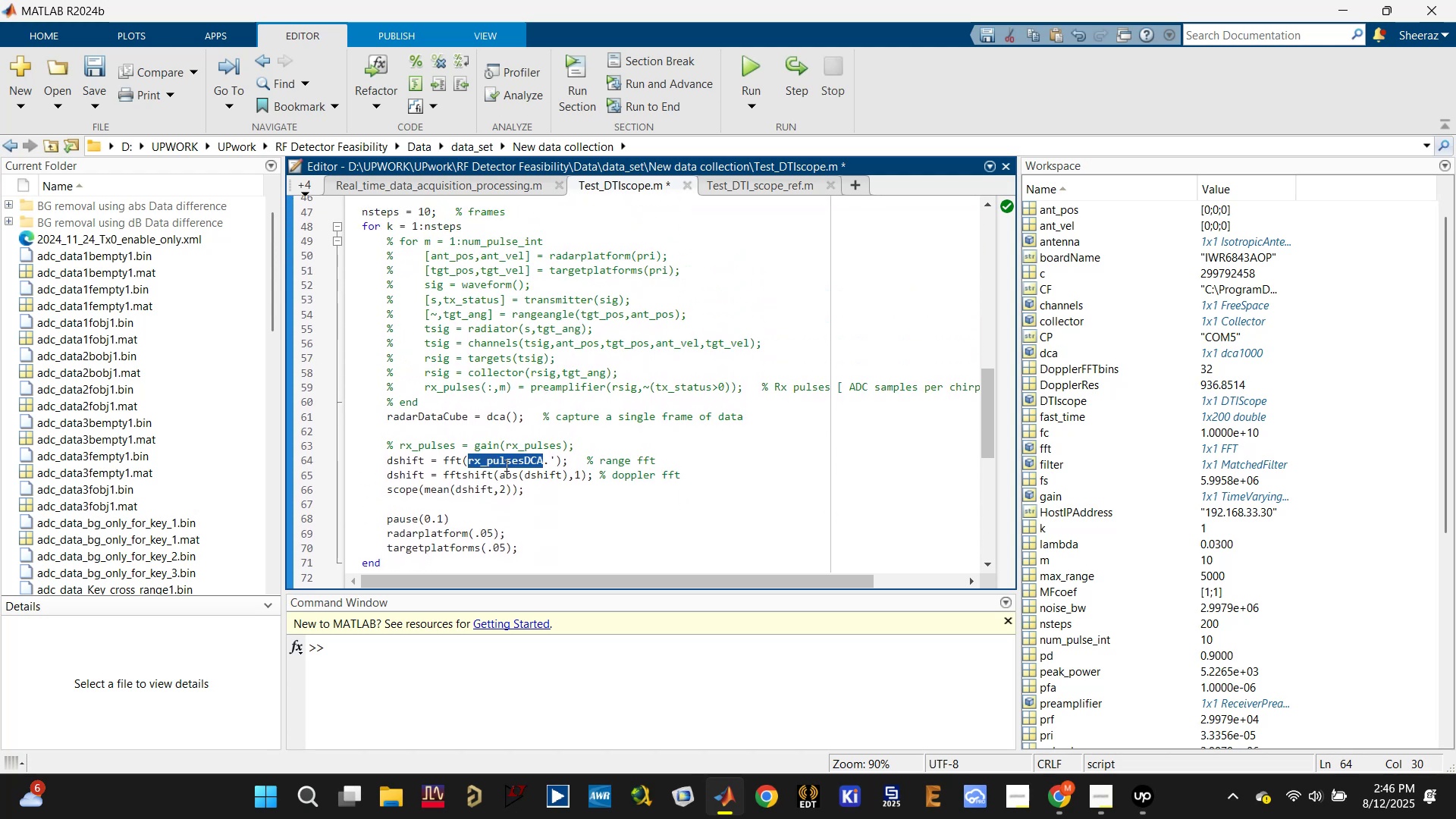 
left_click([522, 459])
 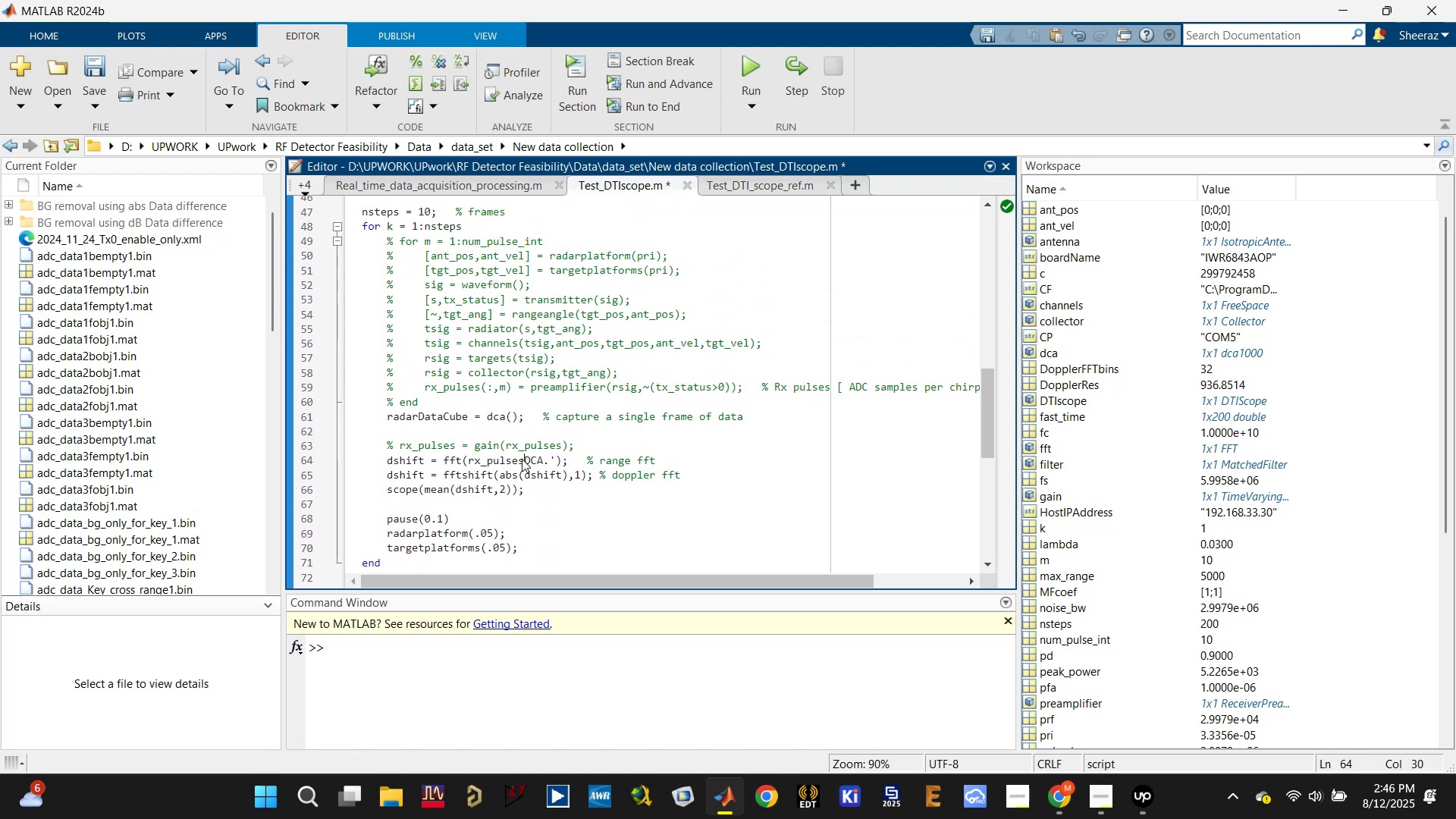 
scroll: coordinate [522, 459], scroll_direction: up, amount: 1.0
 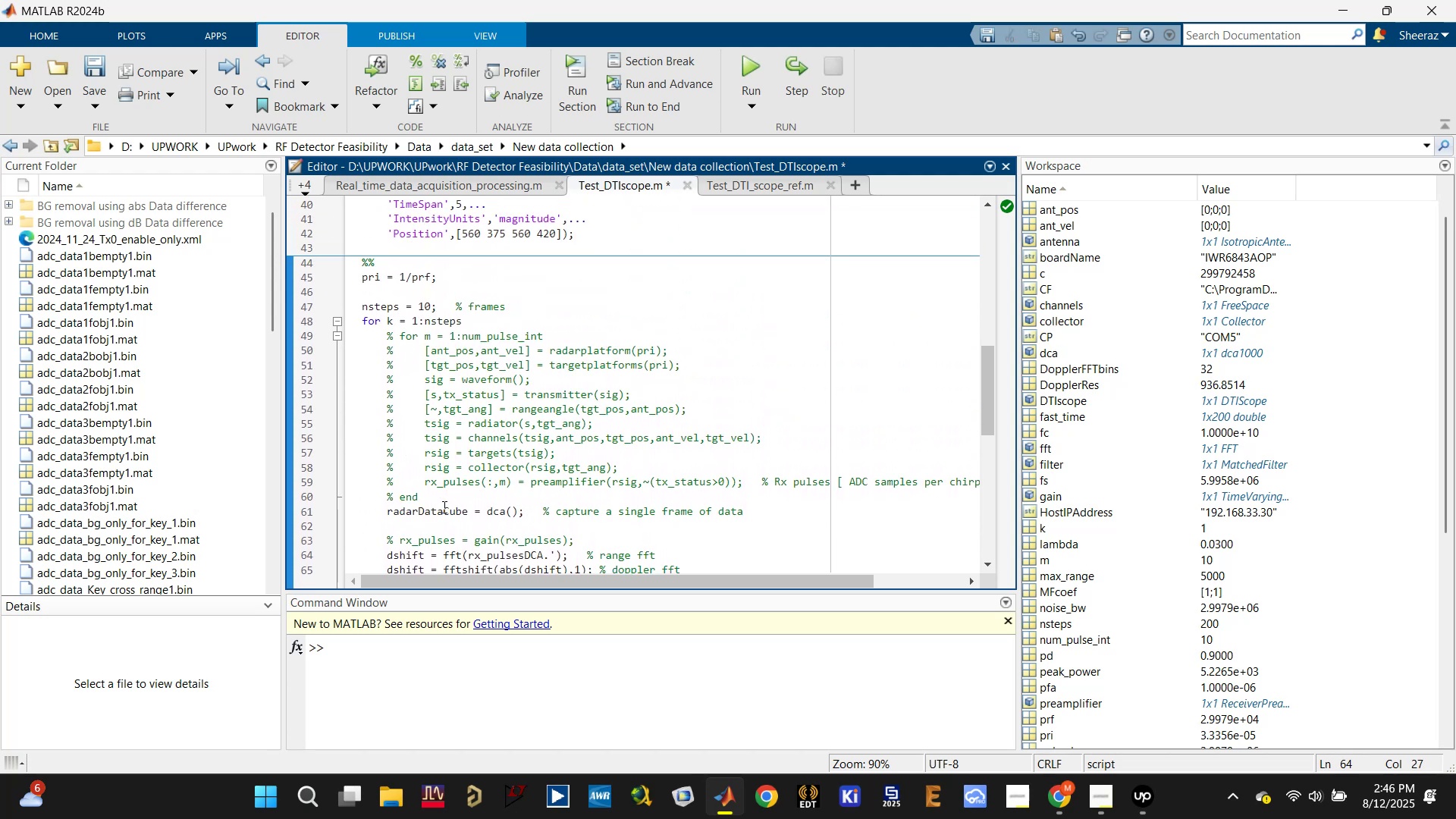 
double_click([440, 507])
 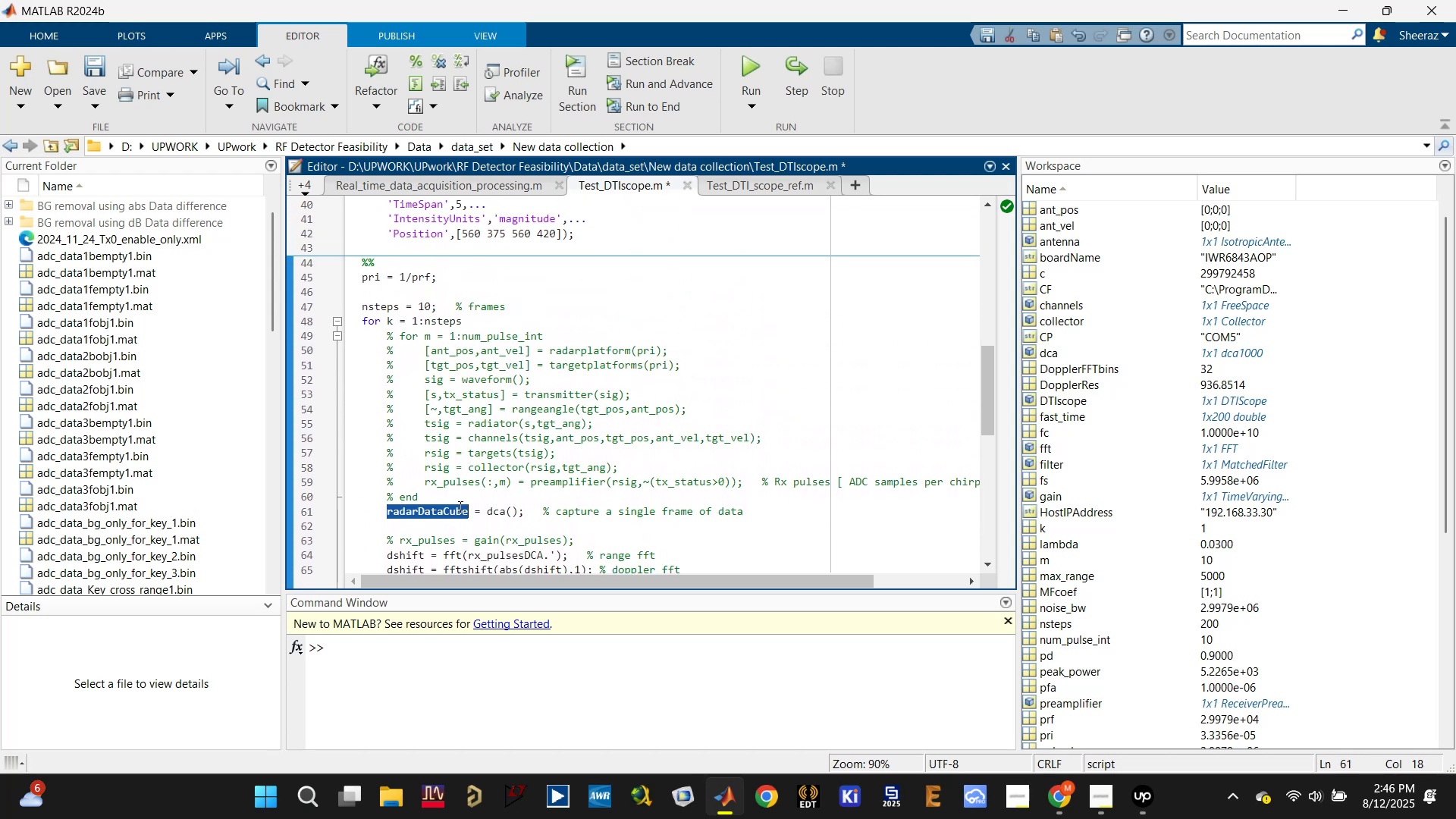 
scroll: coordinate [489, 515], scroll_direction: down, amount: 1.0
 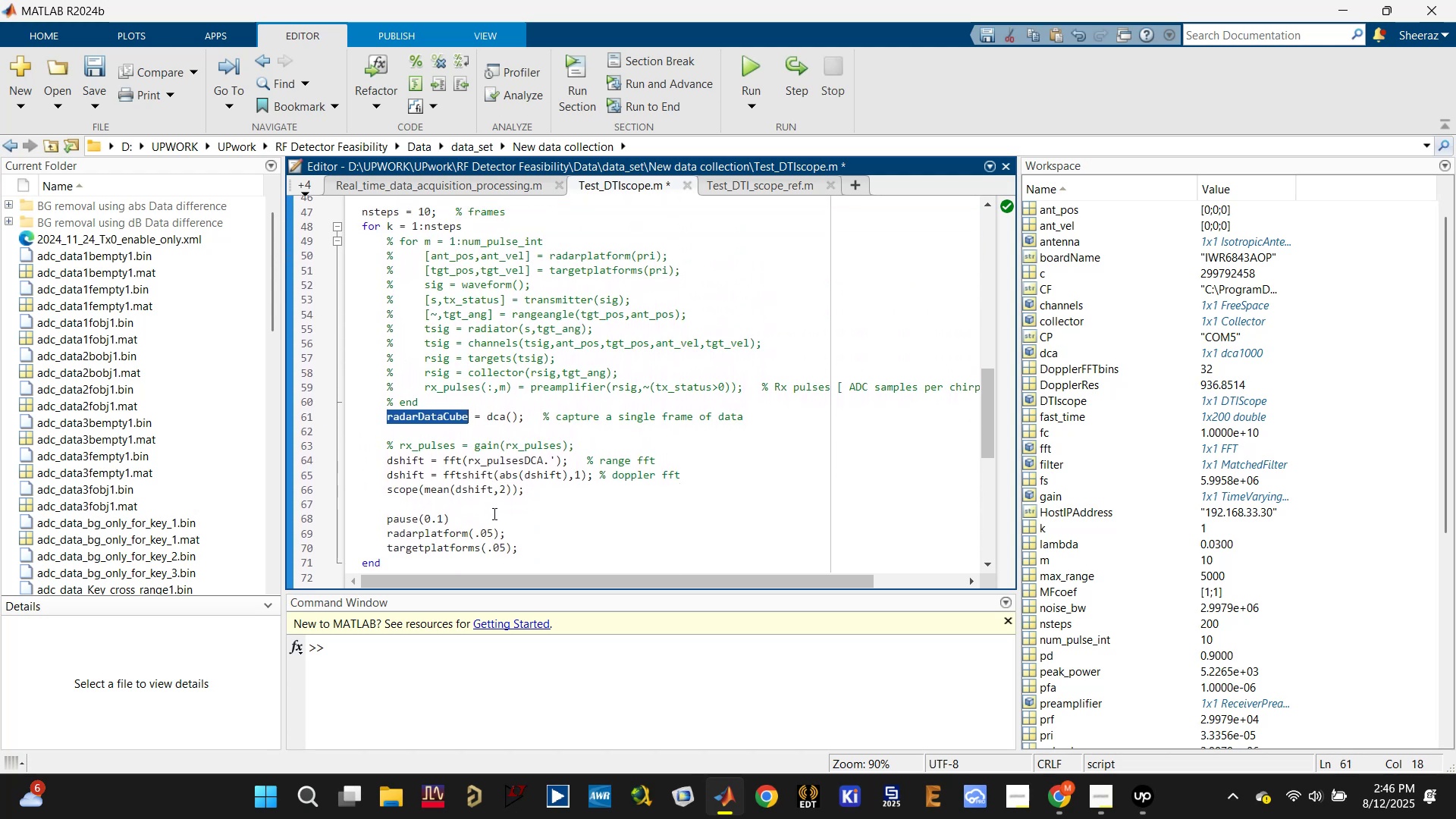 
scroll: coordinate [497, 504], scroll_direction: up, amount: 5.0
 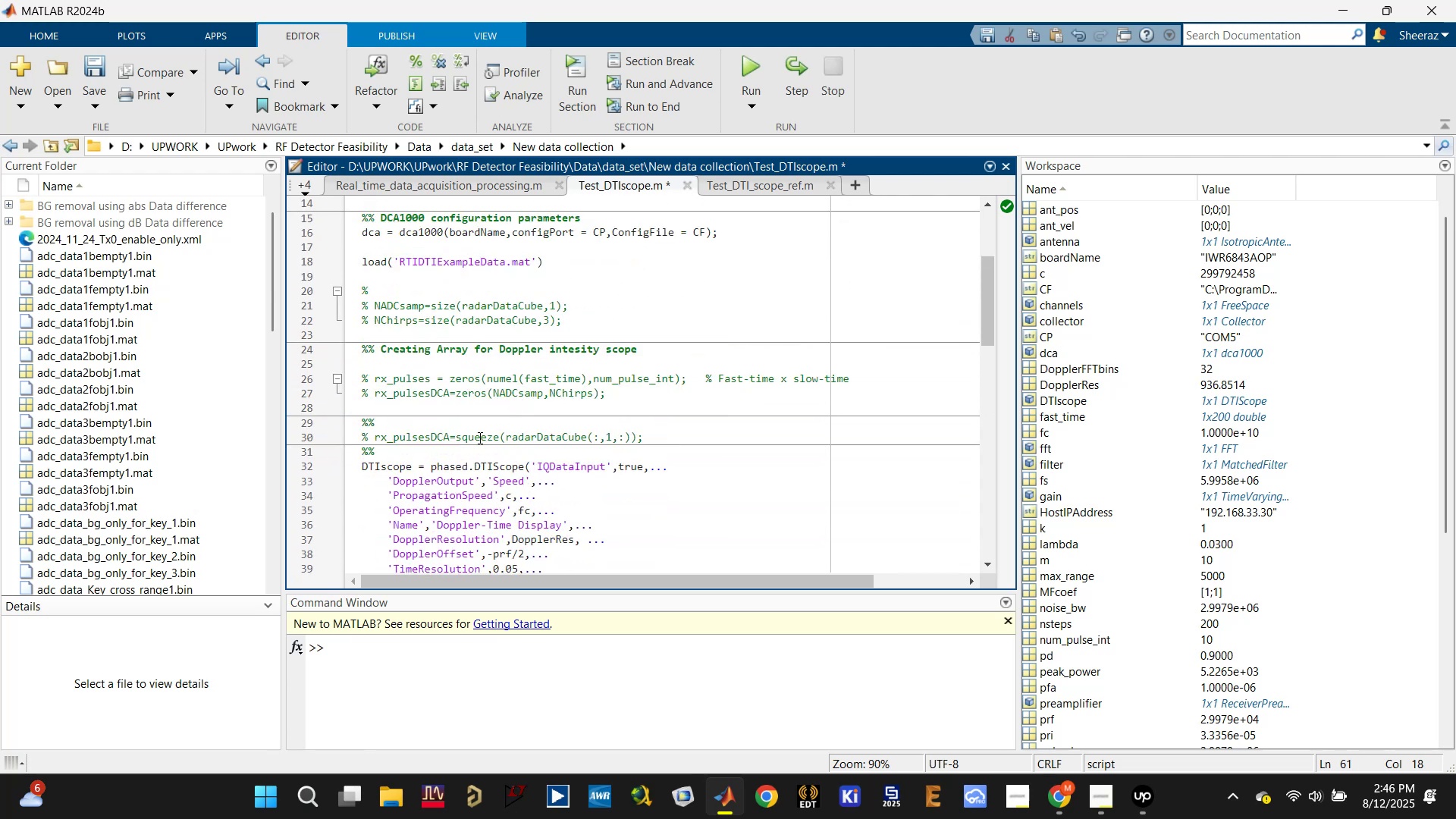 
double_click([477, 438])
 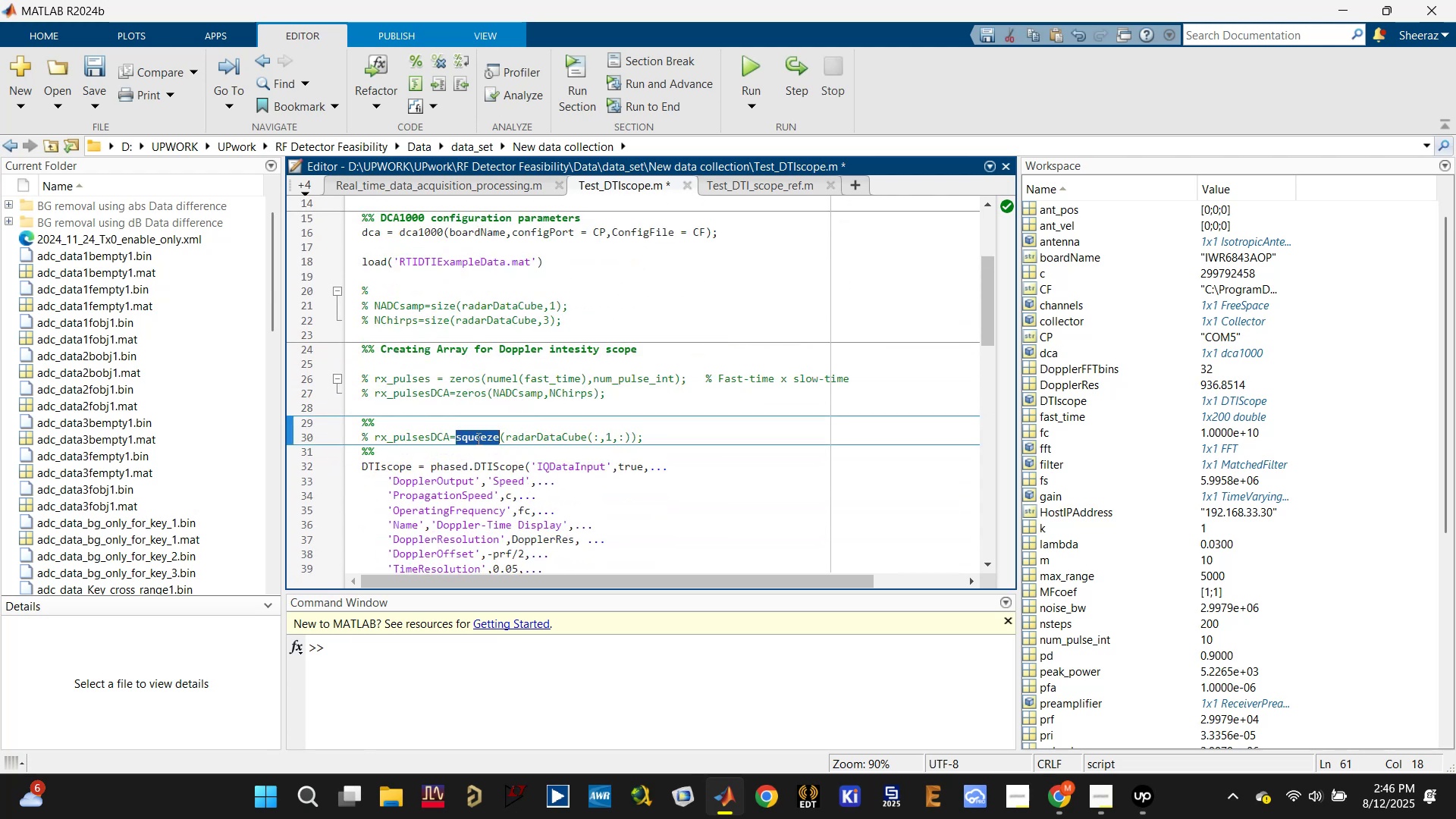 
triple_click([477, 438])
 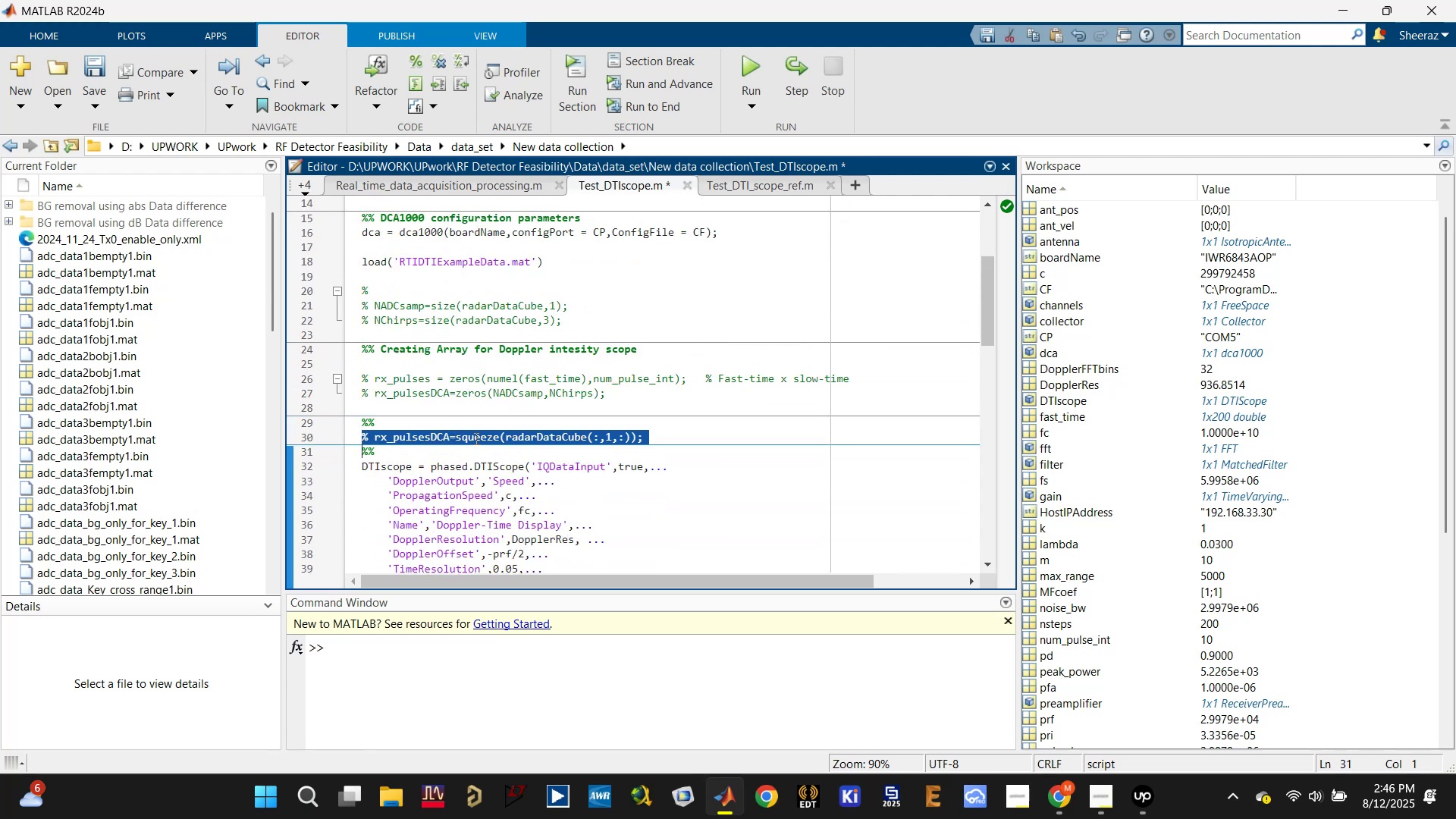 
triple_click([390, 440])
 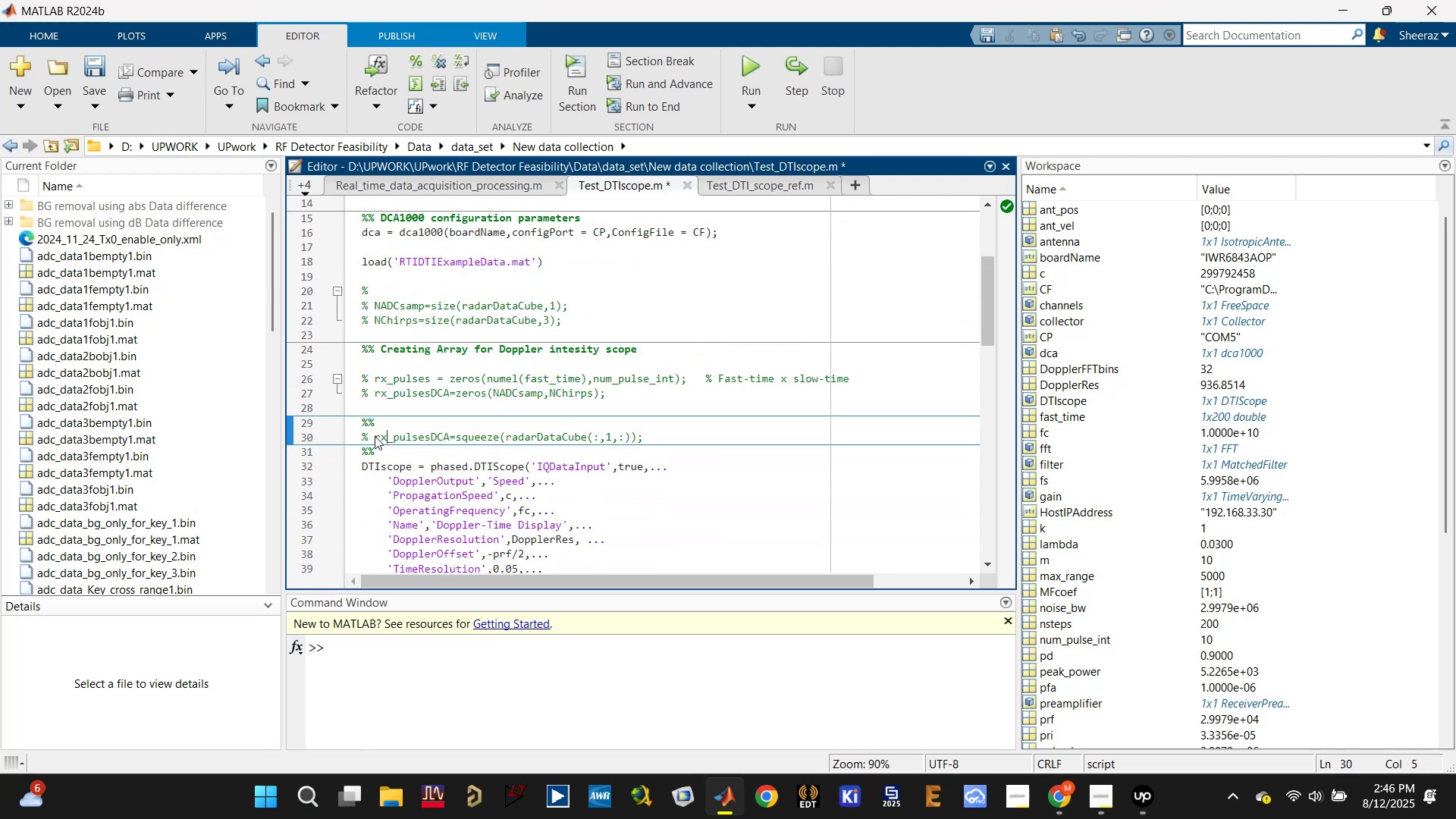 
left_click_drag(start_coordinate=[375, 436], to_coordinate=[676, 435])
 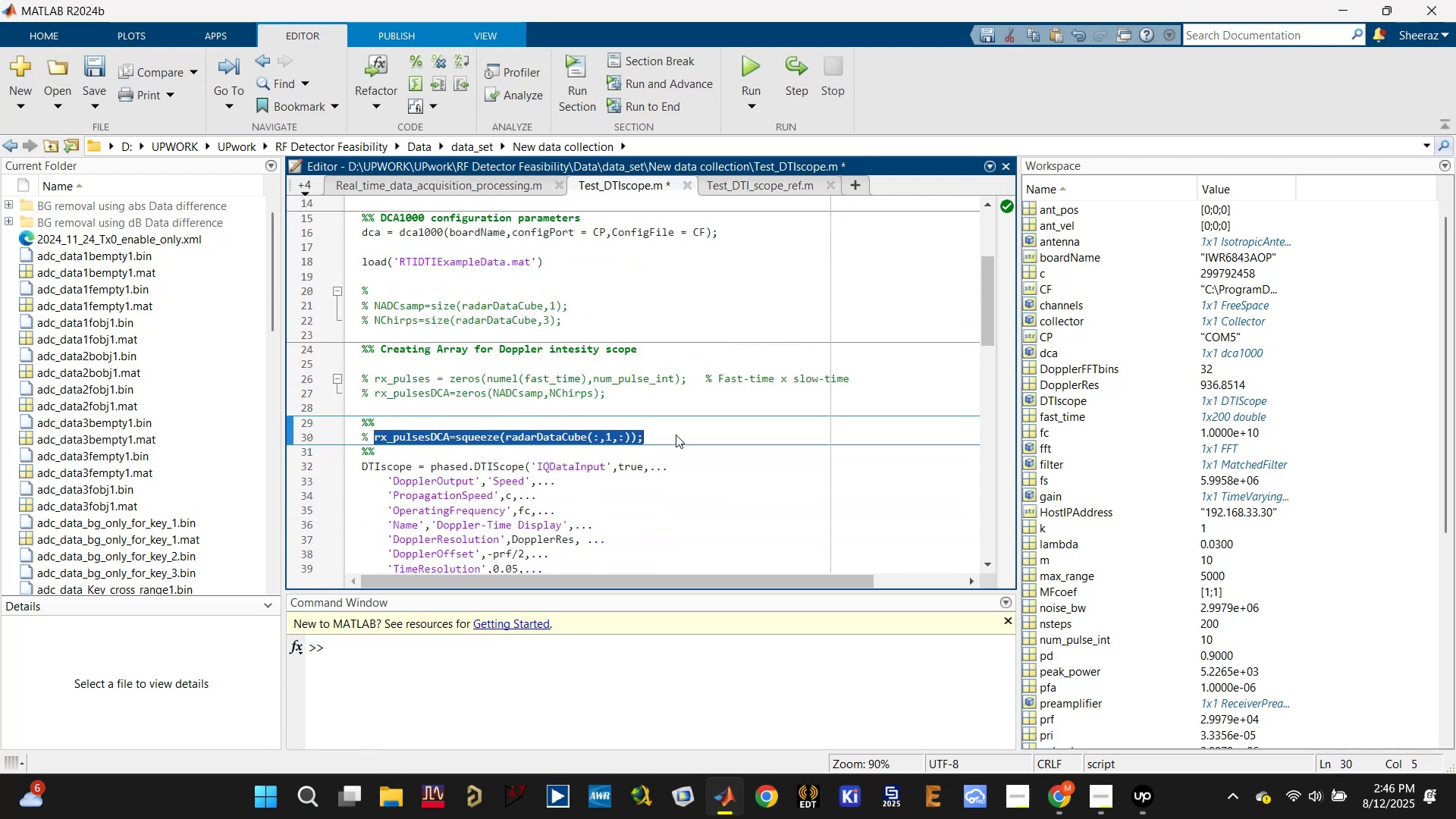 
key(Control+C)
 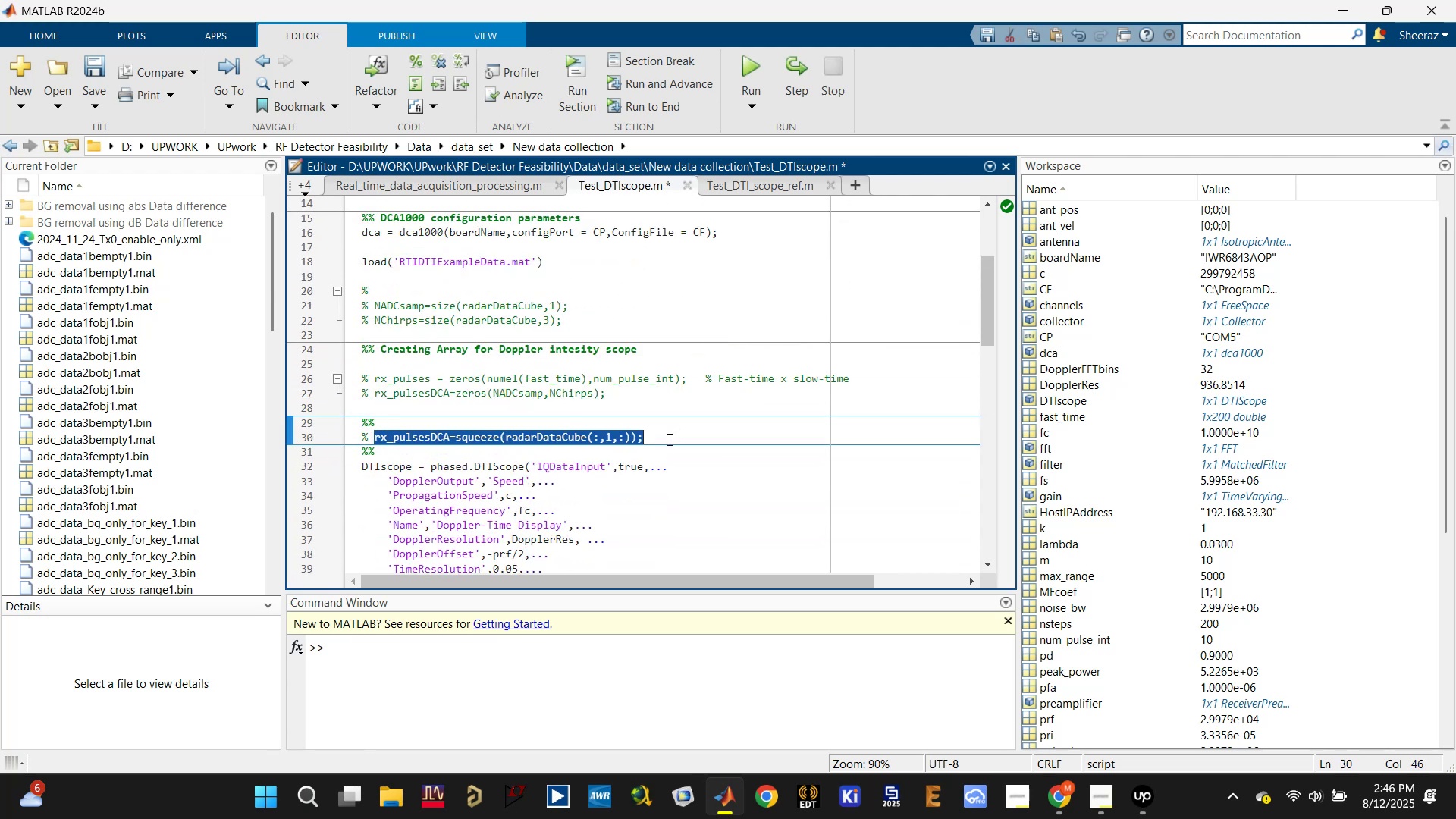 
scroll: coordinate [580, 469], scroll_direction: down, amount: 5.0
 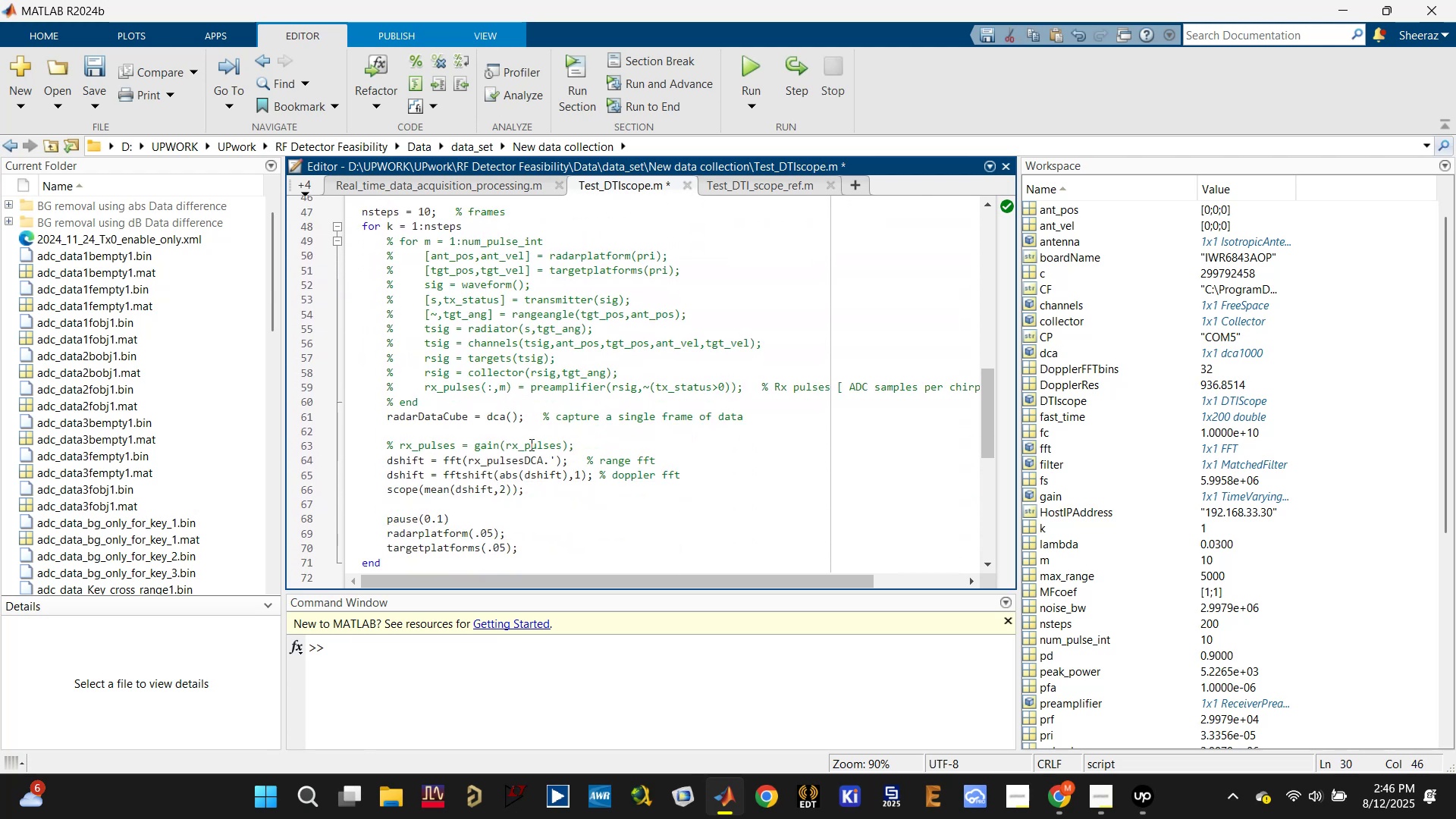 
left_click([530, 437])
 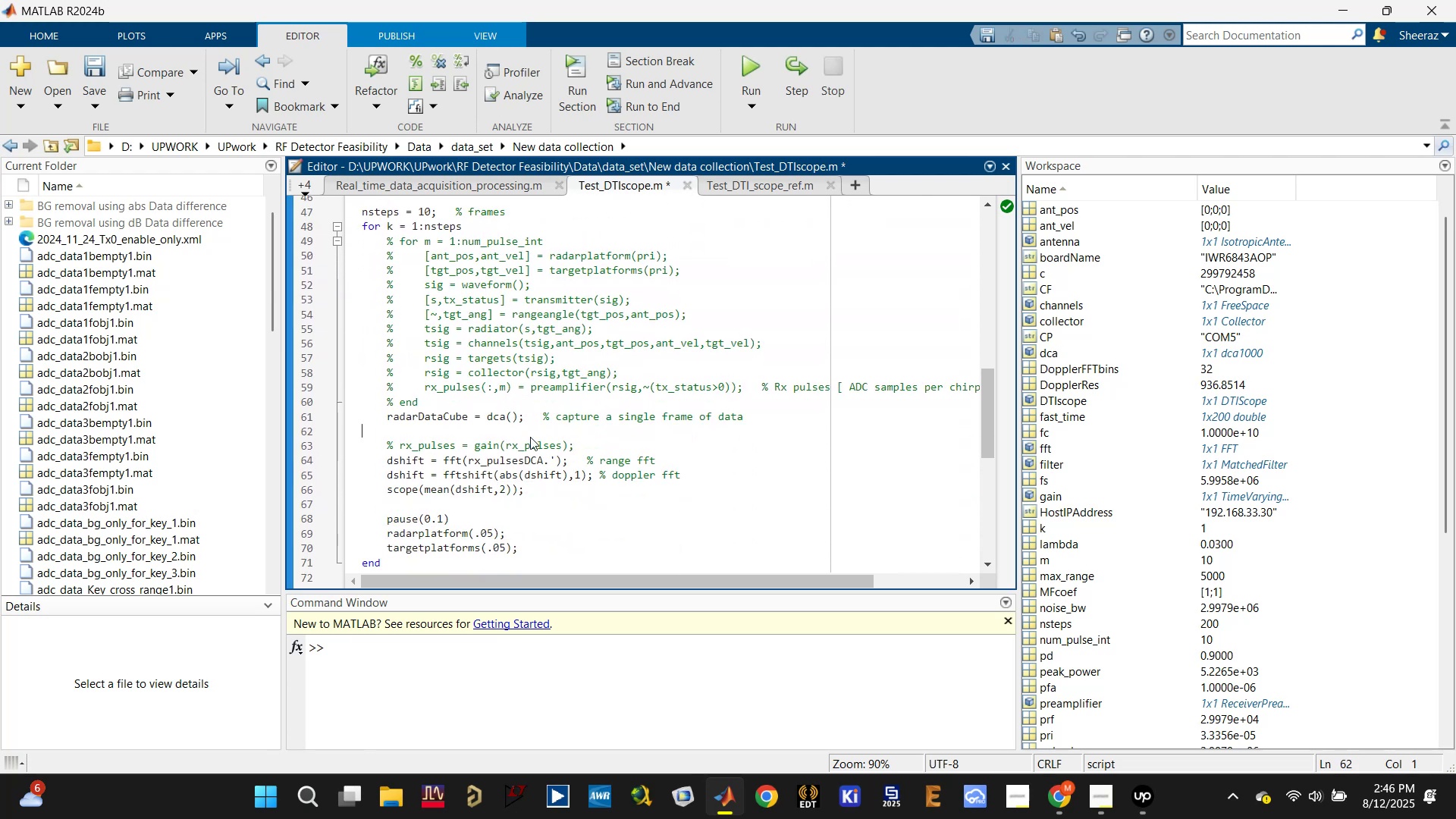 
key(Control+V)
 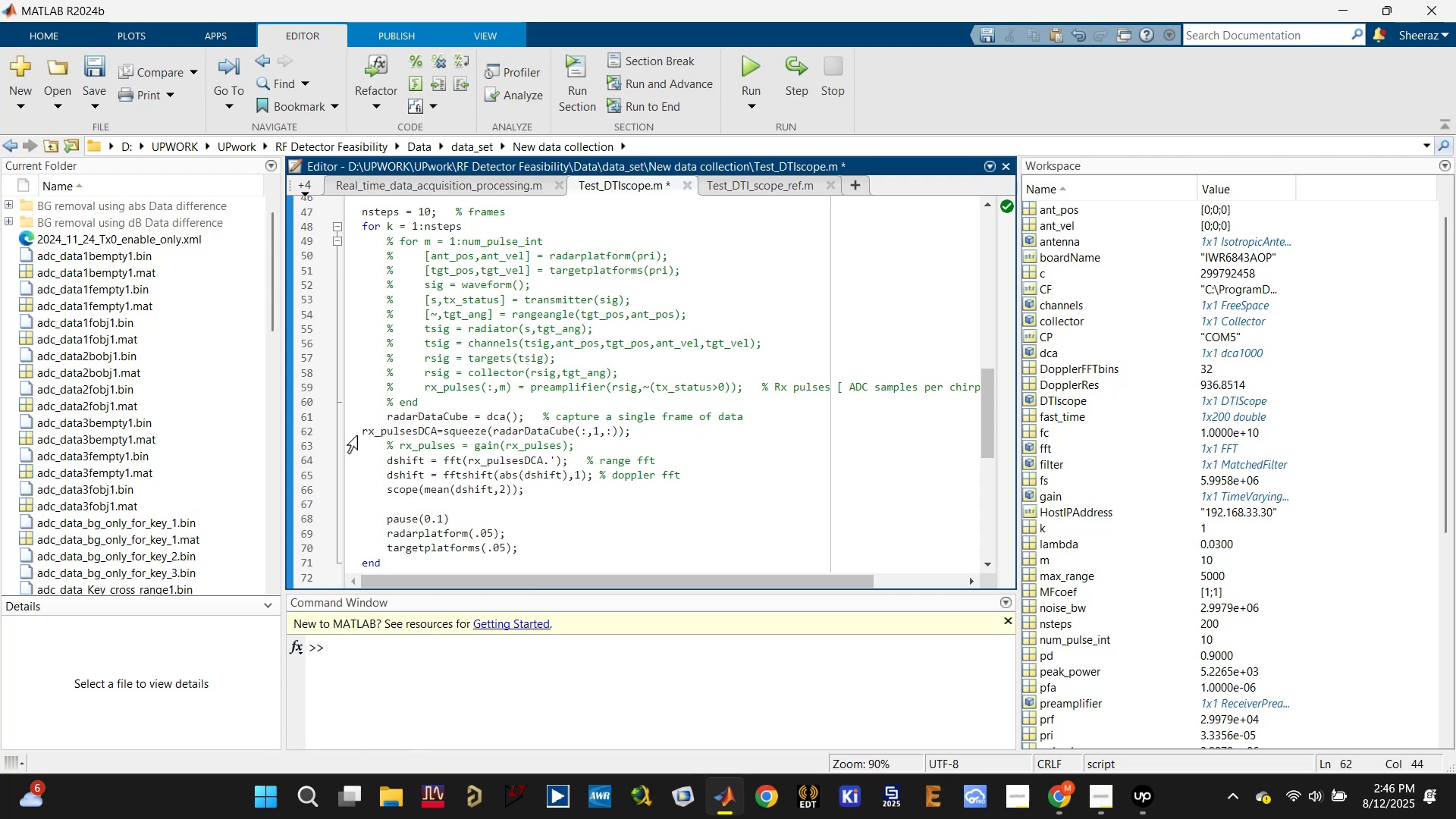 
left_click([362, 429])
 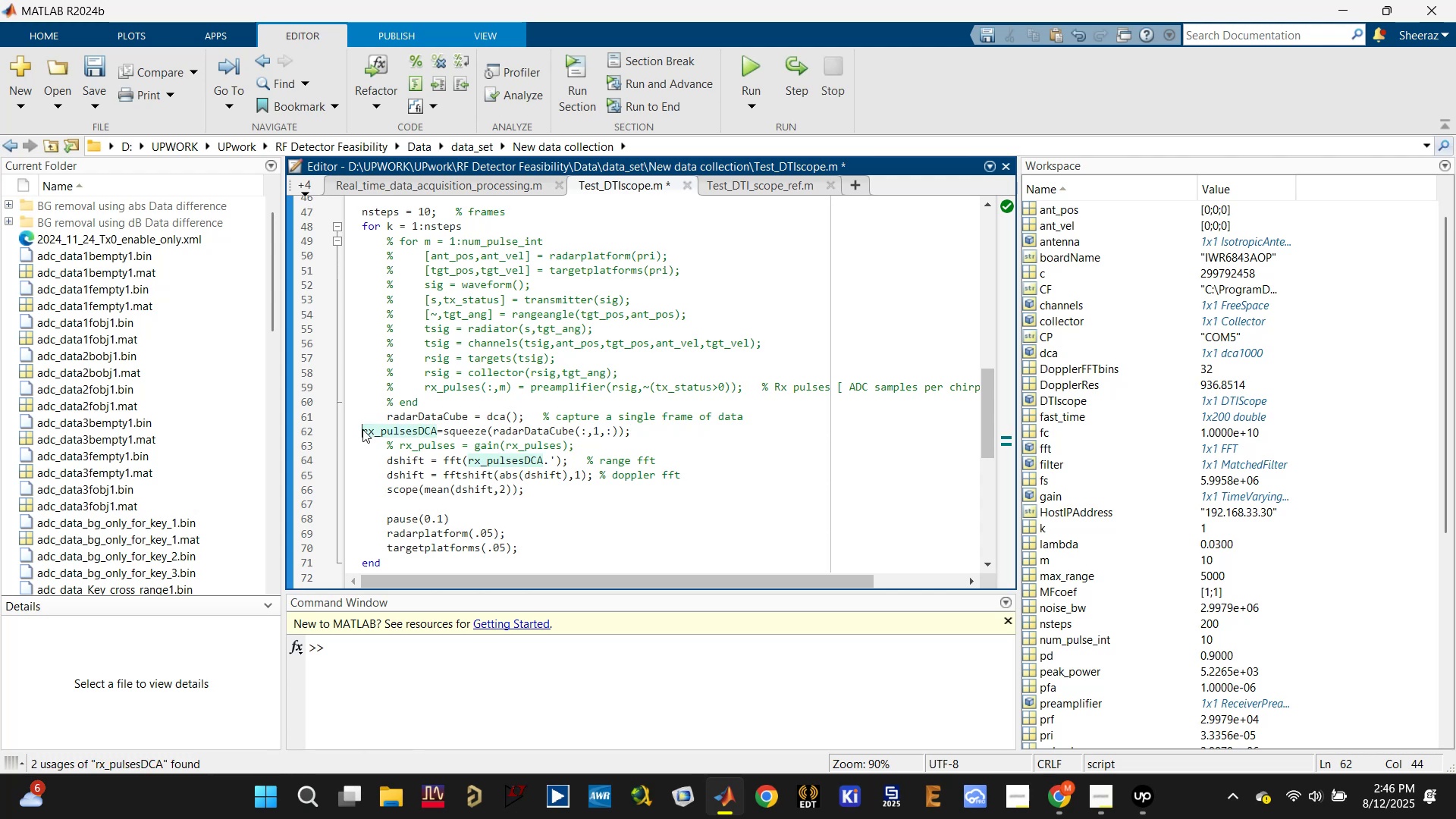 
key(Space)
 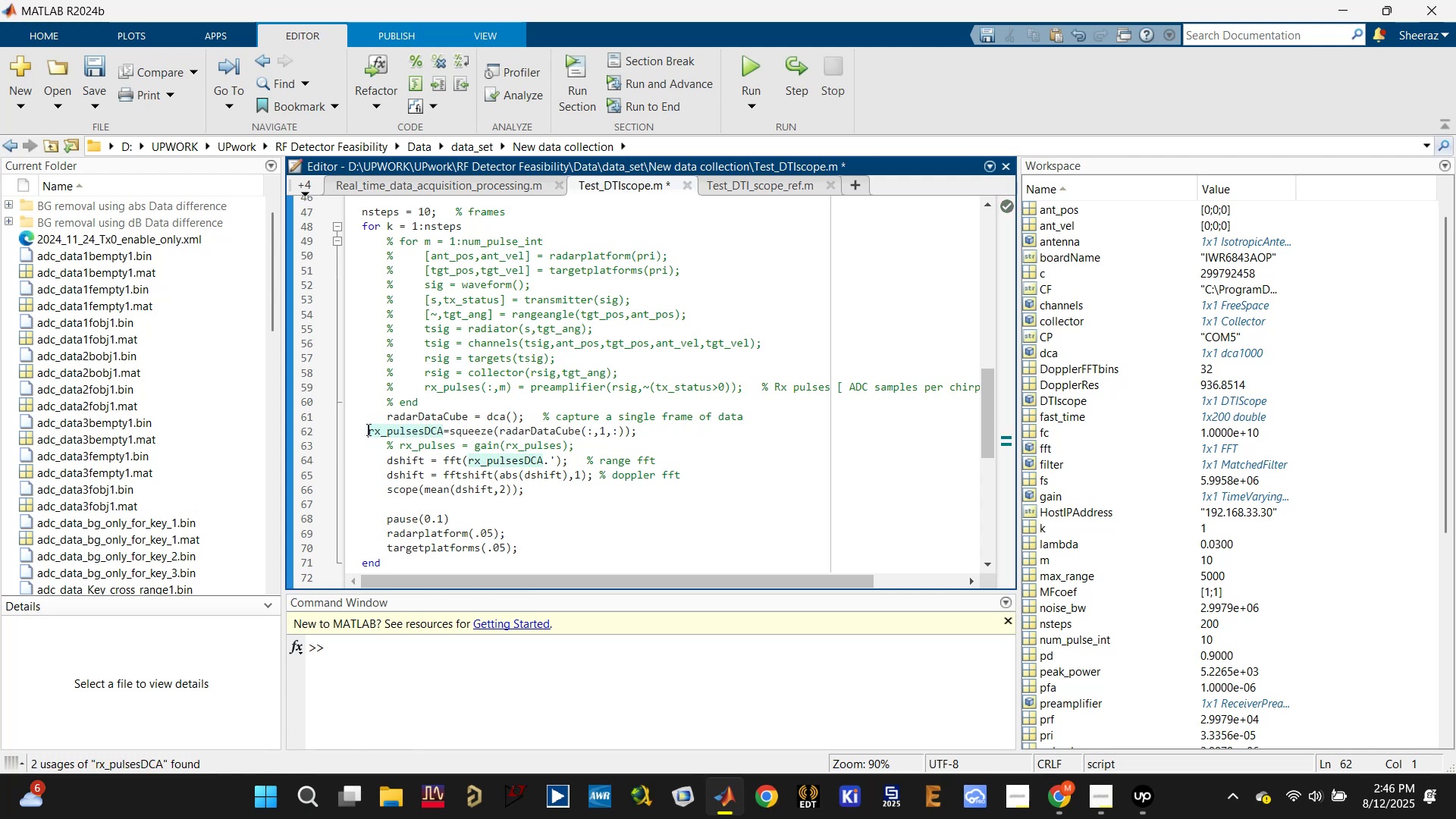 
key(Space)
 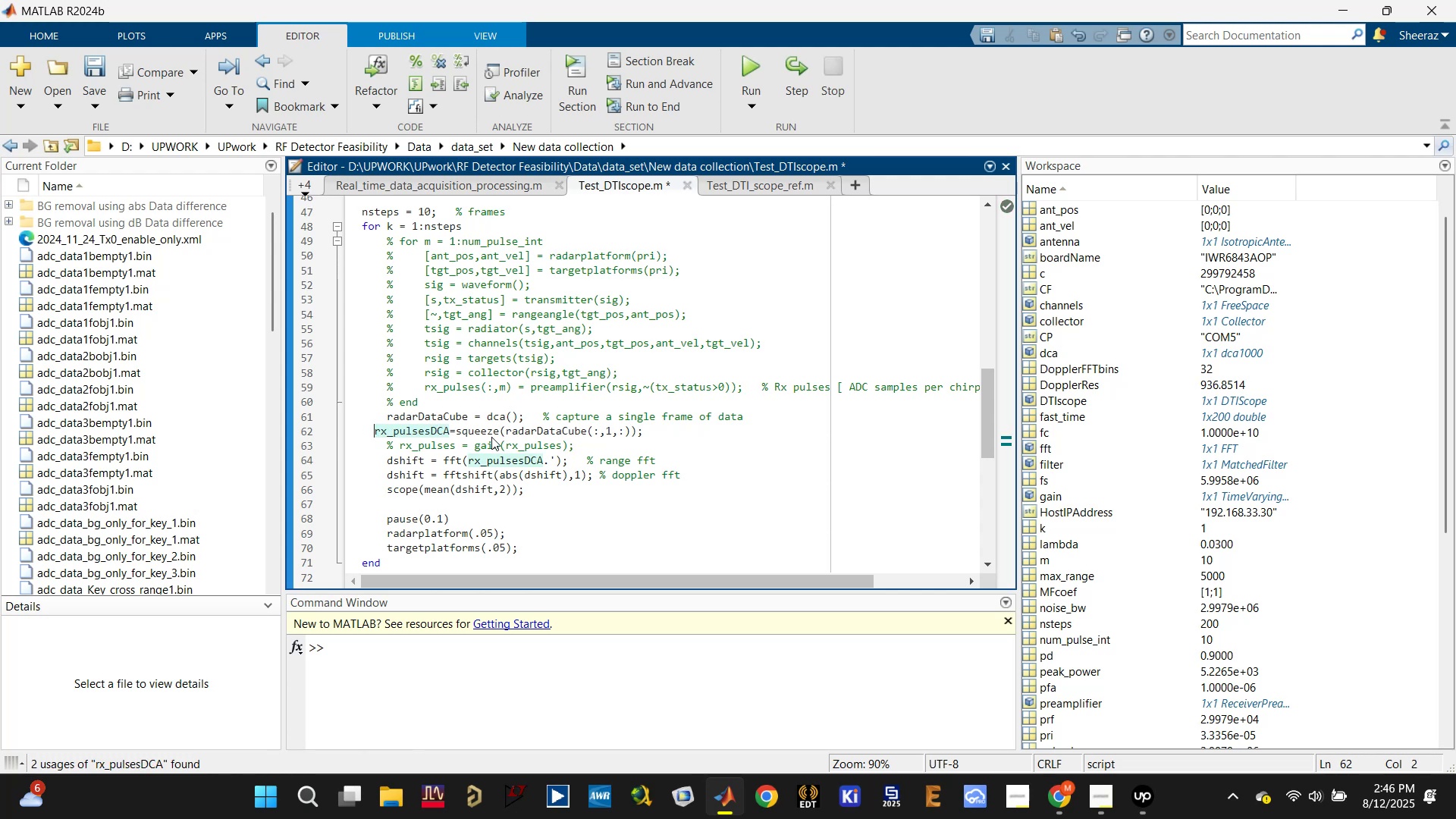 
key(Space)
 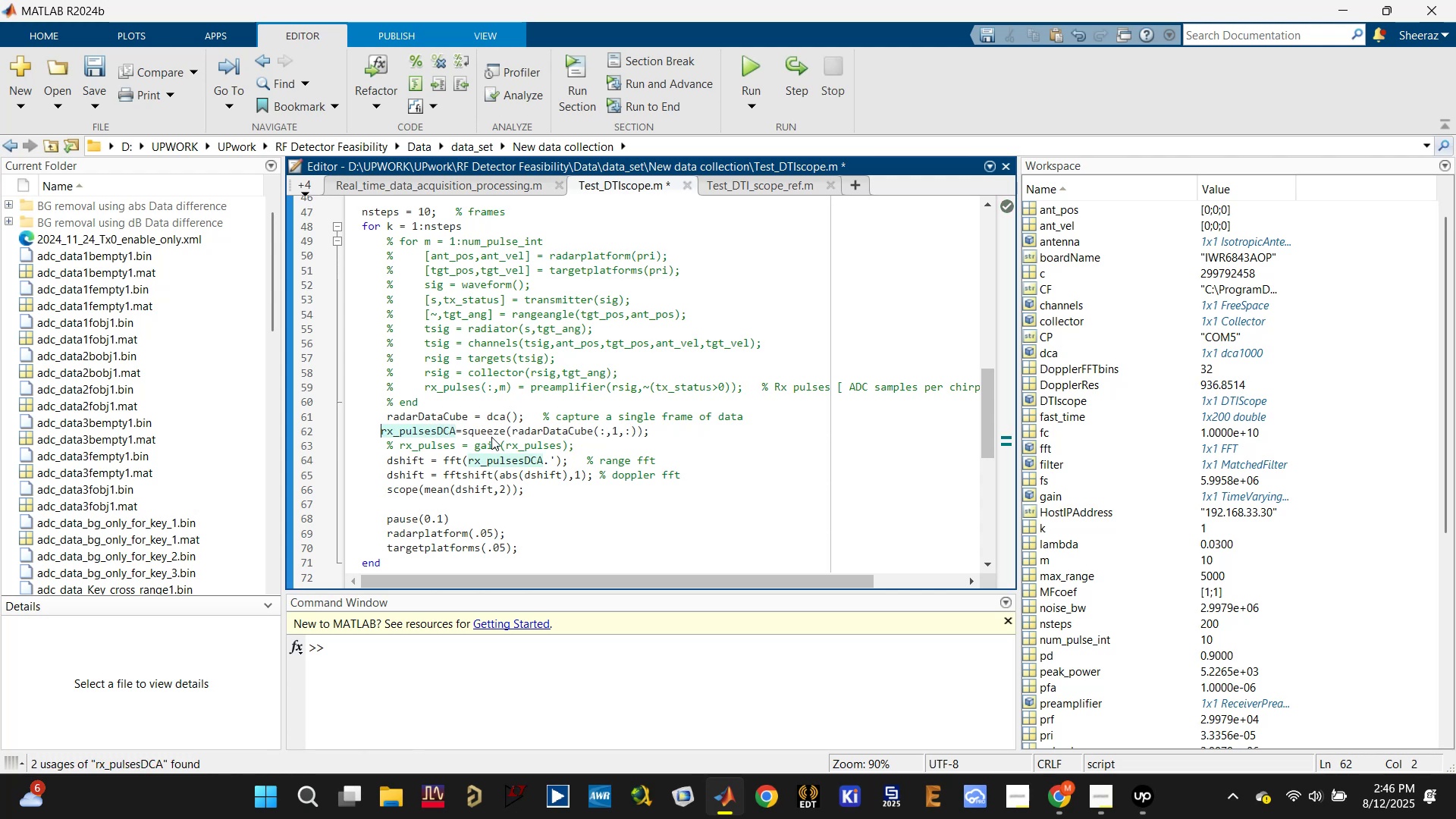 
key(Space)
 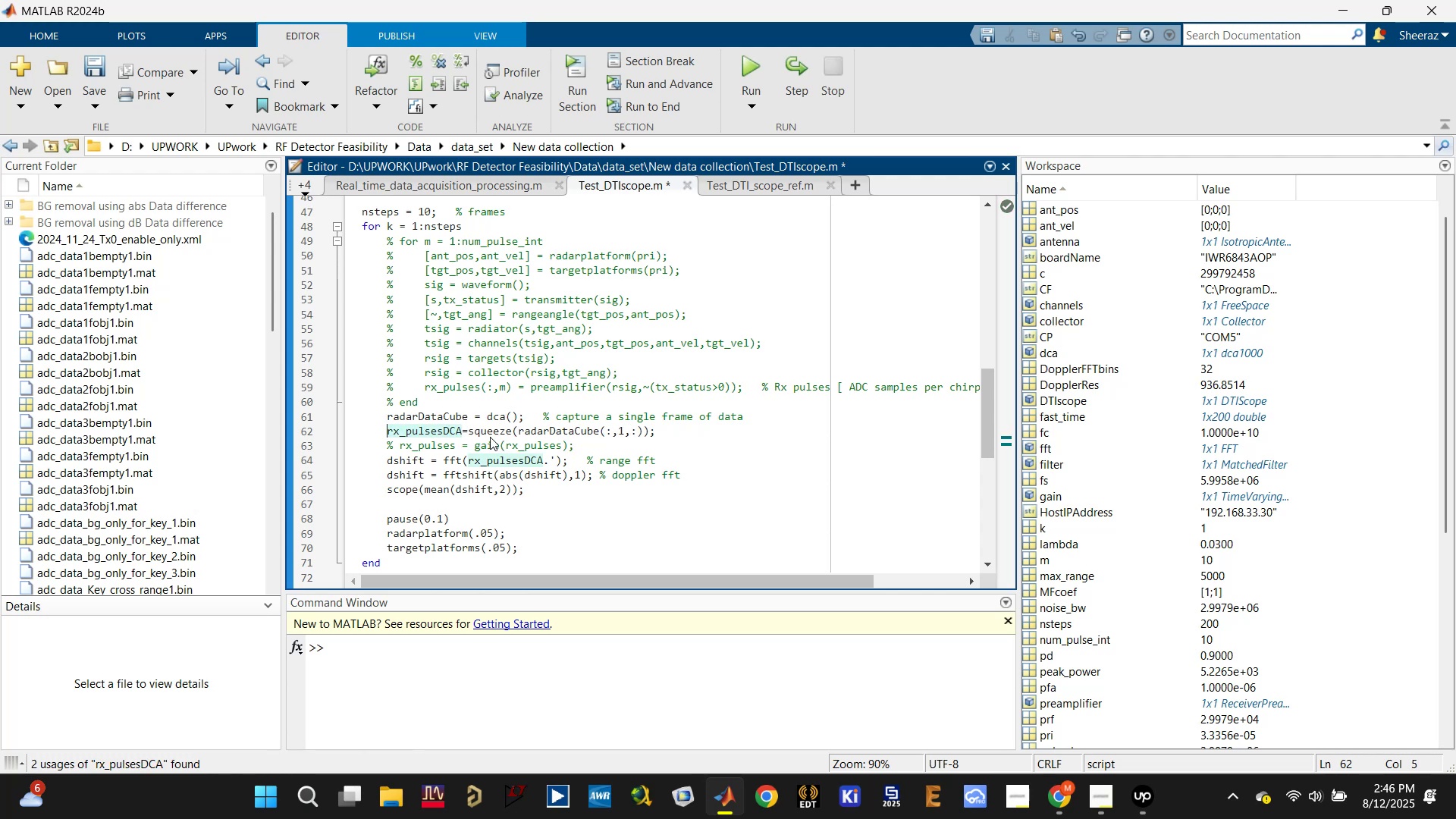 
scroll: coordinate [490, 437], scroll_direction: up, amount: 1.0
 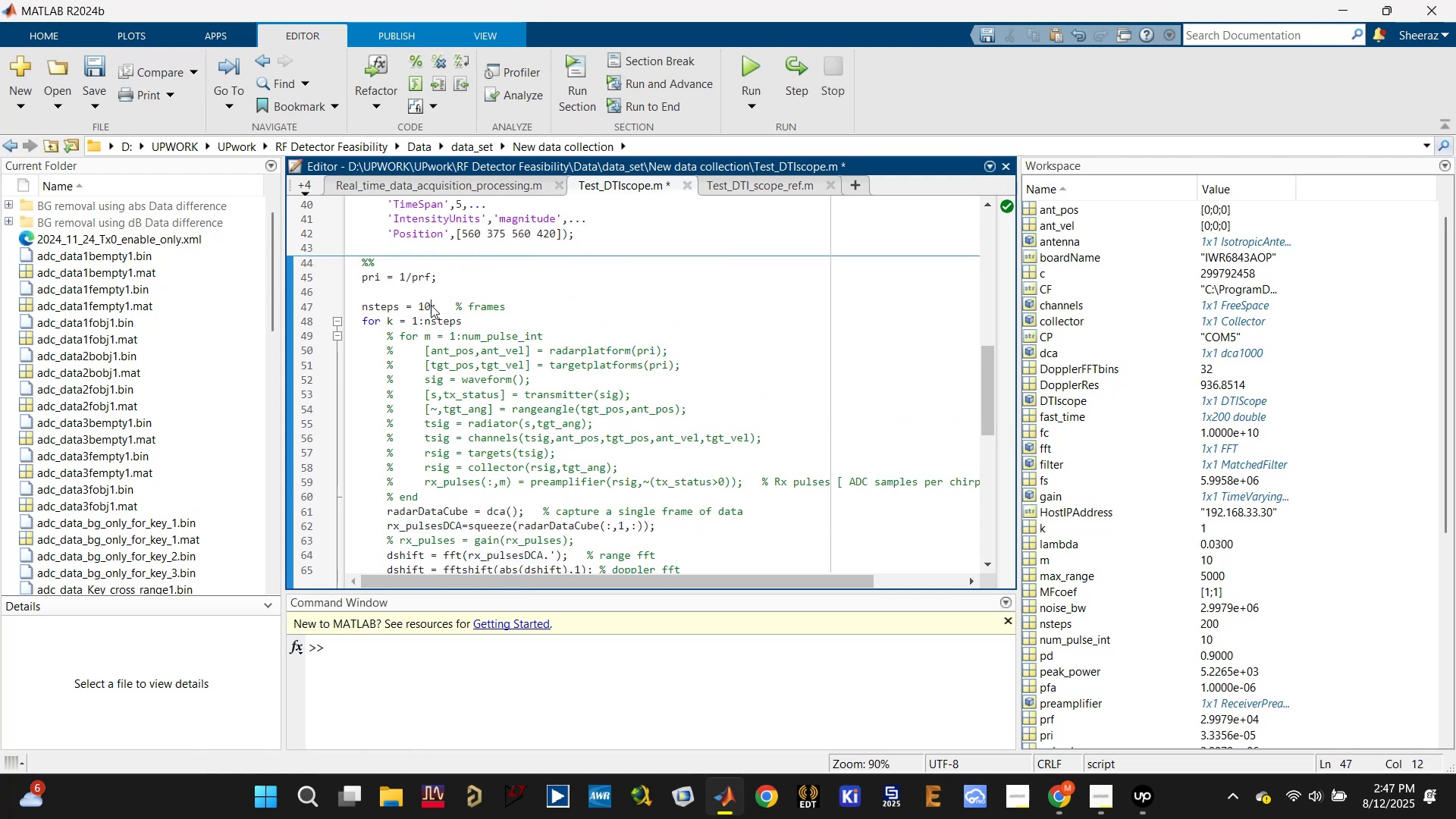 
key(0)
 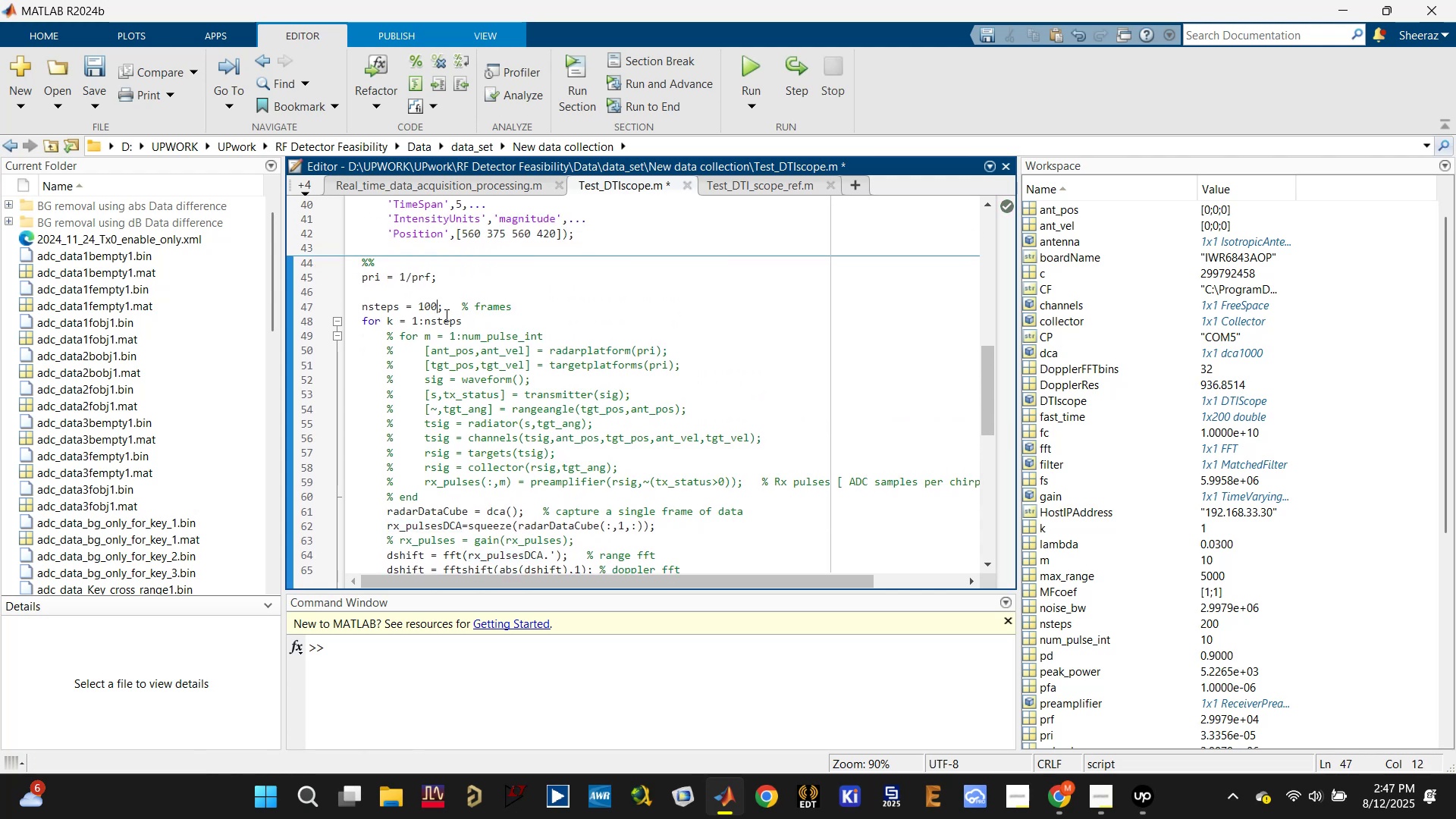 
scroll: coordinate [521, 362], scroll_direction: down, amount: 2.0
 